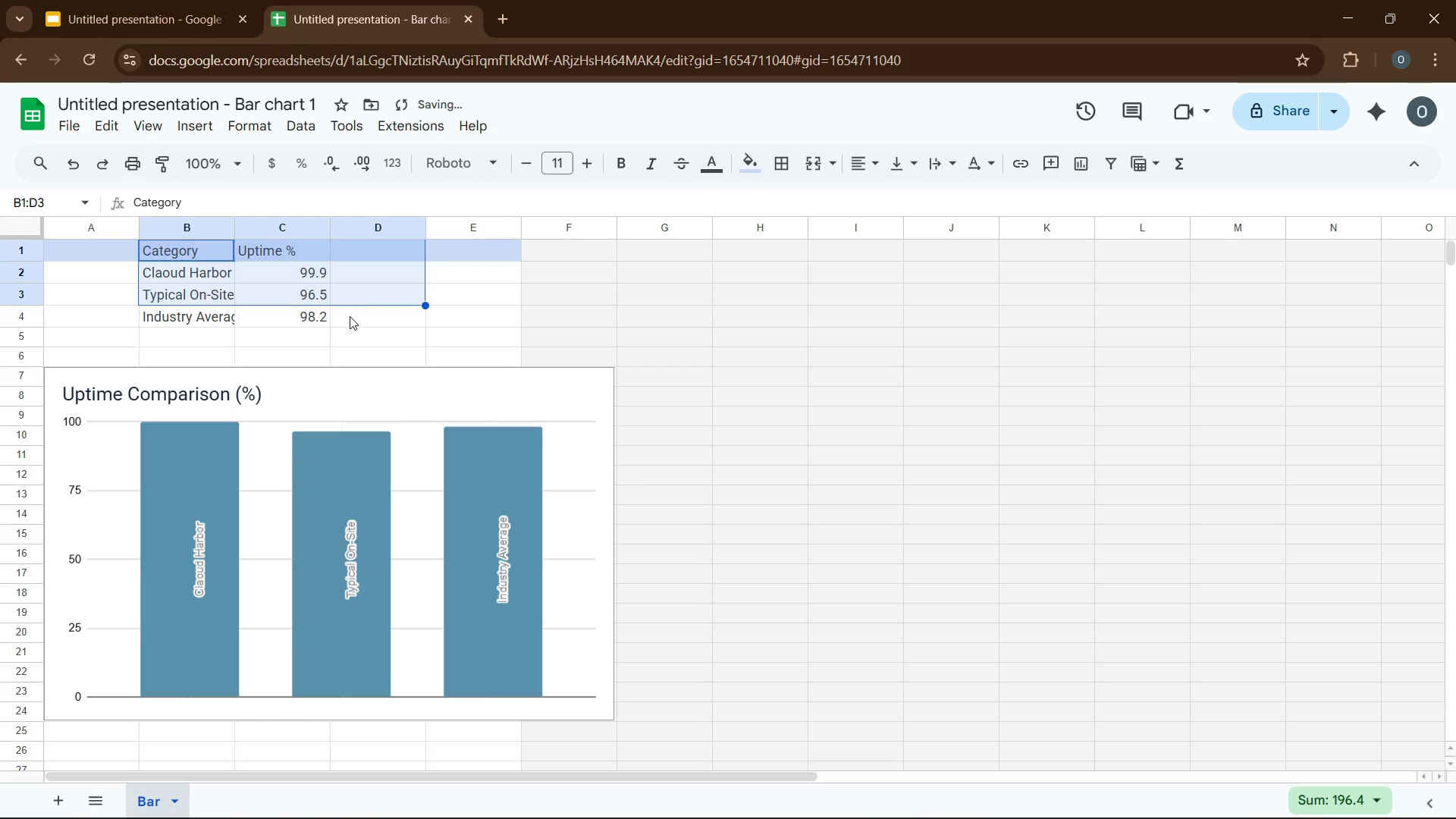 
key(Shift+ArrowDown)
 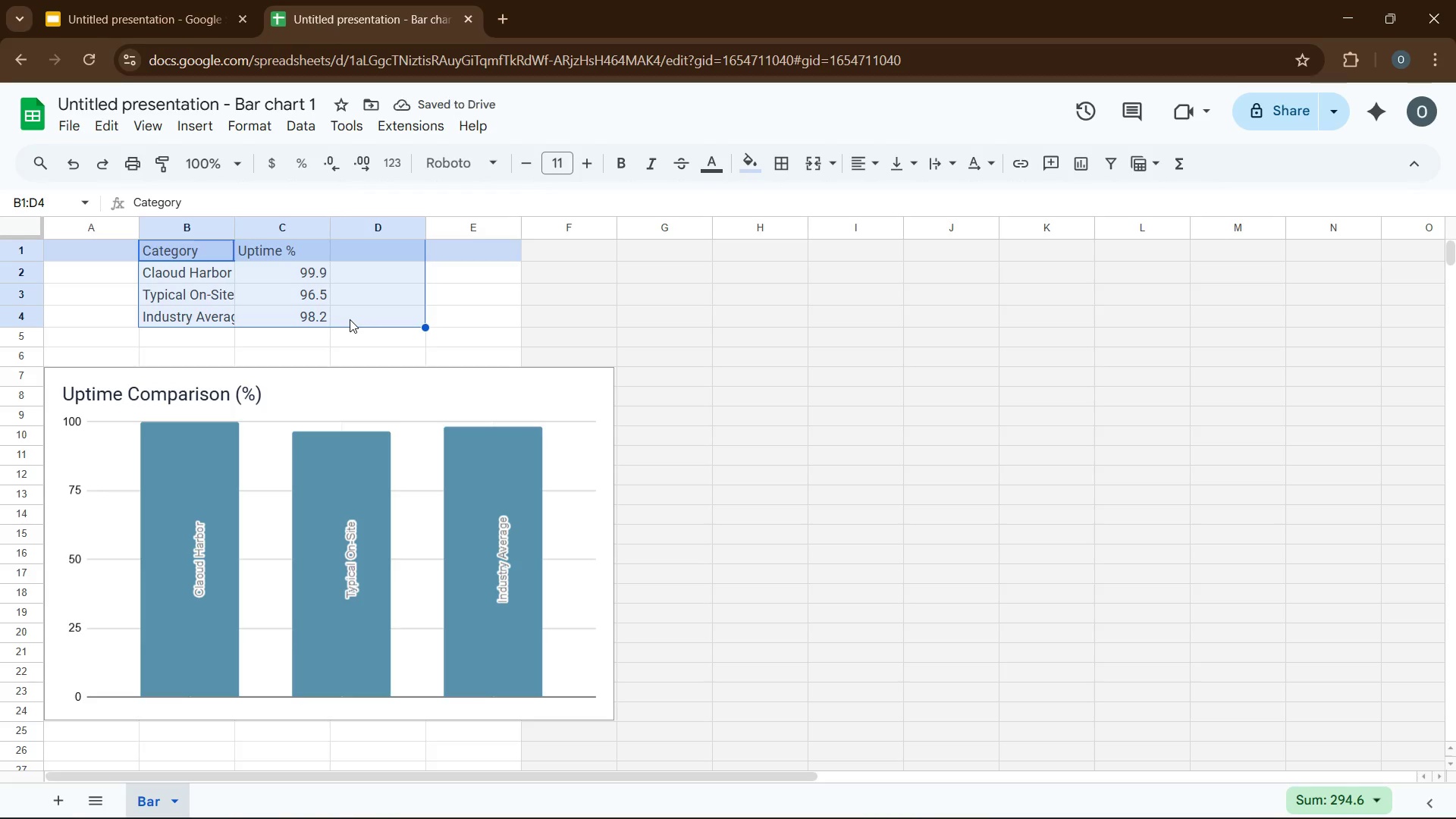 
key(Shift+ArrowLeft)
 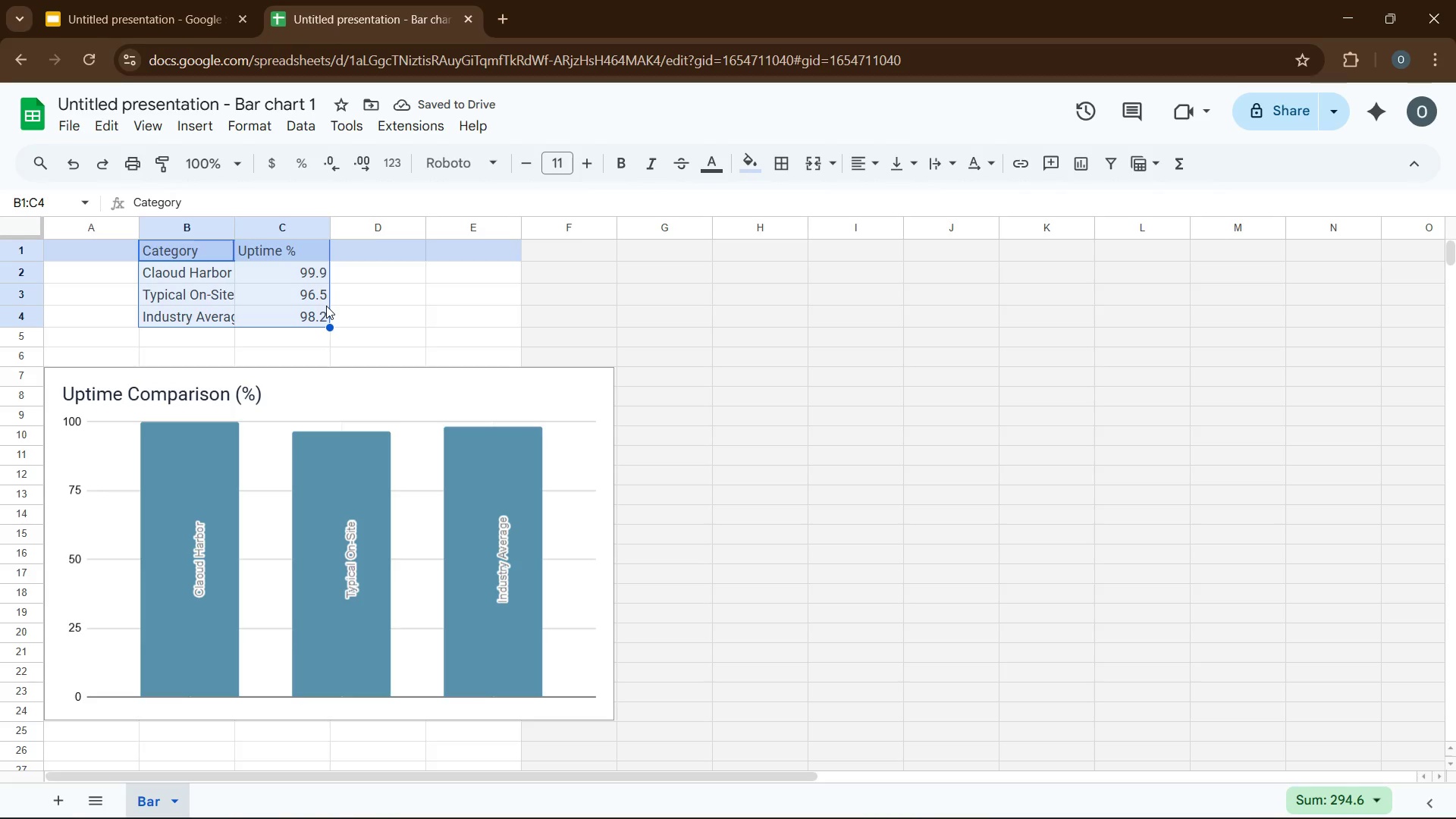 
key(Control+X)
 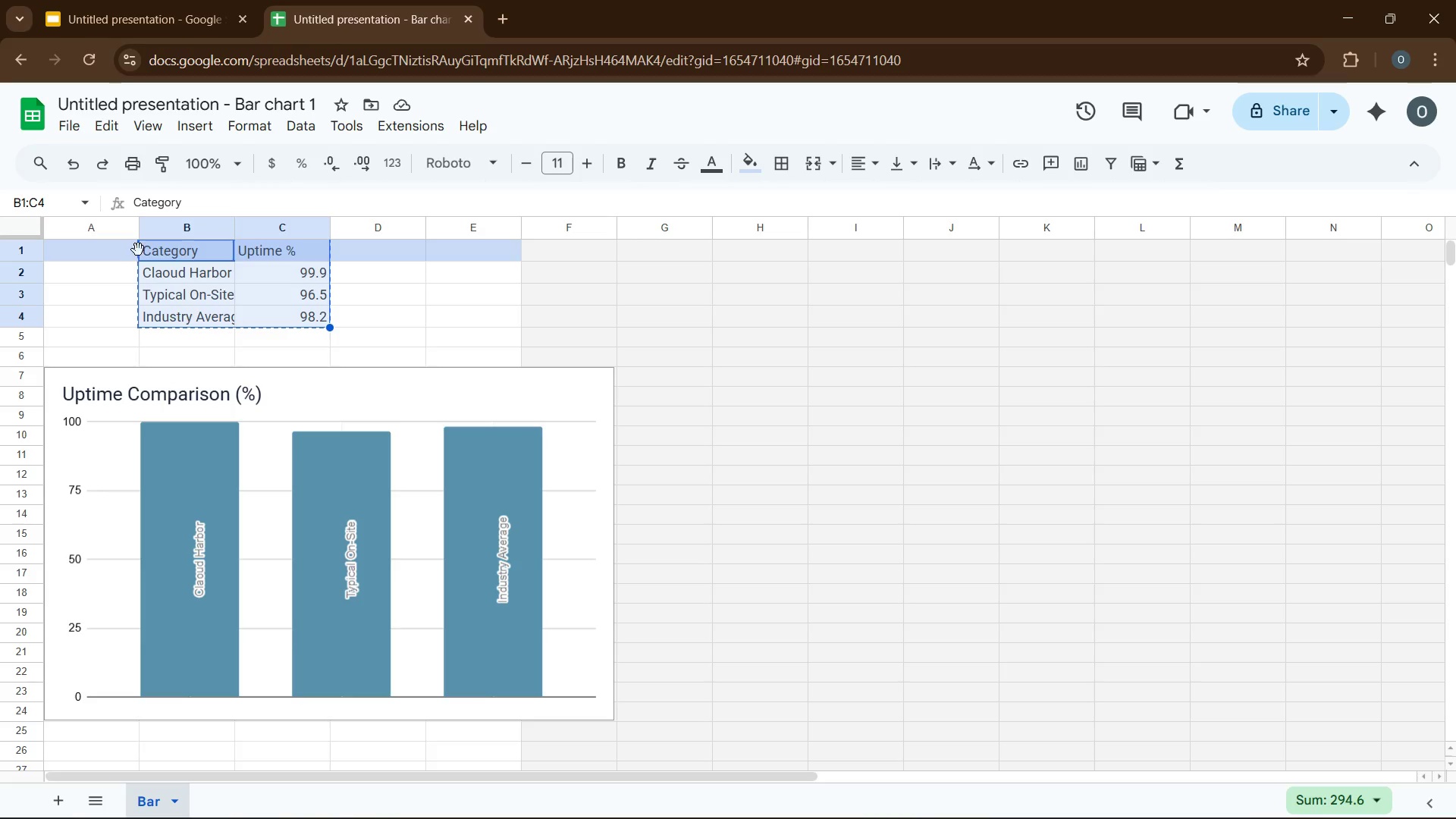 
wait(6.39)
 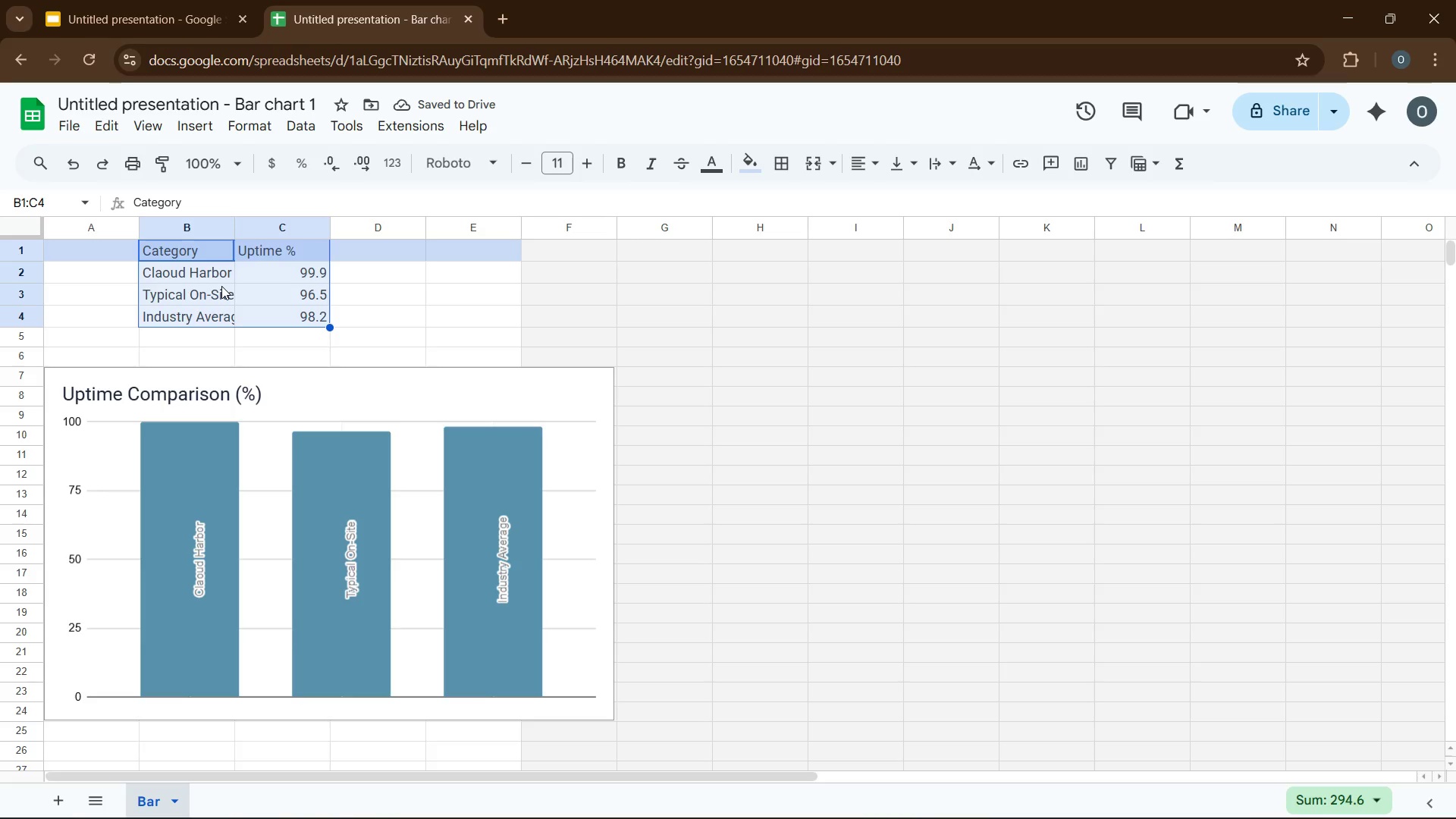 
left_click([111, 231])
 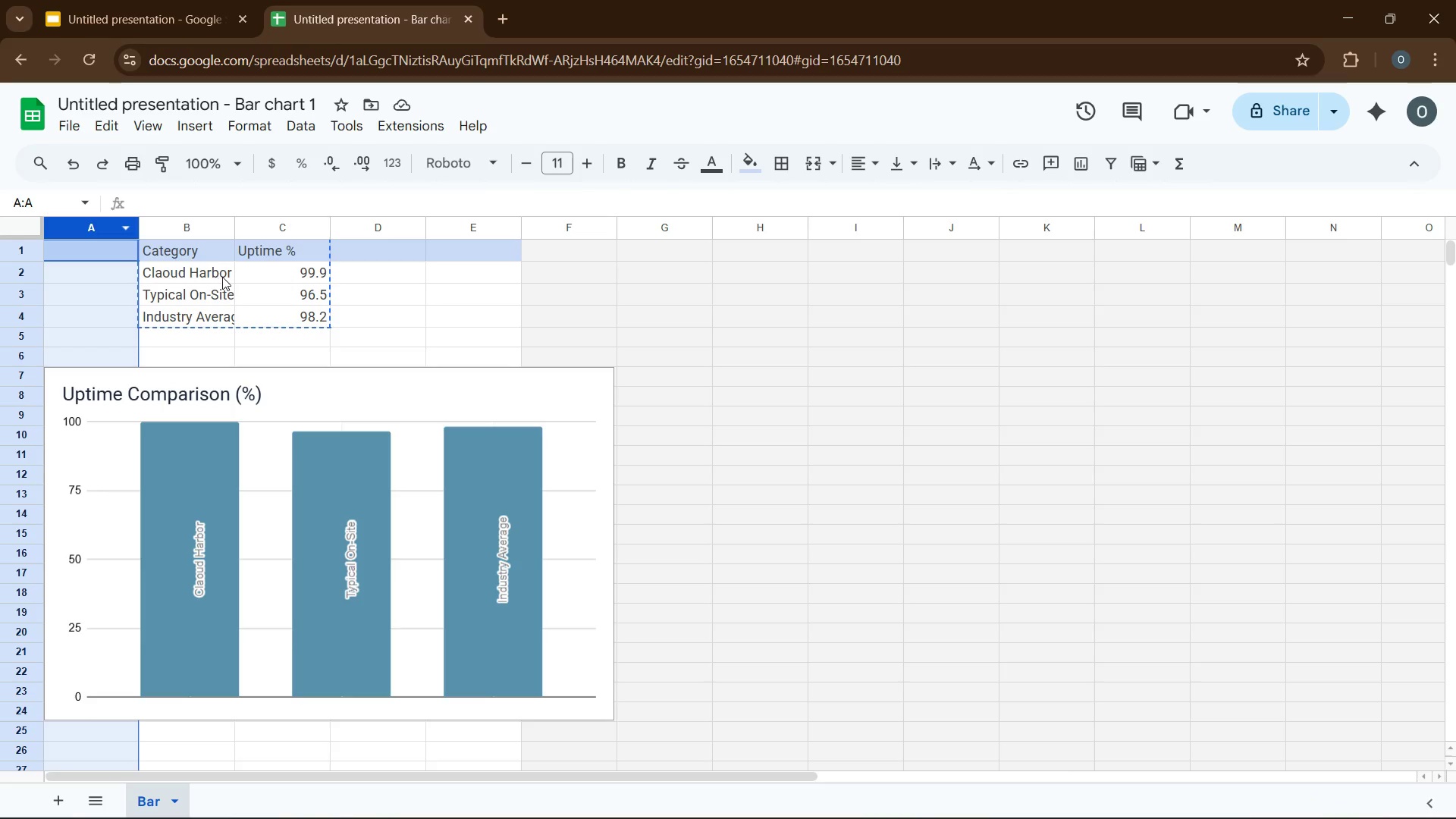 
left_click([225, 277])
 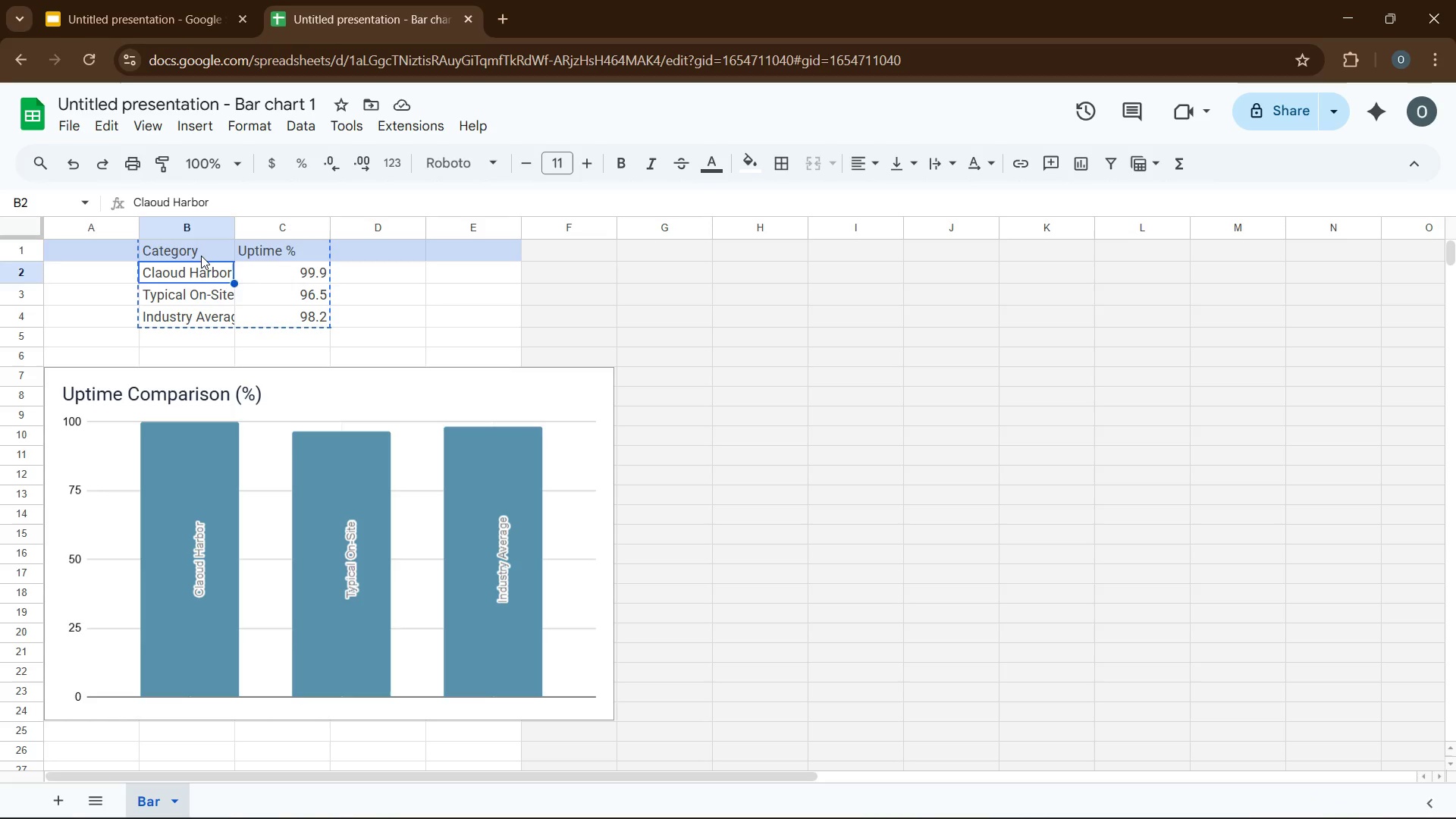 
left_click([201, 256])
 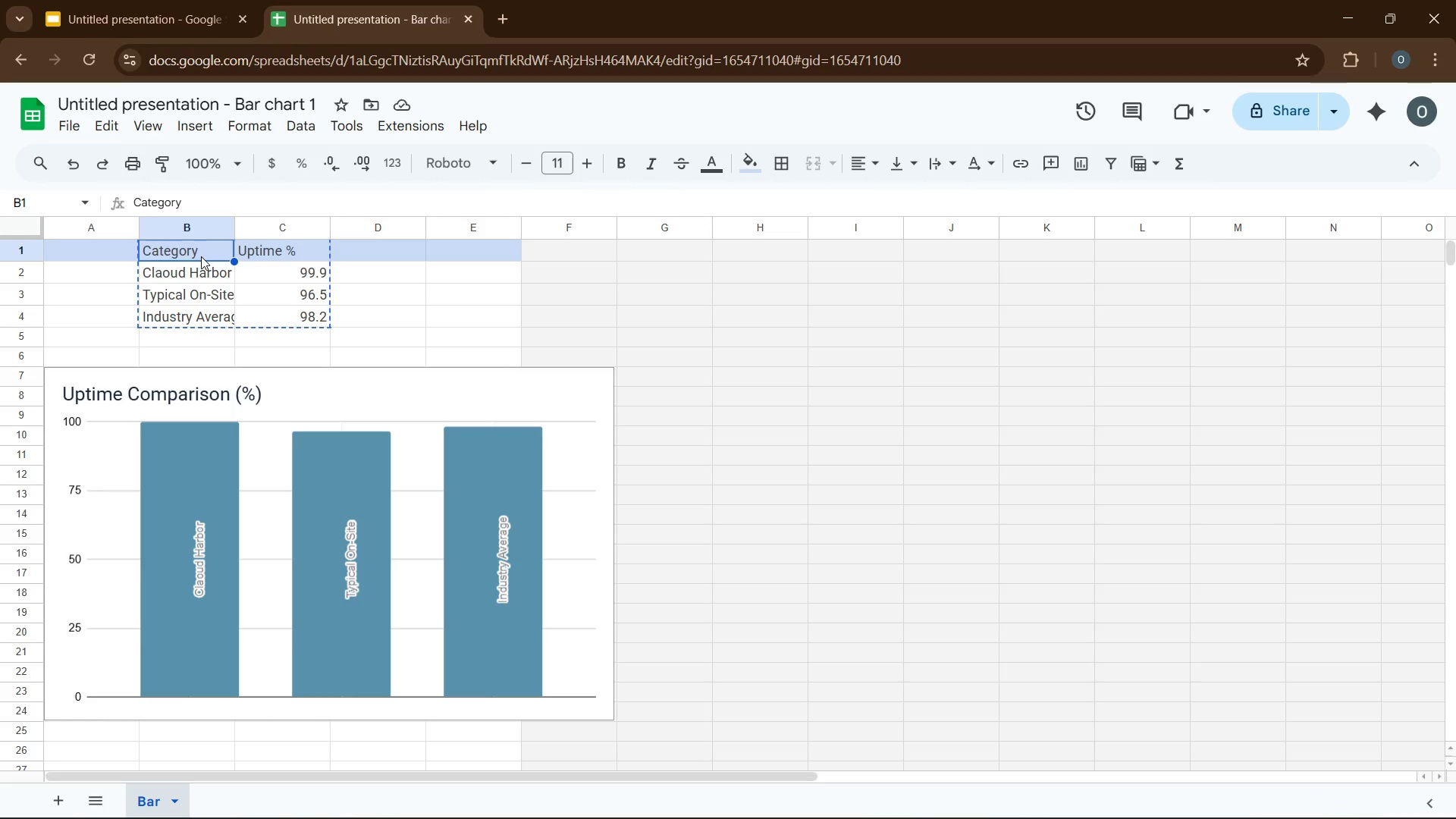 
key(Shift+ArrowRight)
 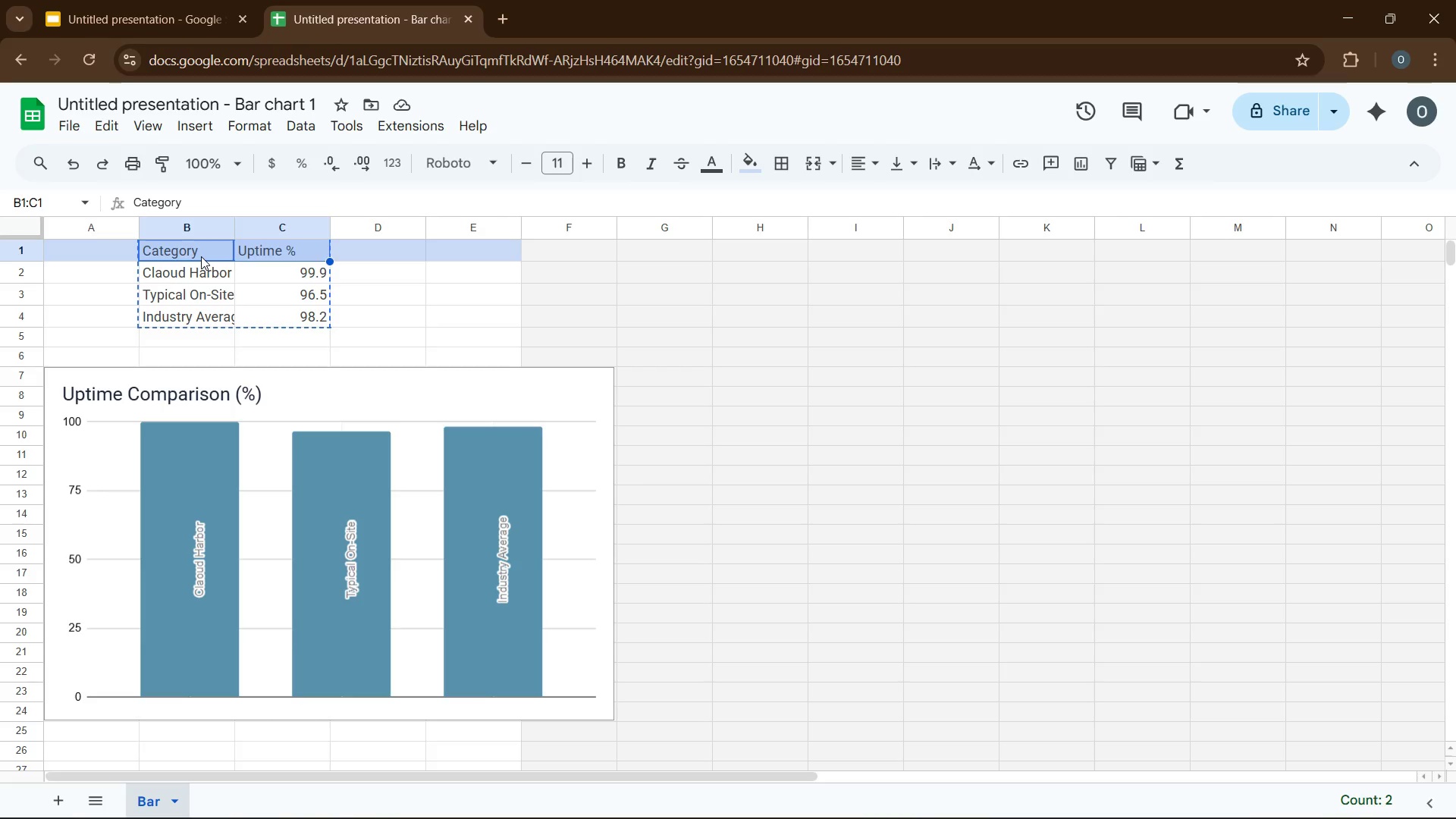 
key(Shift+ArrowDown)
 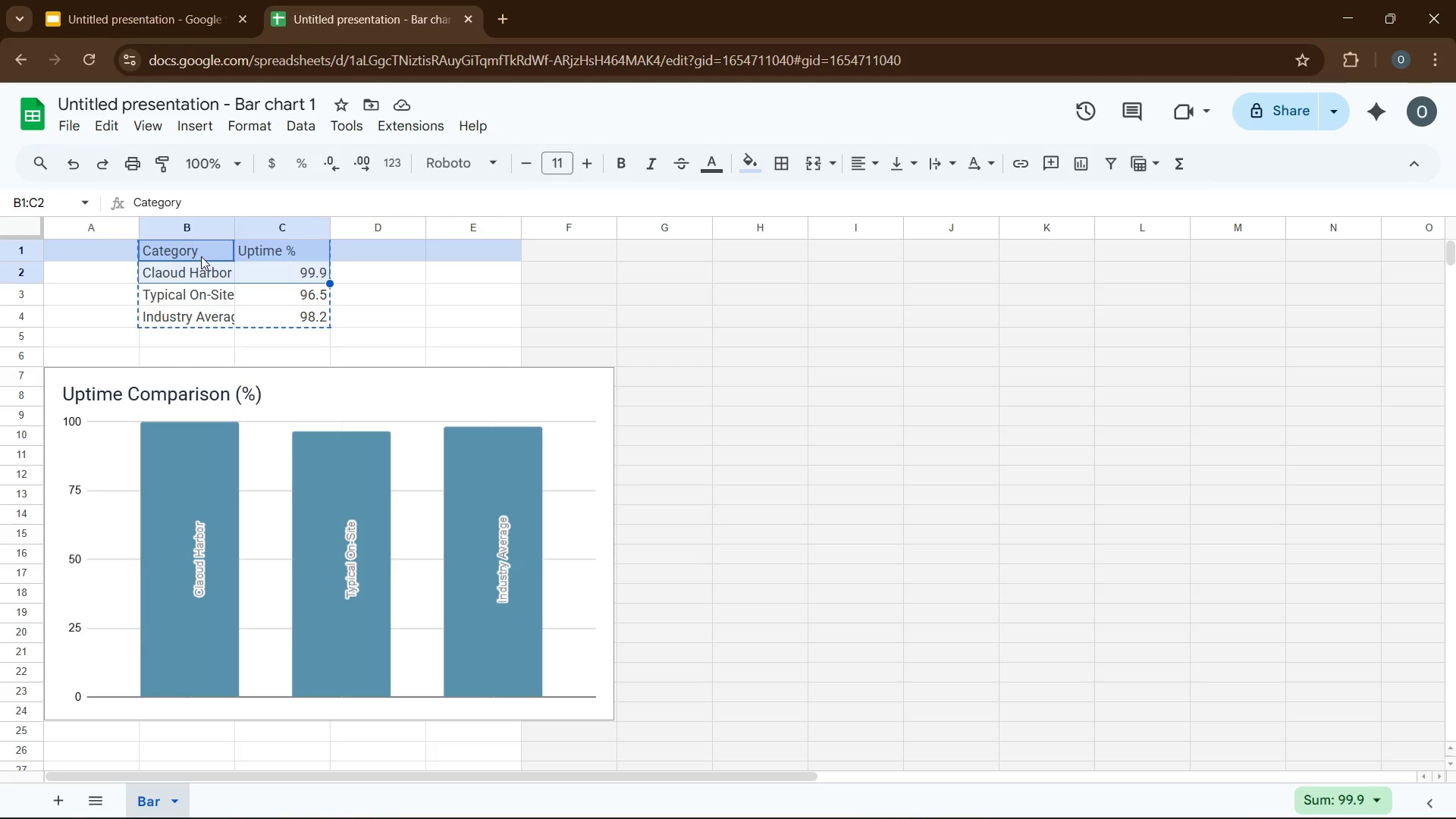 
key(Shift+ArrowDown)
 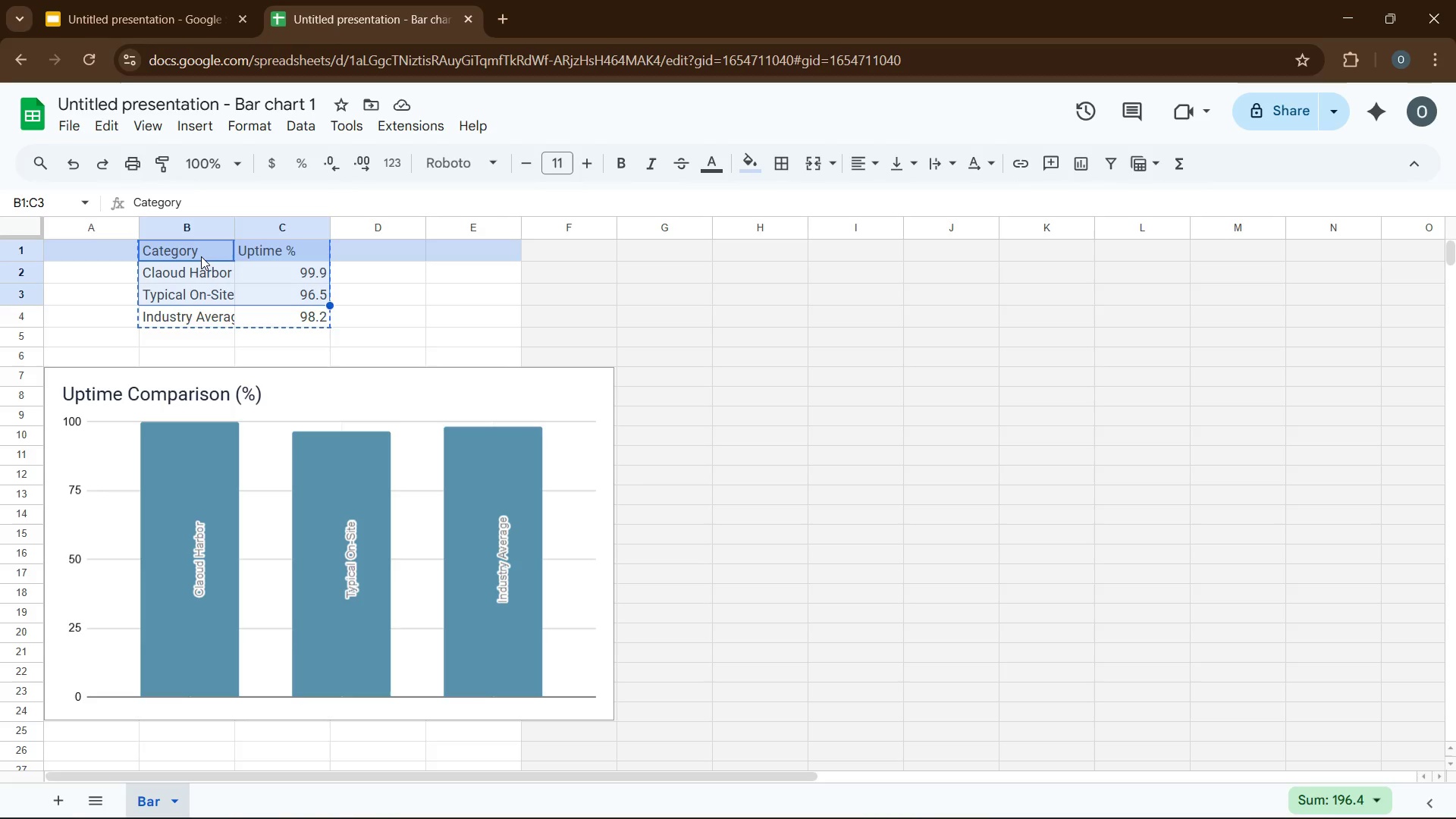 
key(Shift+ArrowDown)
 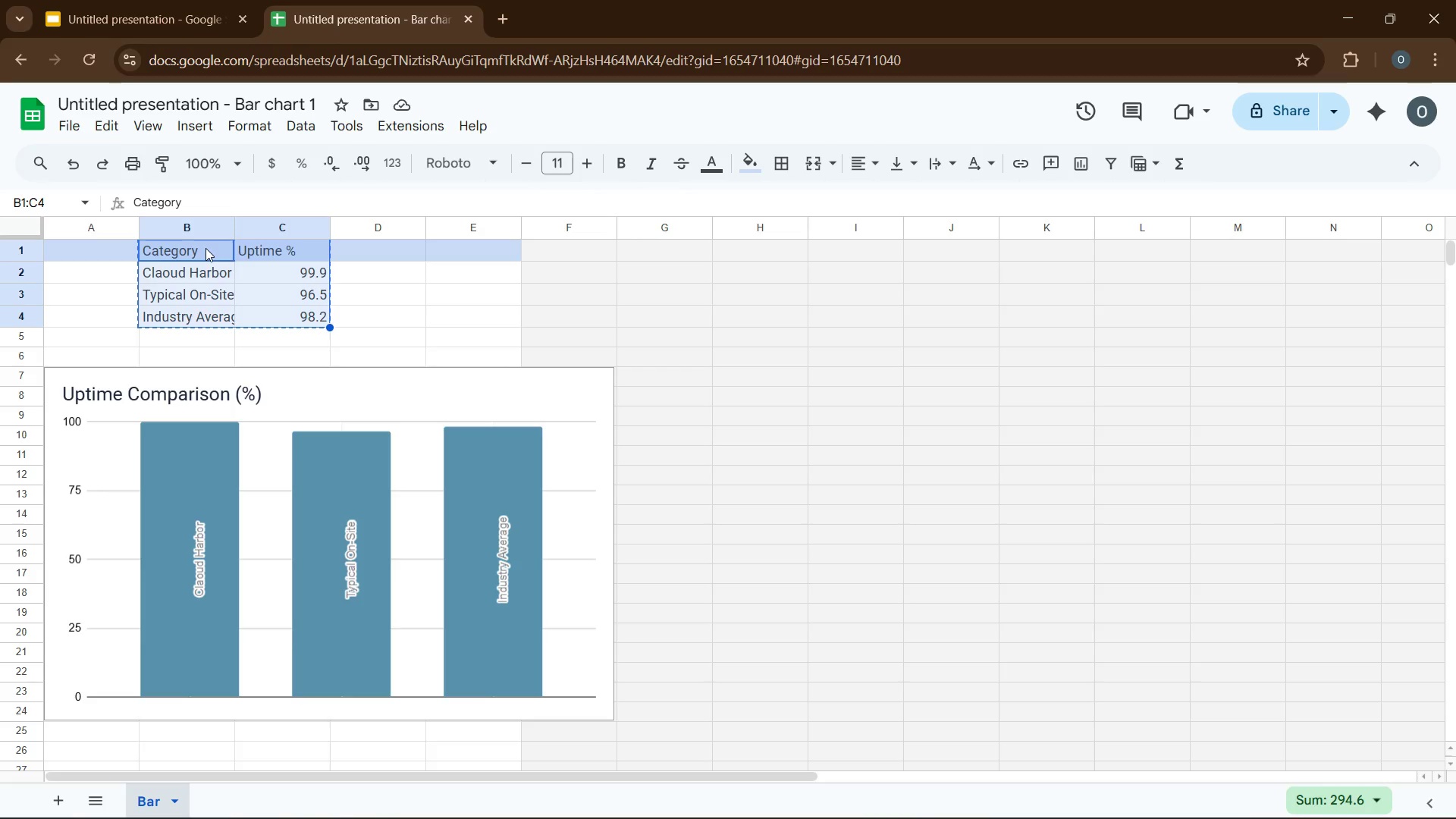 
key(Control+X)
 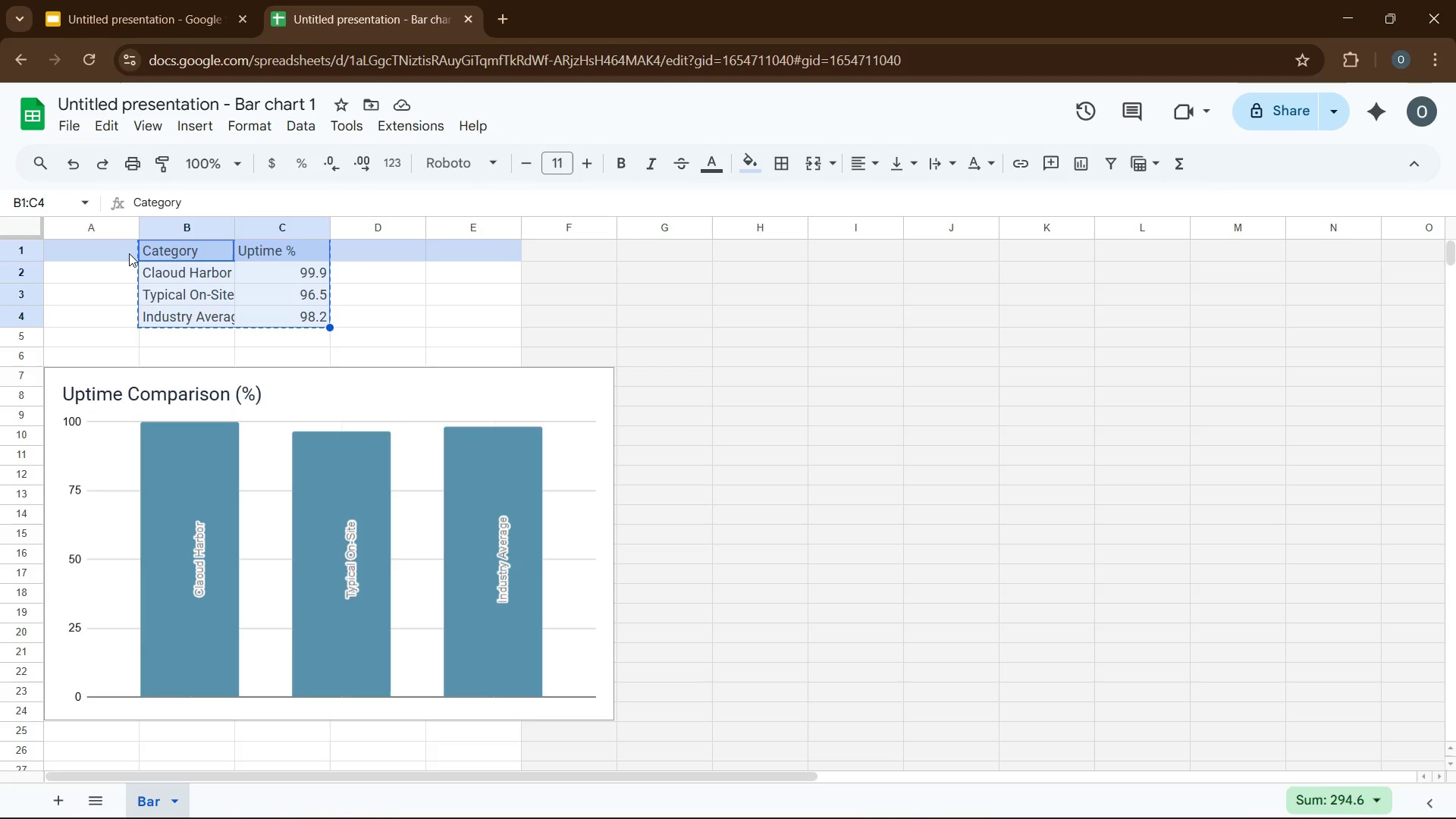 
left_click([110, 251])
 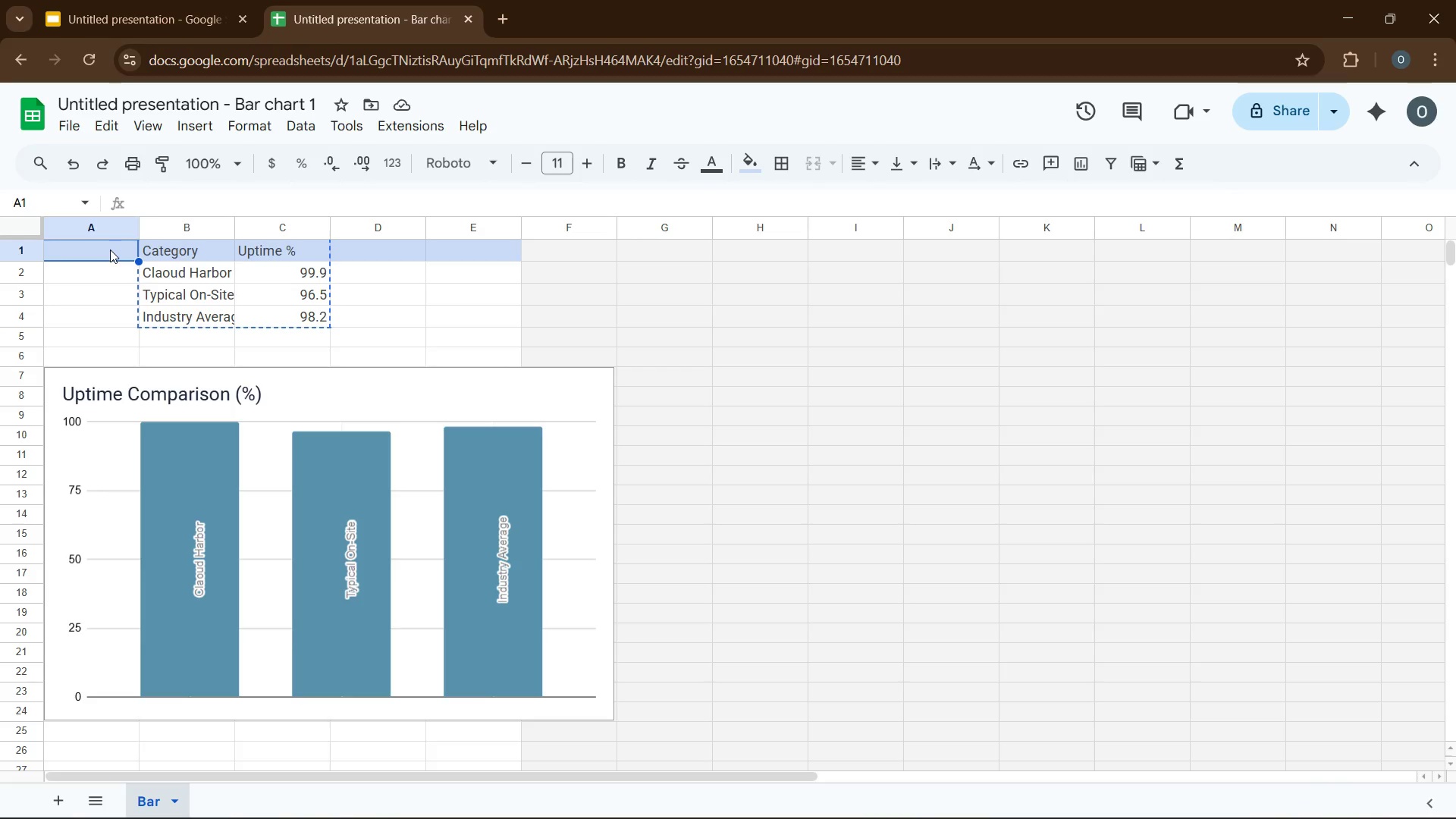 
key(Control+V)
 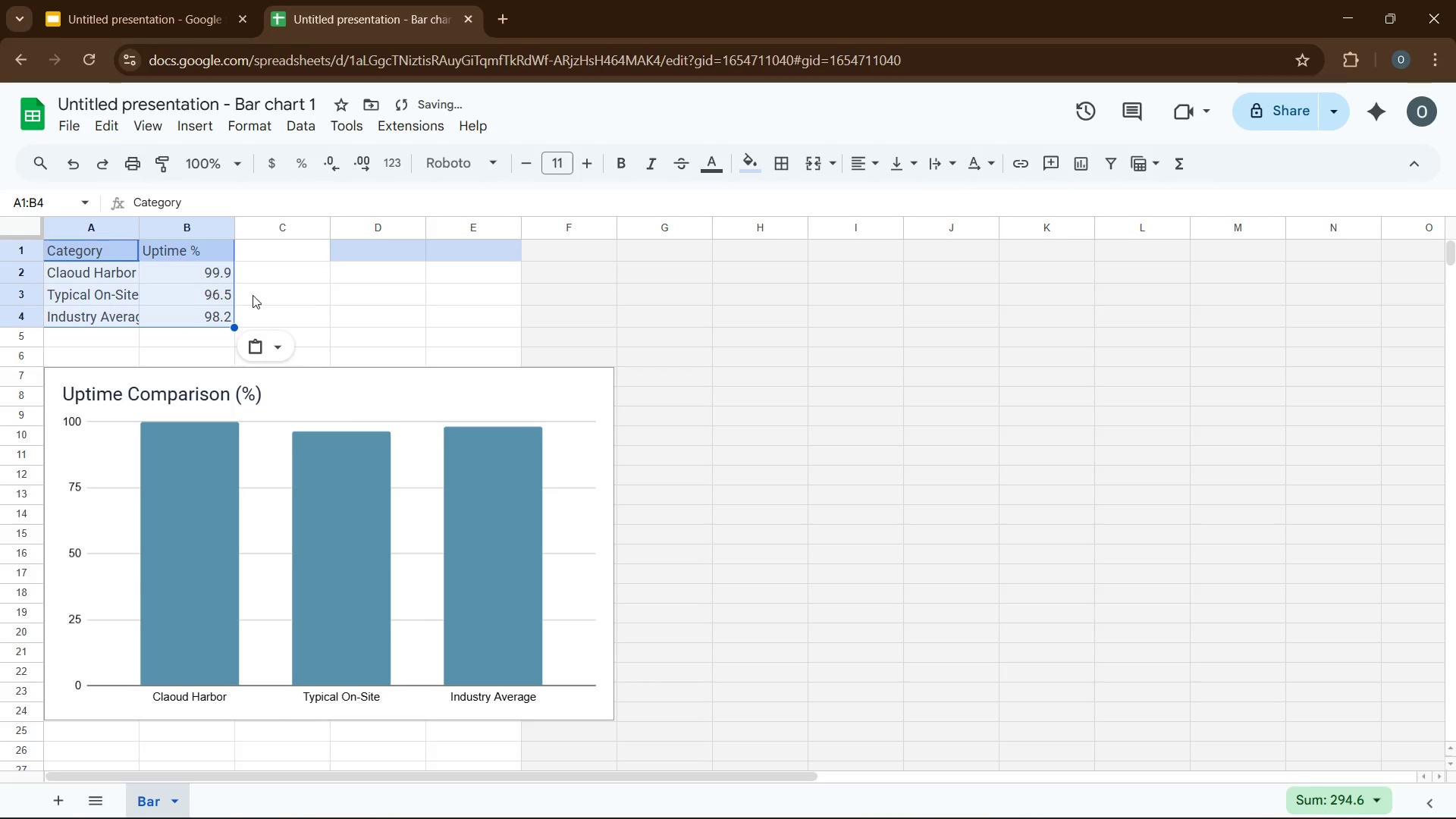 
left_click([308, 301])
 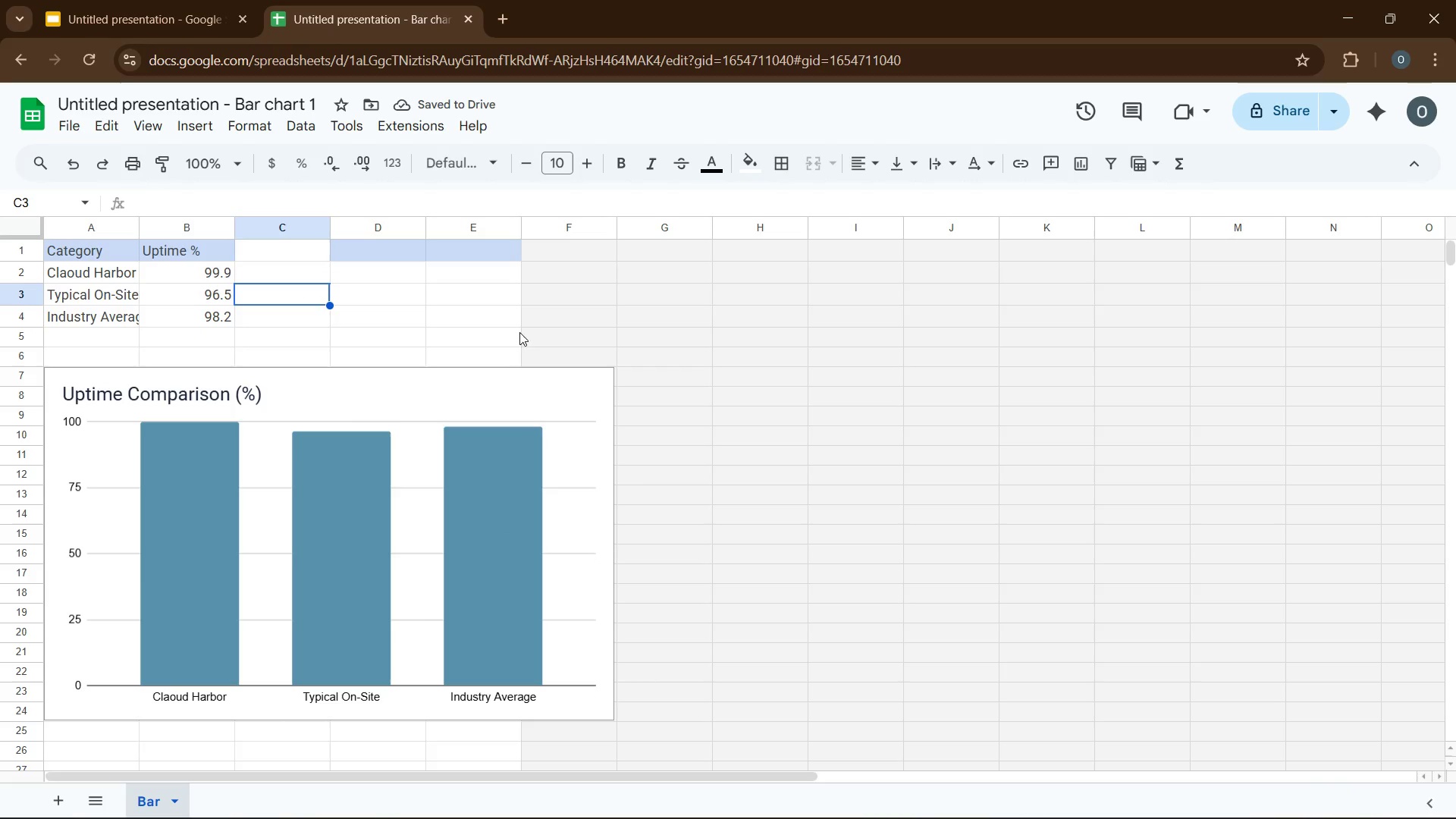 
left_click([779, 403])
 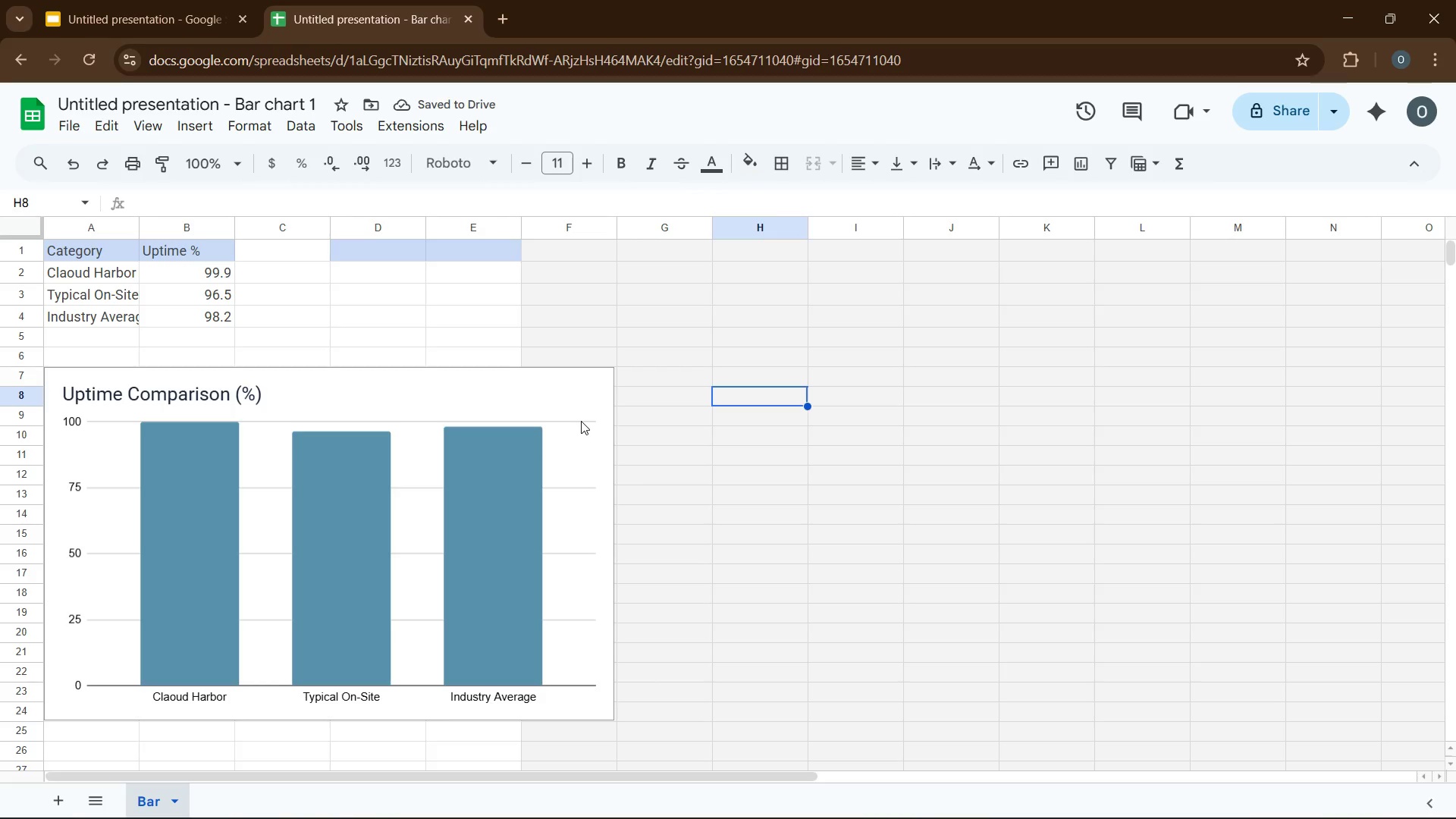 
left_click([587, 405])
 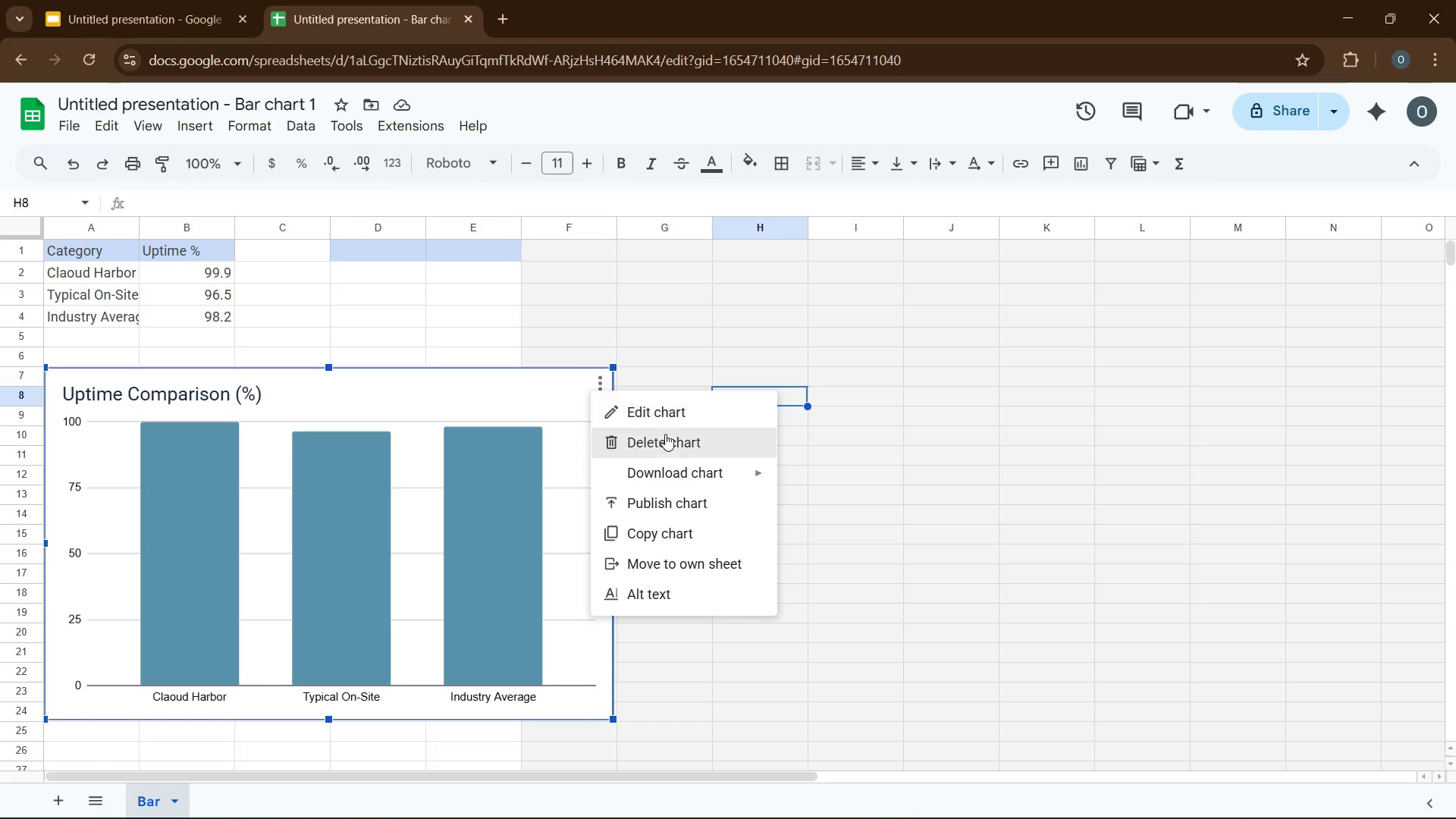 
left_click([664, 420])
 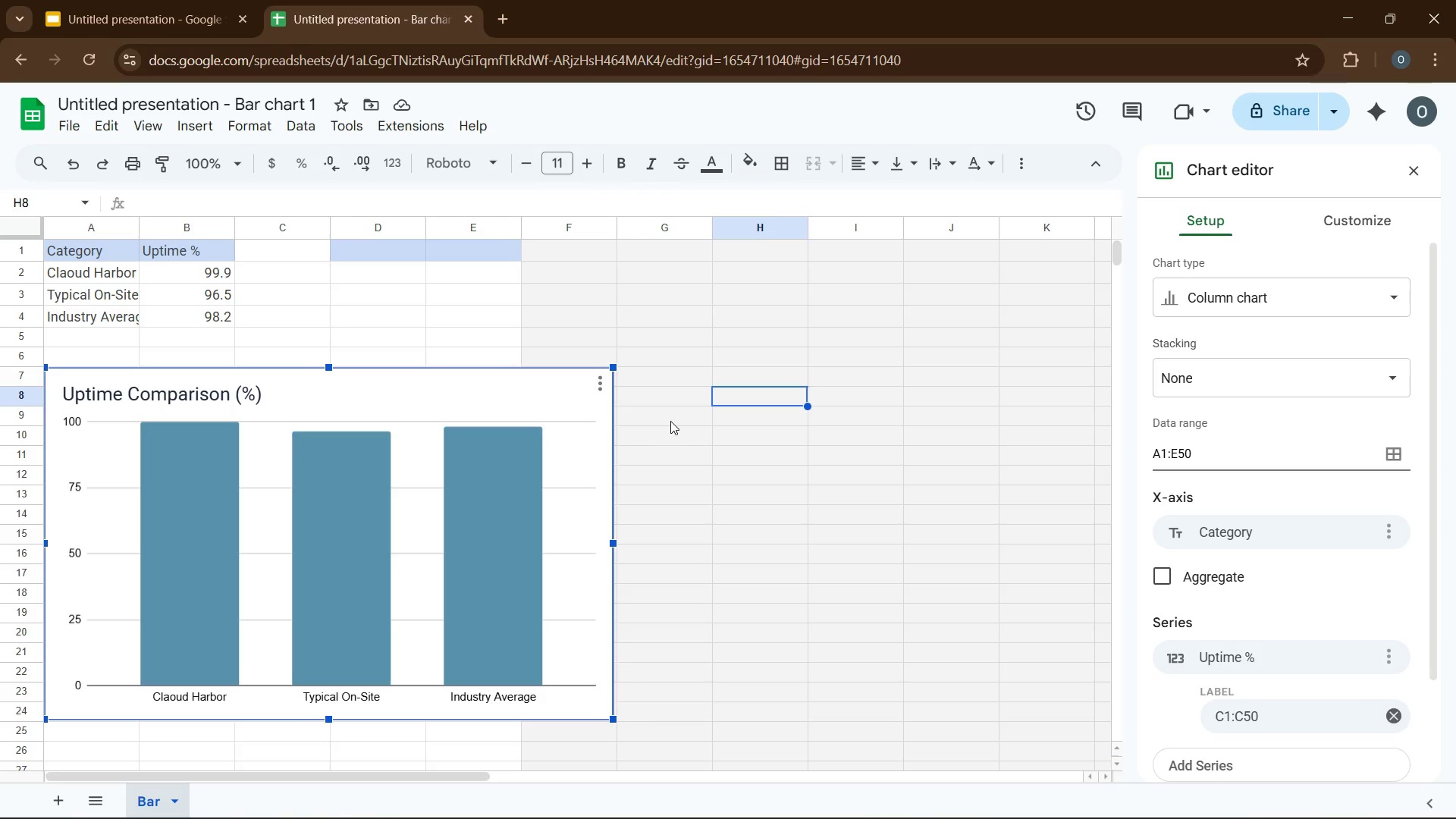 
wait(22.19)
 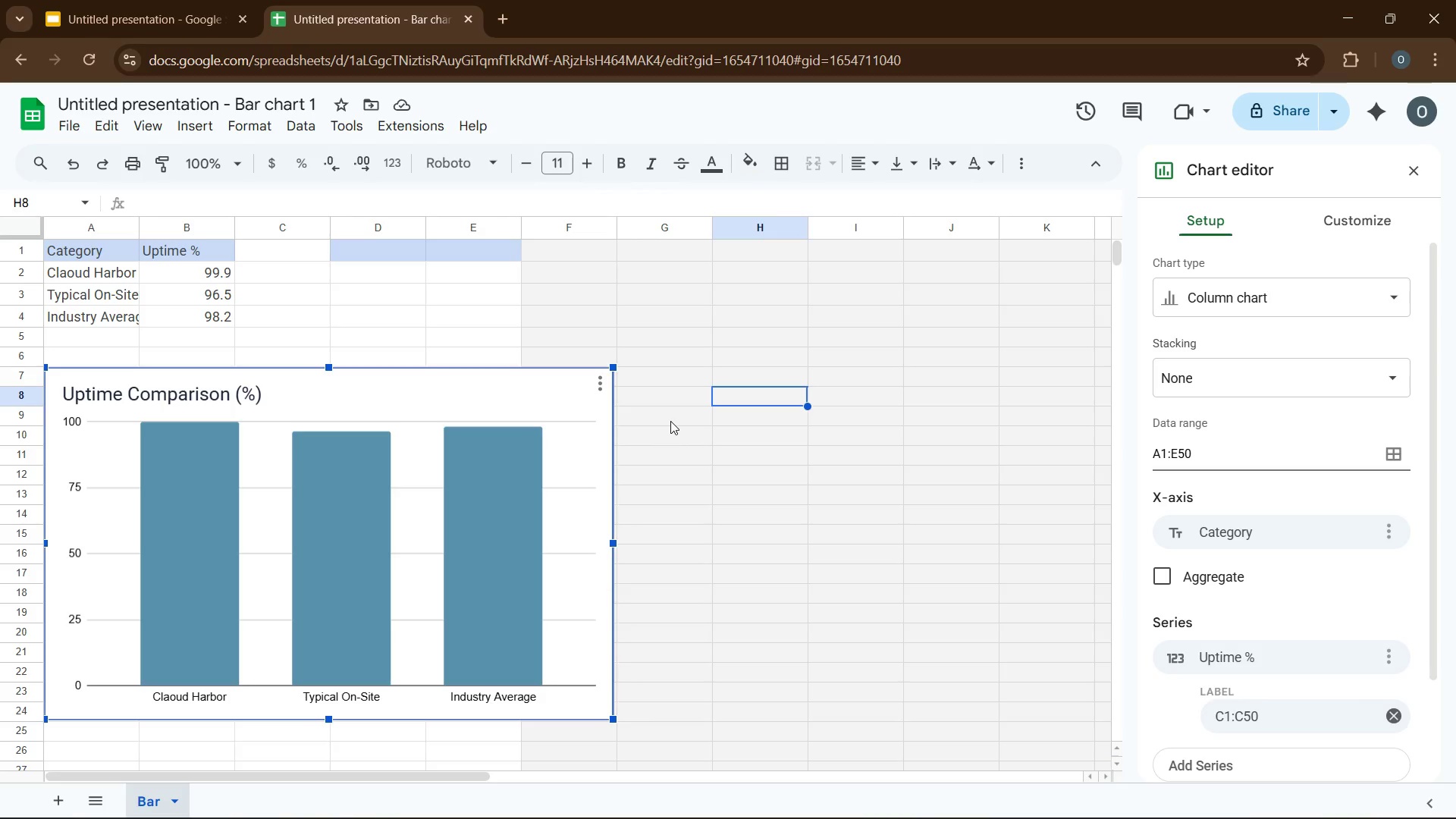 
left_click([1228, 576])
 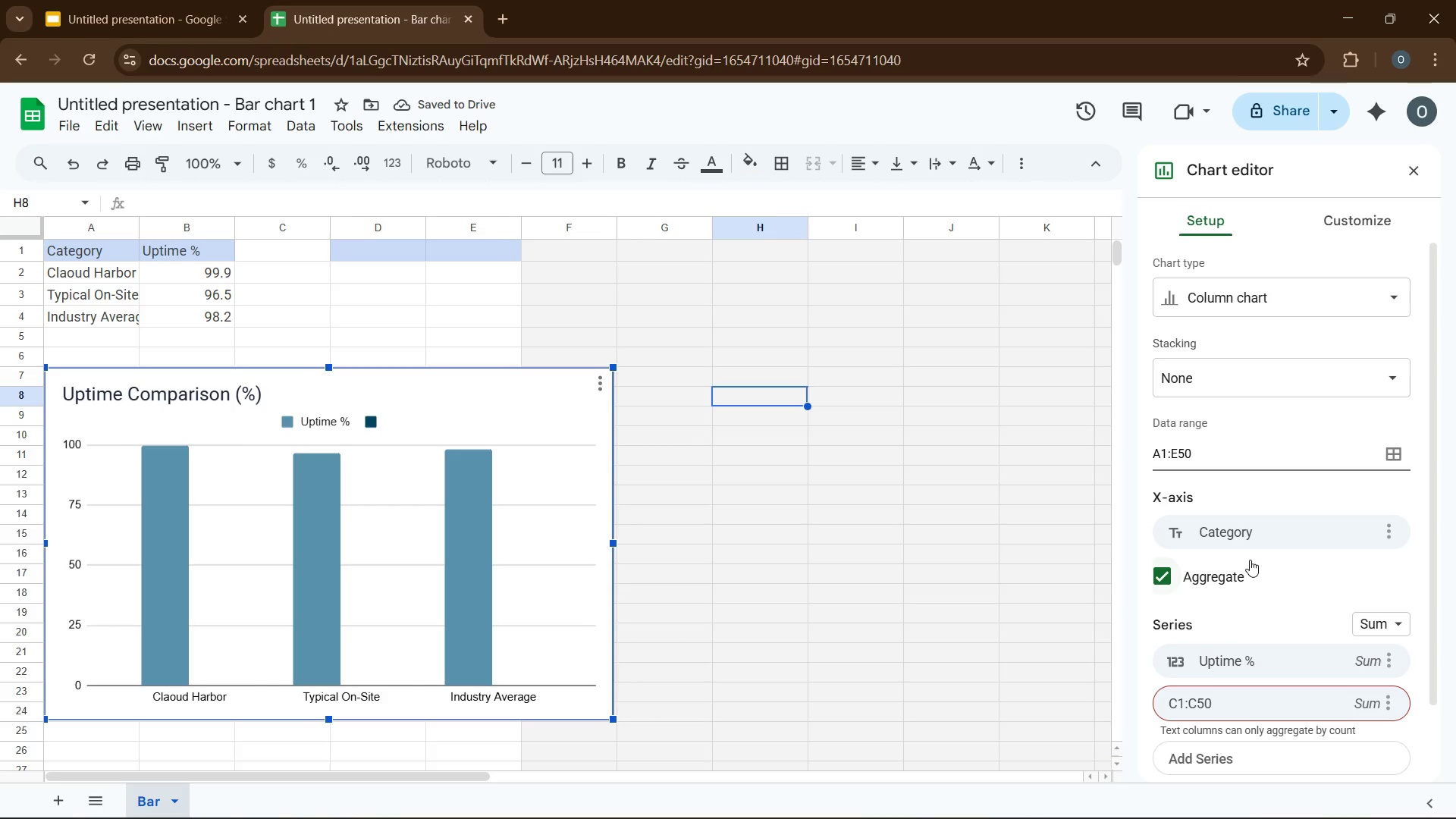 
wait(6.39)
 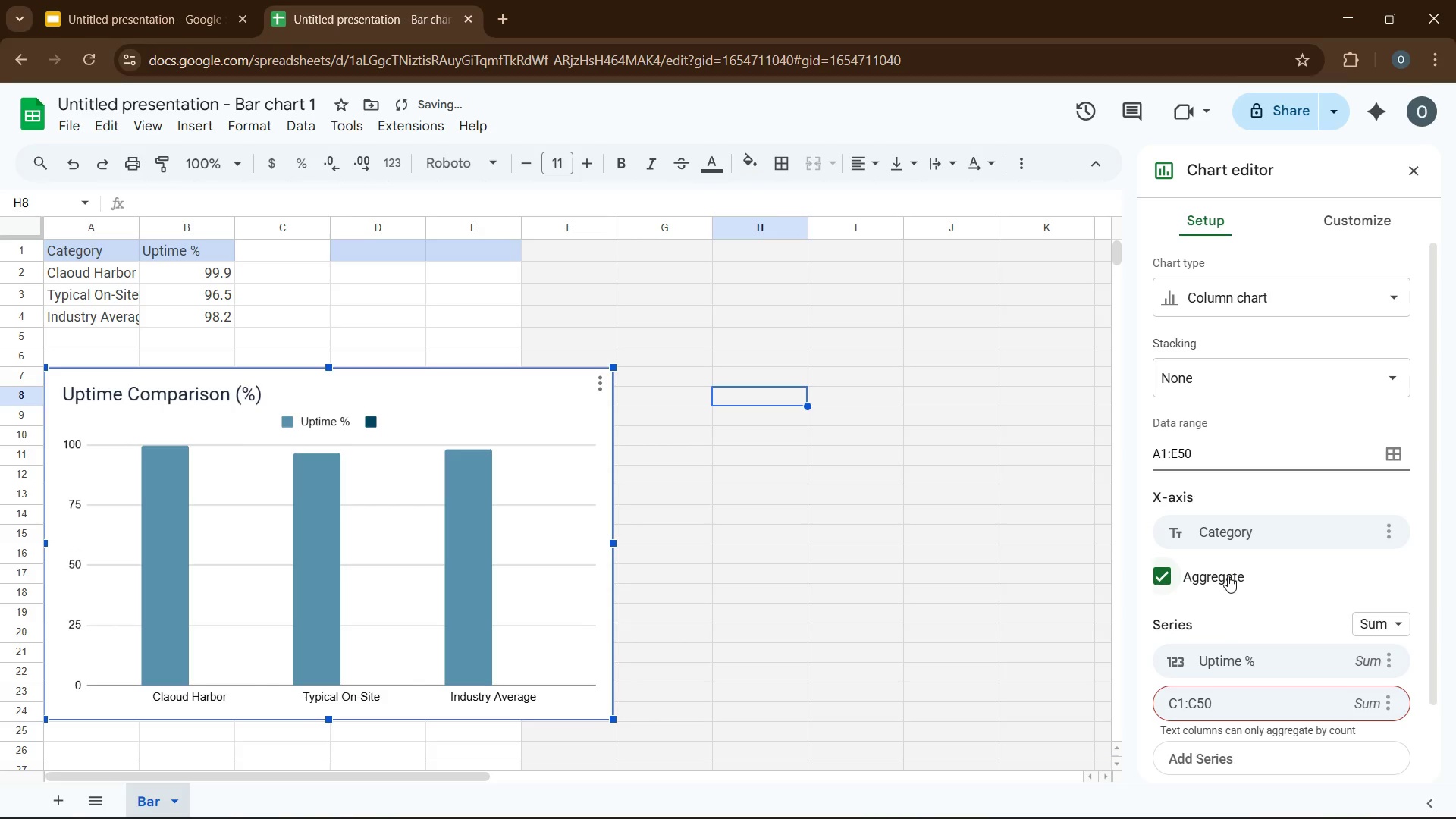 
scroll: coordinate [1242, 642], scroll_direction: down, amount: 4.0
 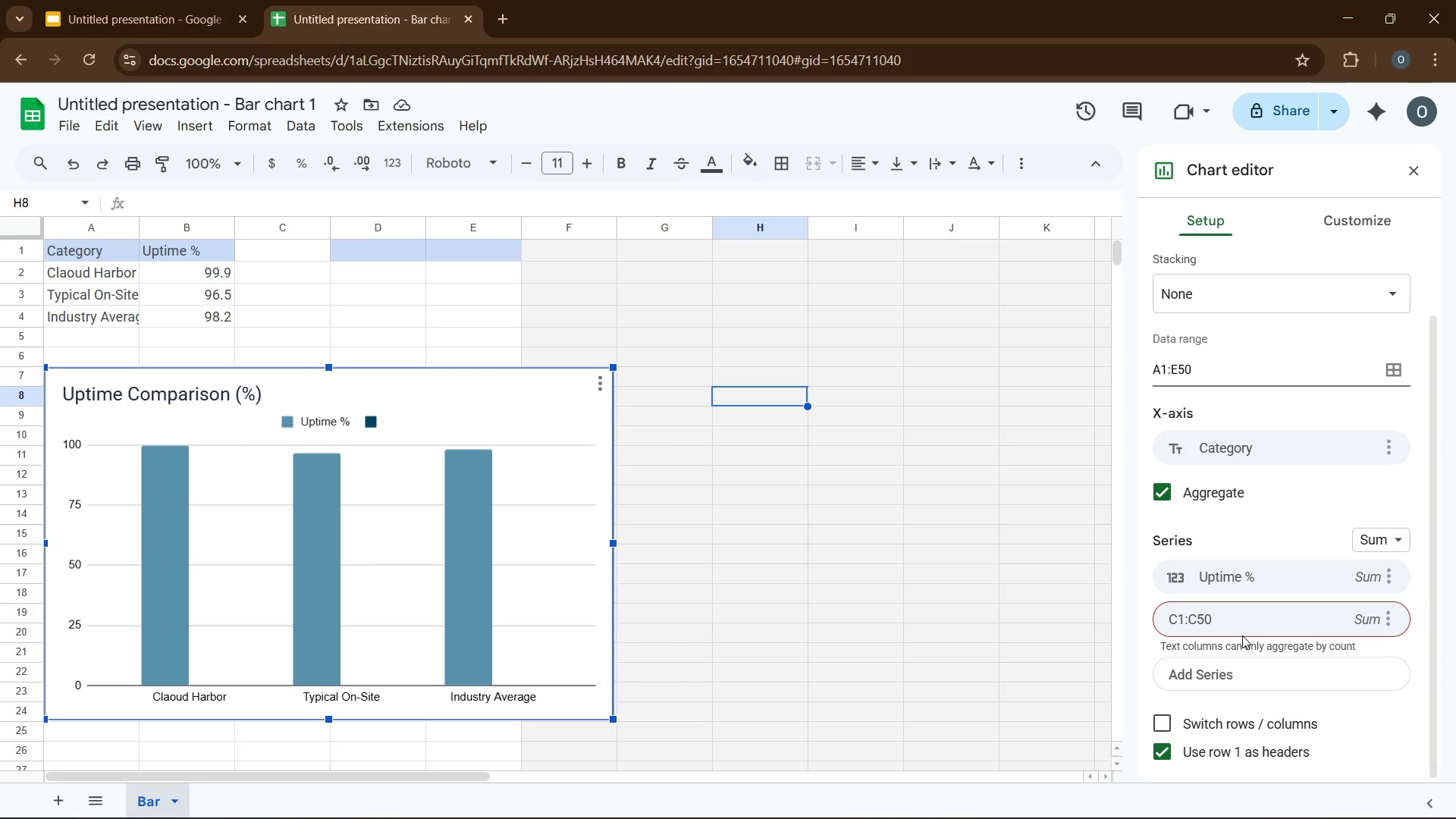 
wait(10.71)
 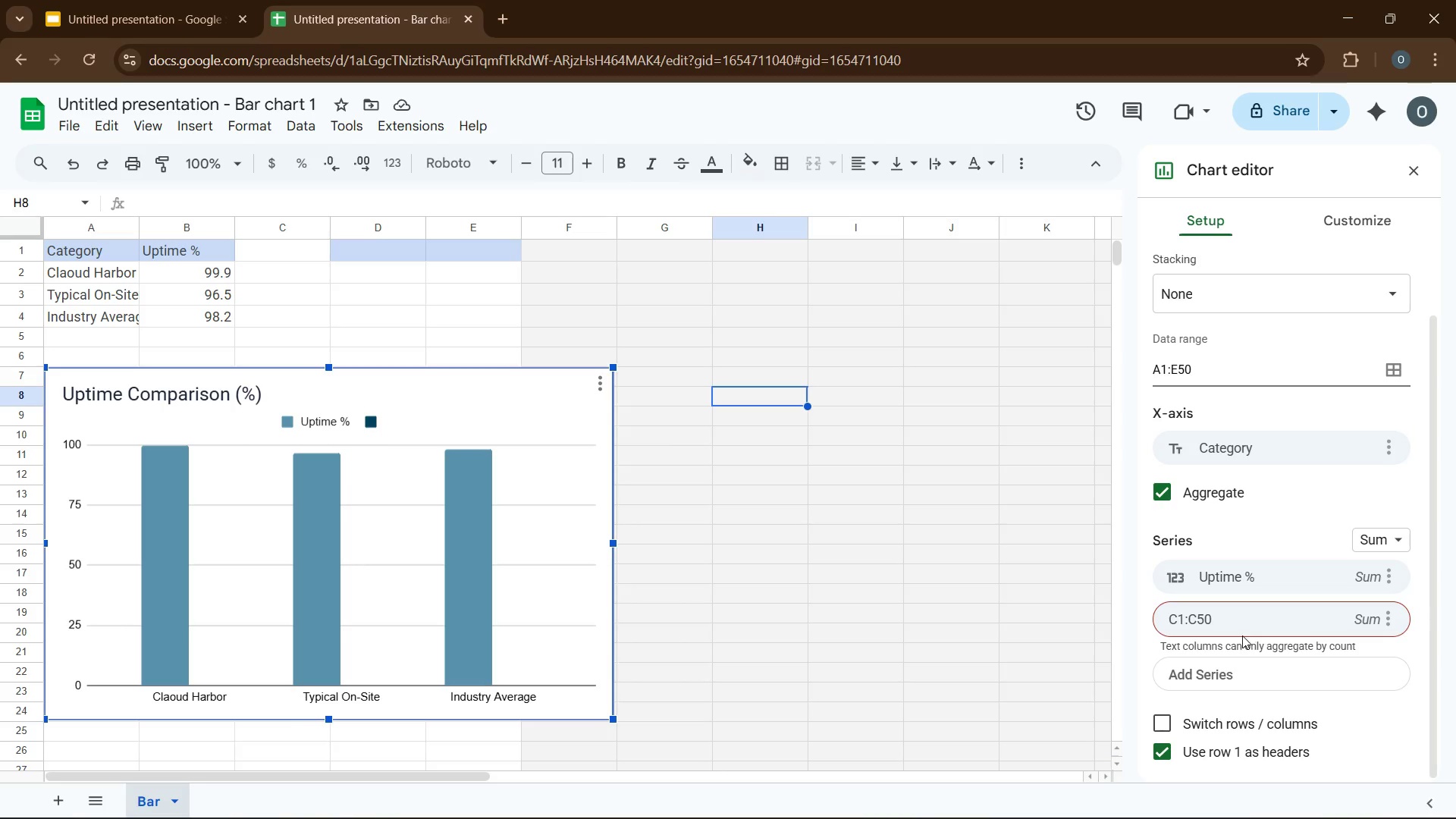 
left_click([1224, 279])
 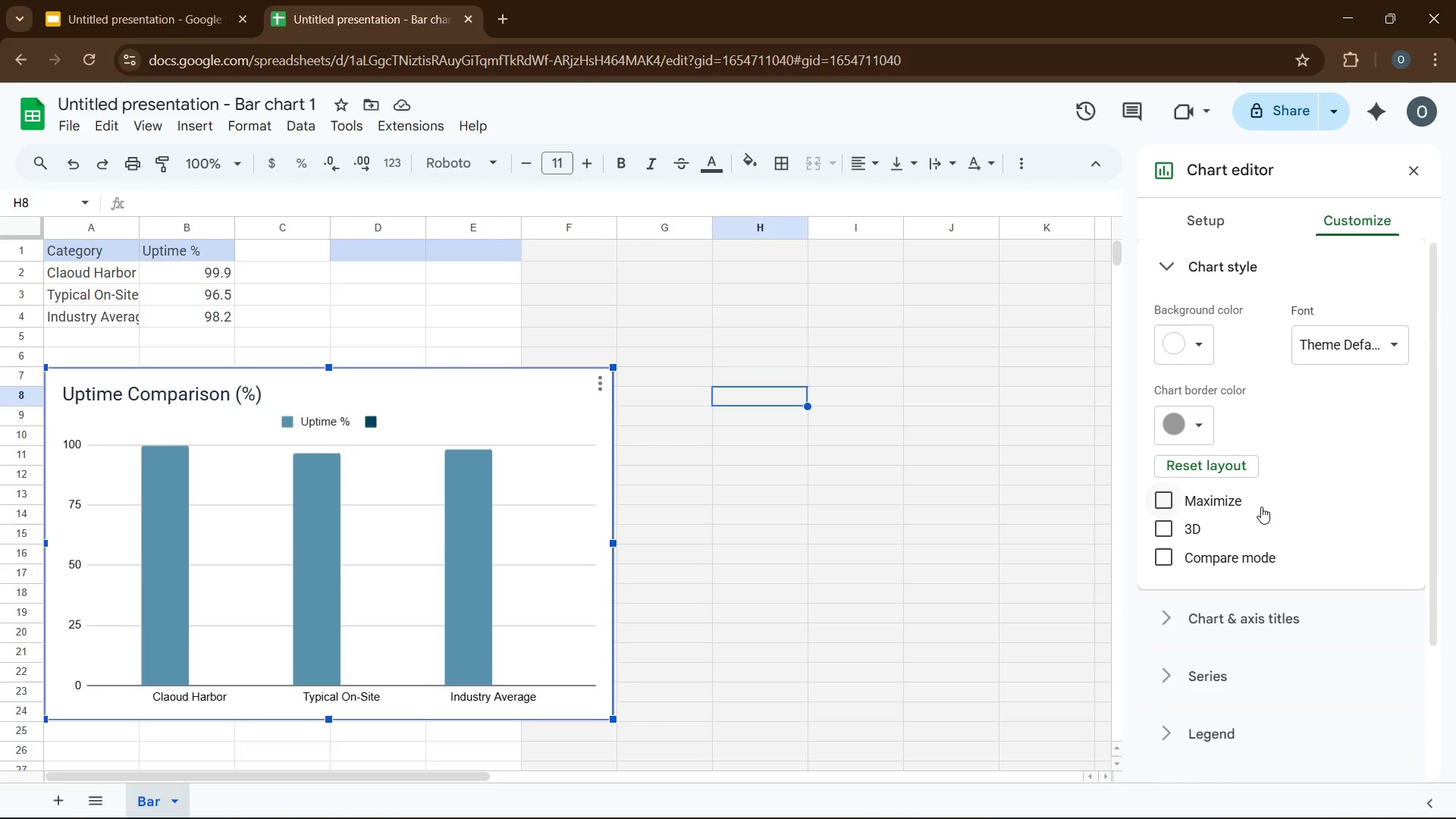 
wait(8.22)
 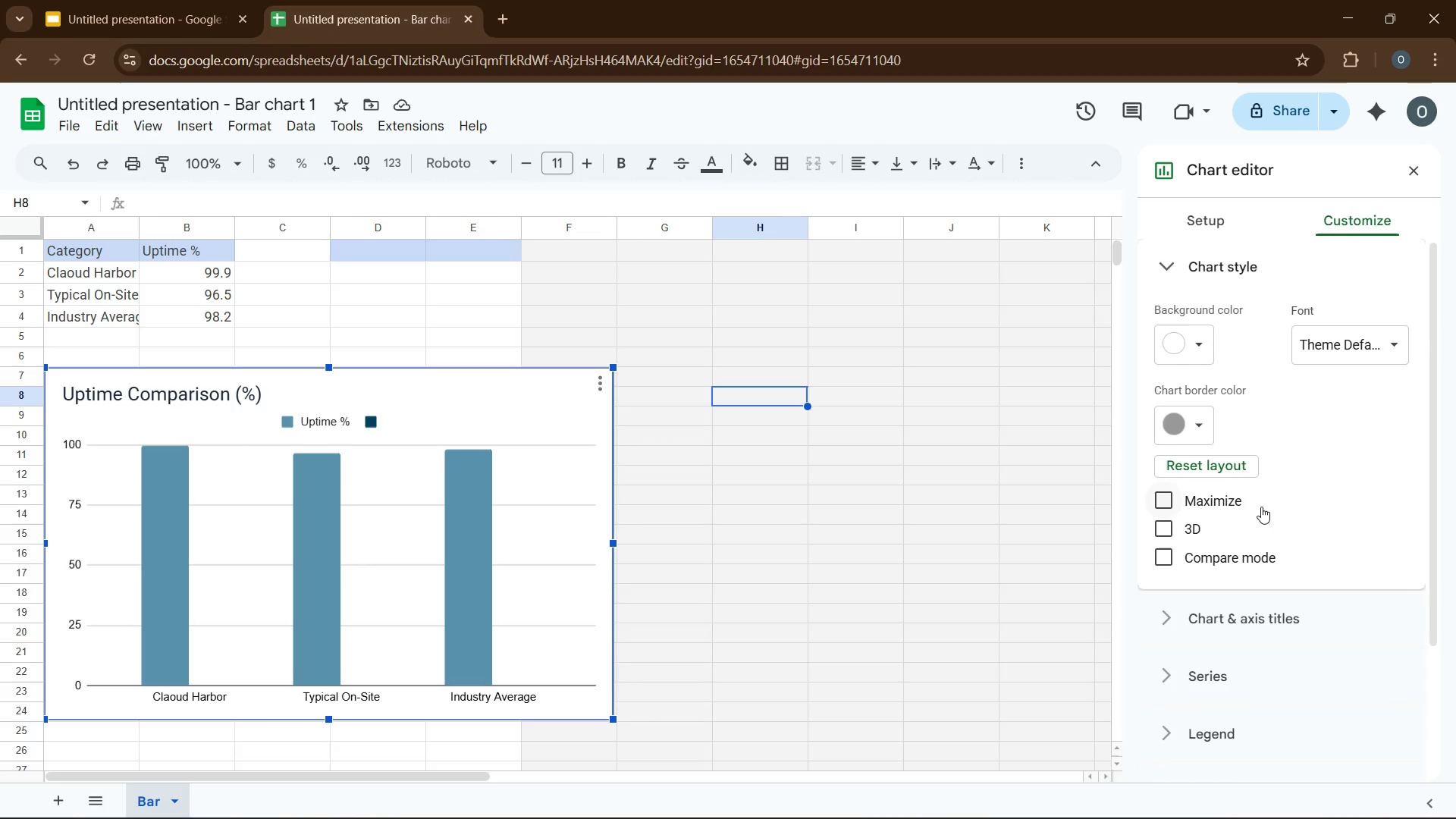 
left_click([1208, 357])
 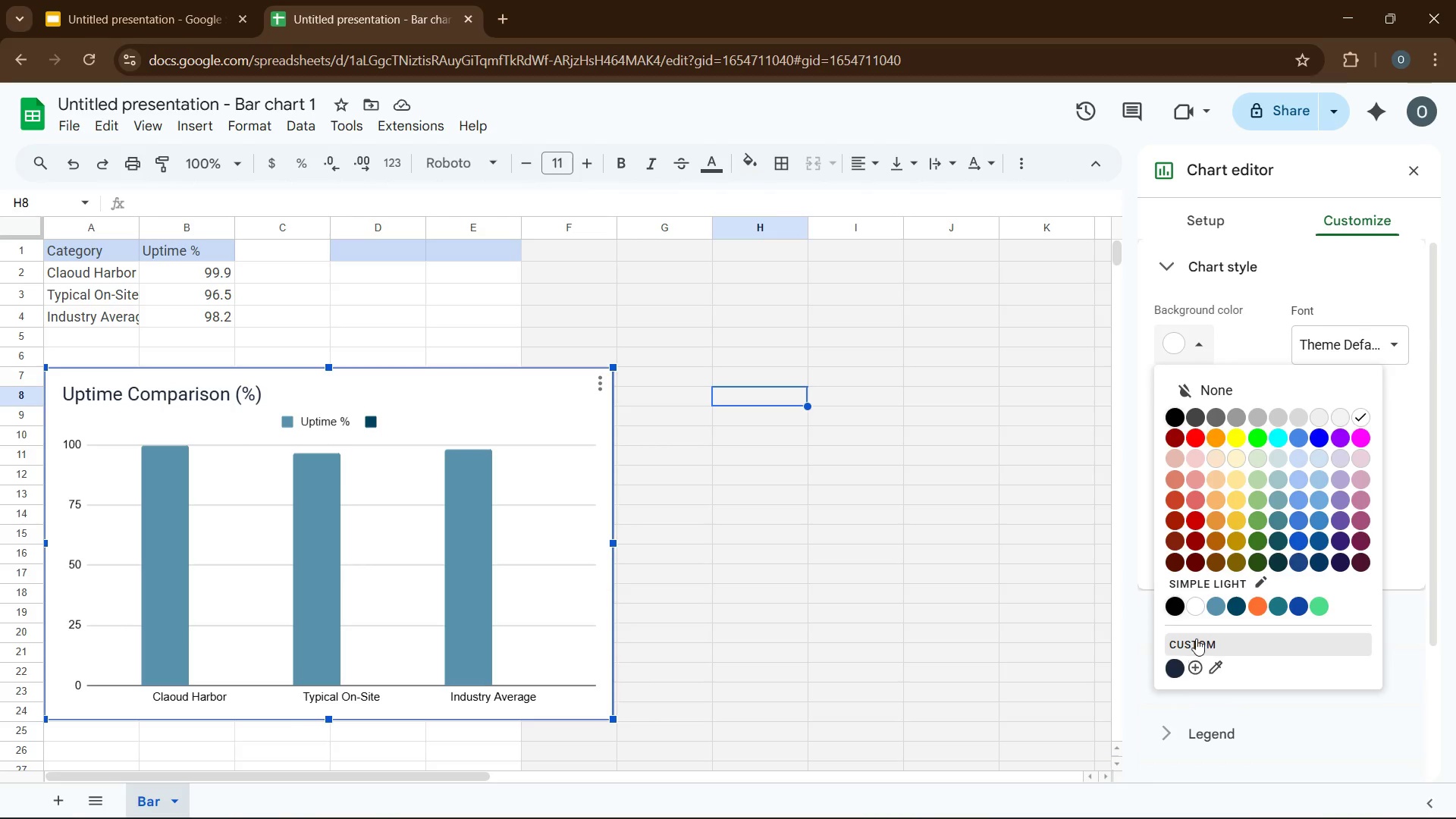 
mouse_move([1196, 646])
 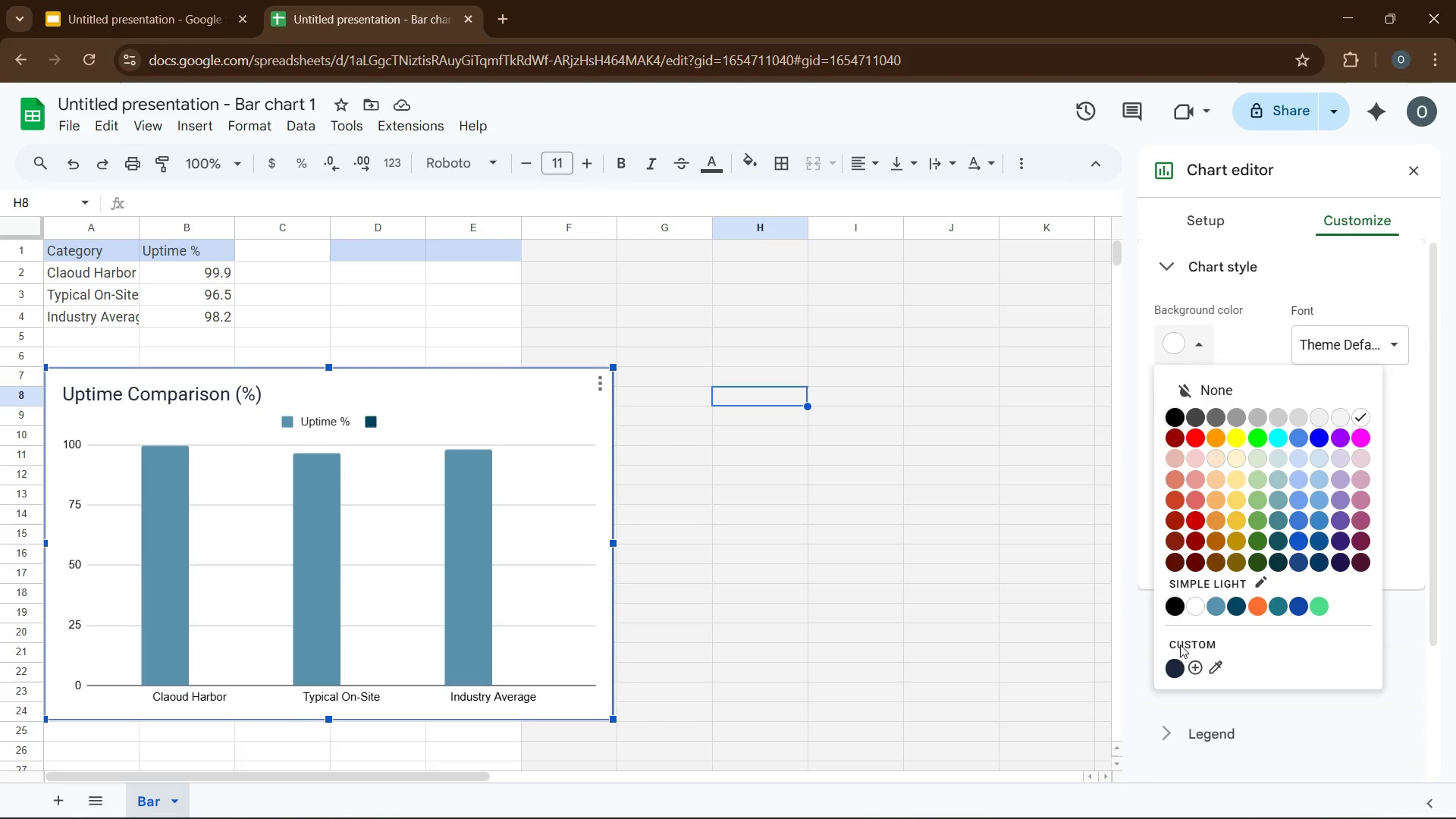 
left_click([1200, 666])
 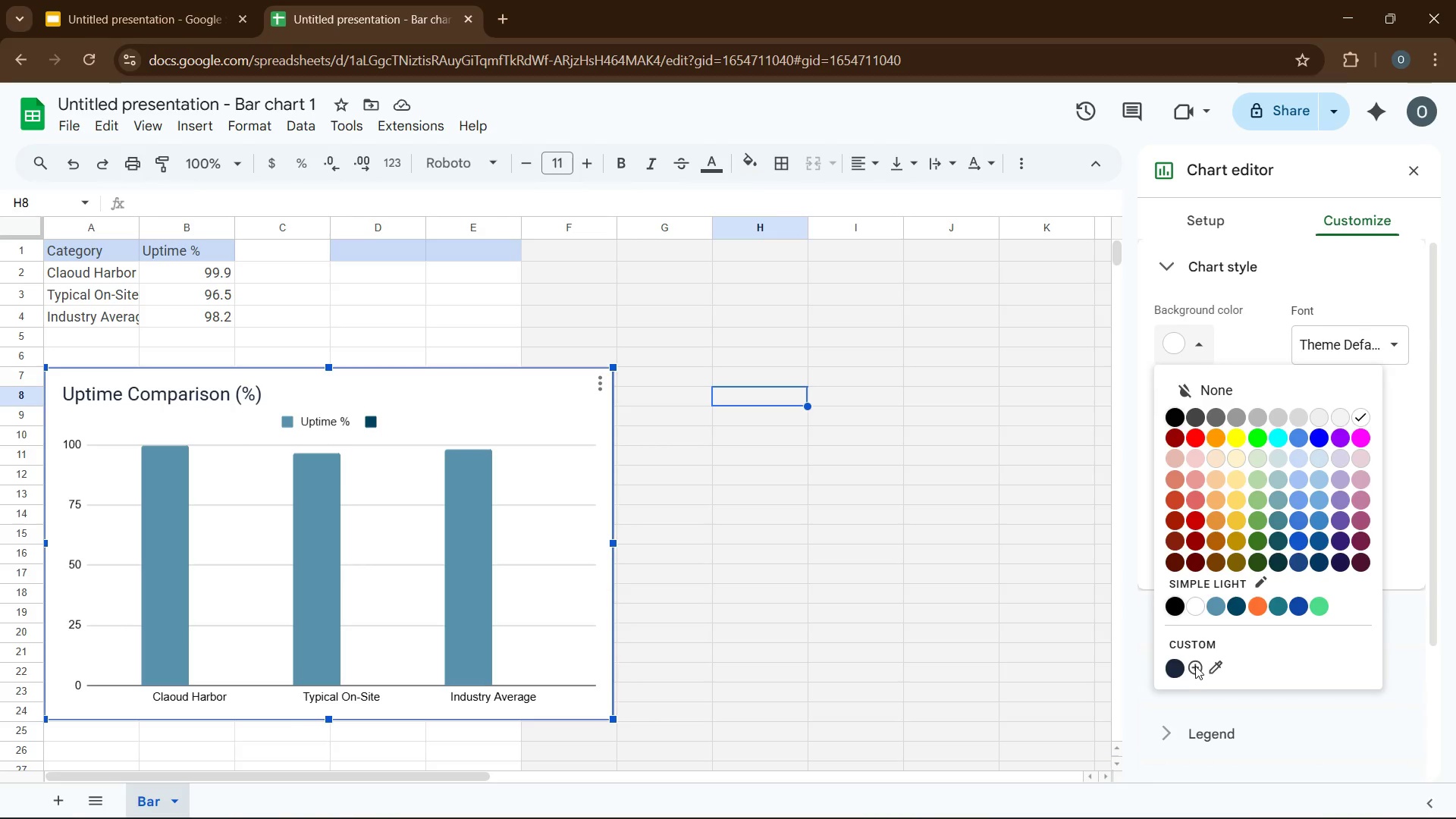 
wait(11.77)
 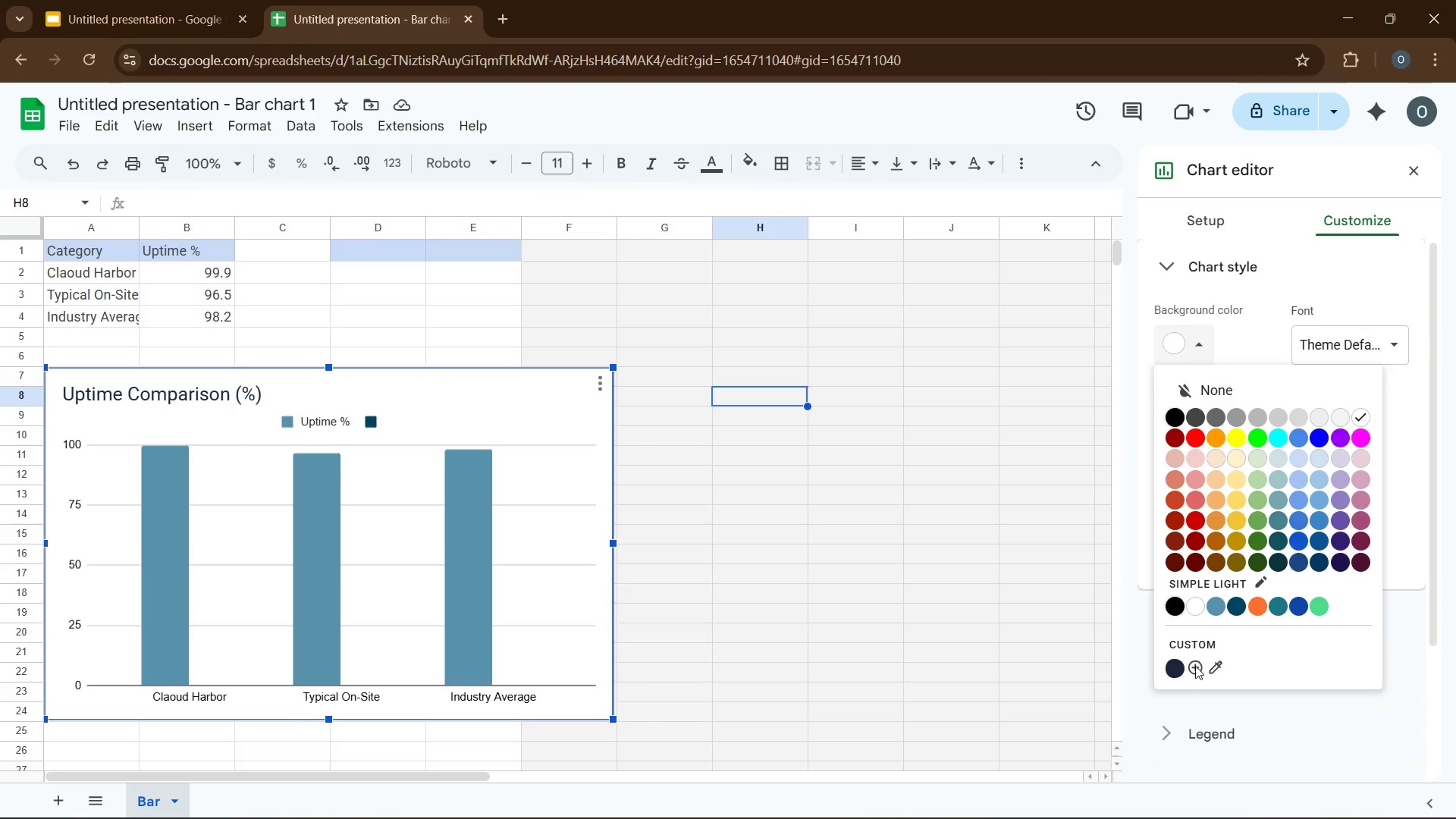 
type('F8FBFF)
 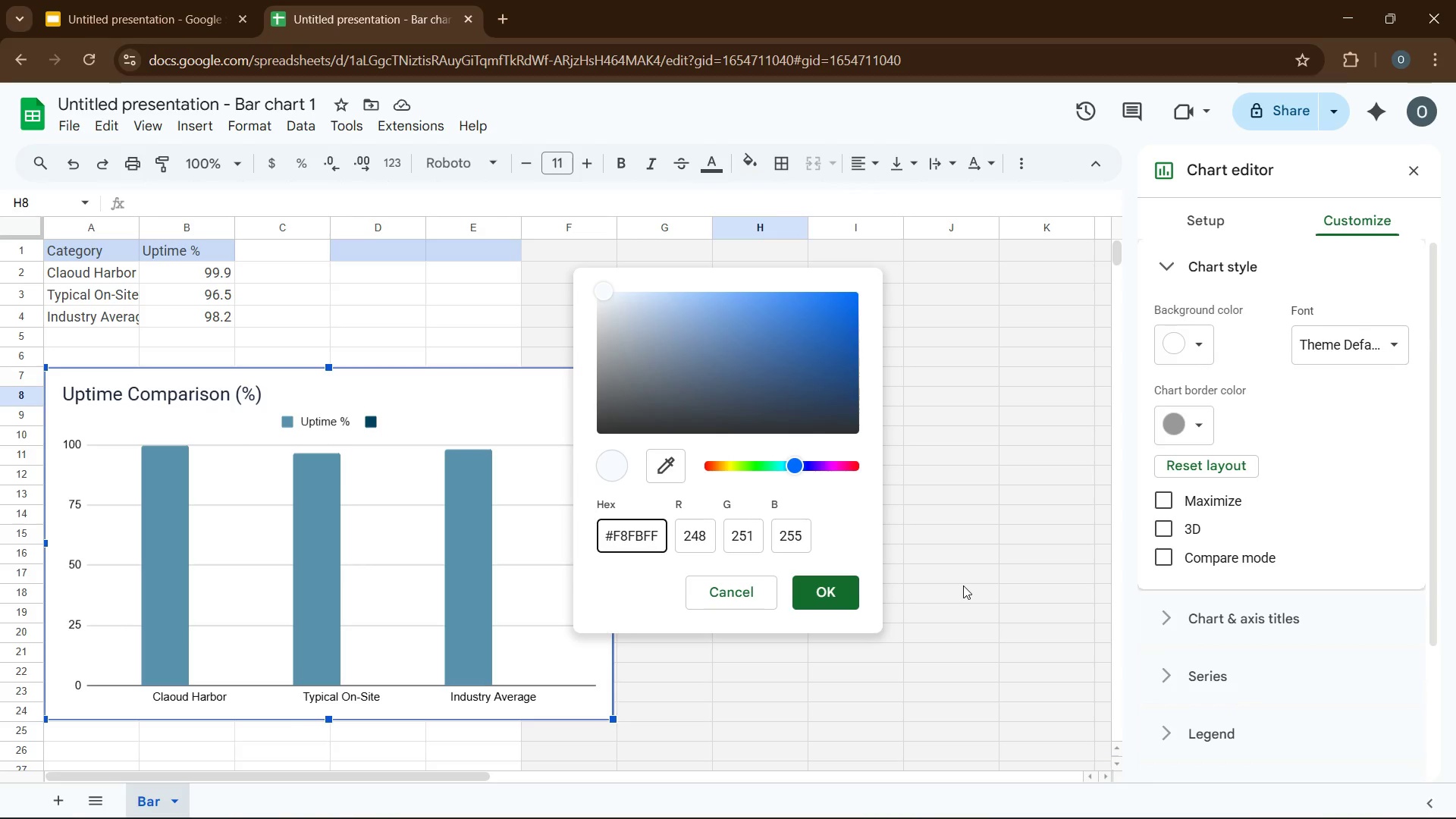 
key(Enter)
 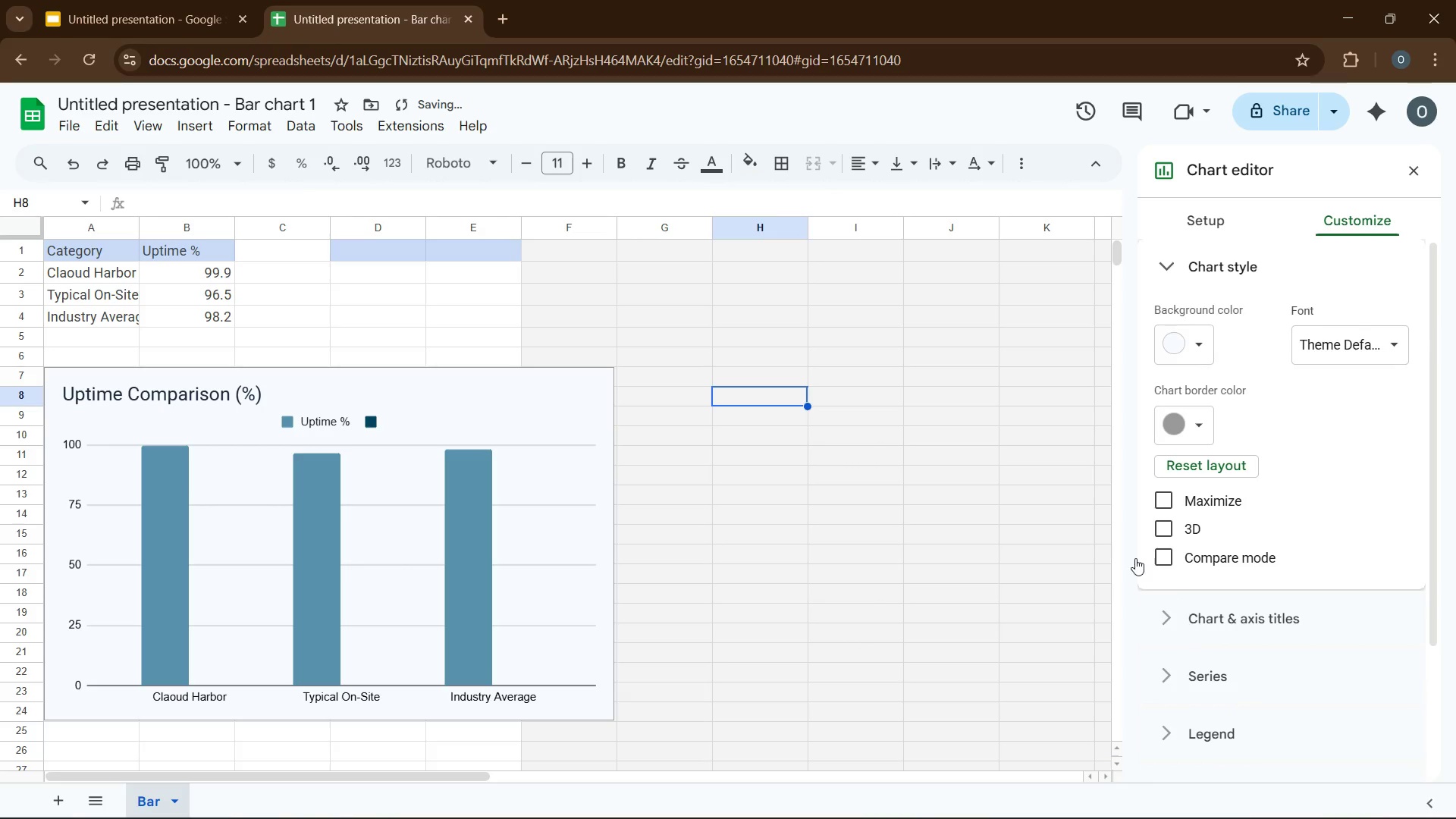 
mouse_move([1182, 472])
 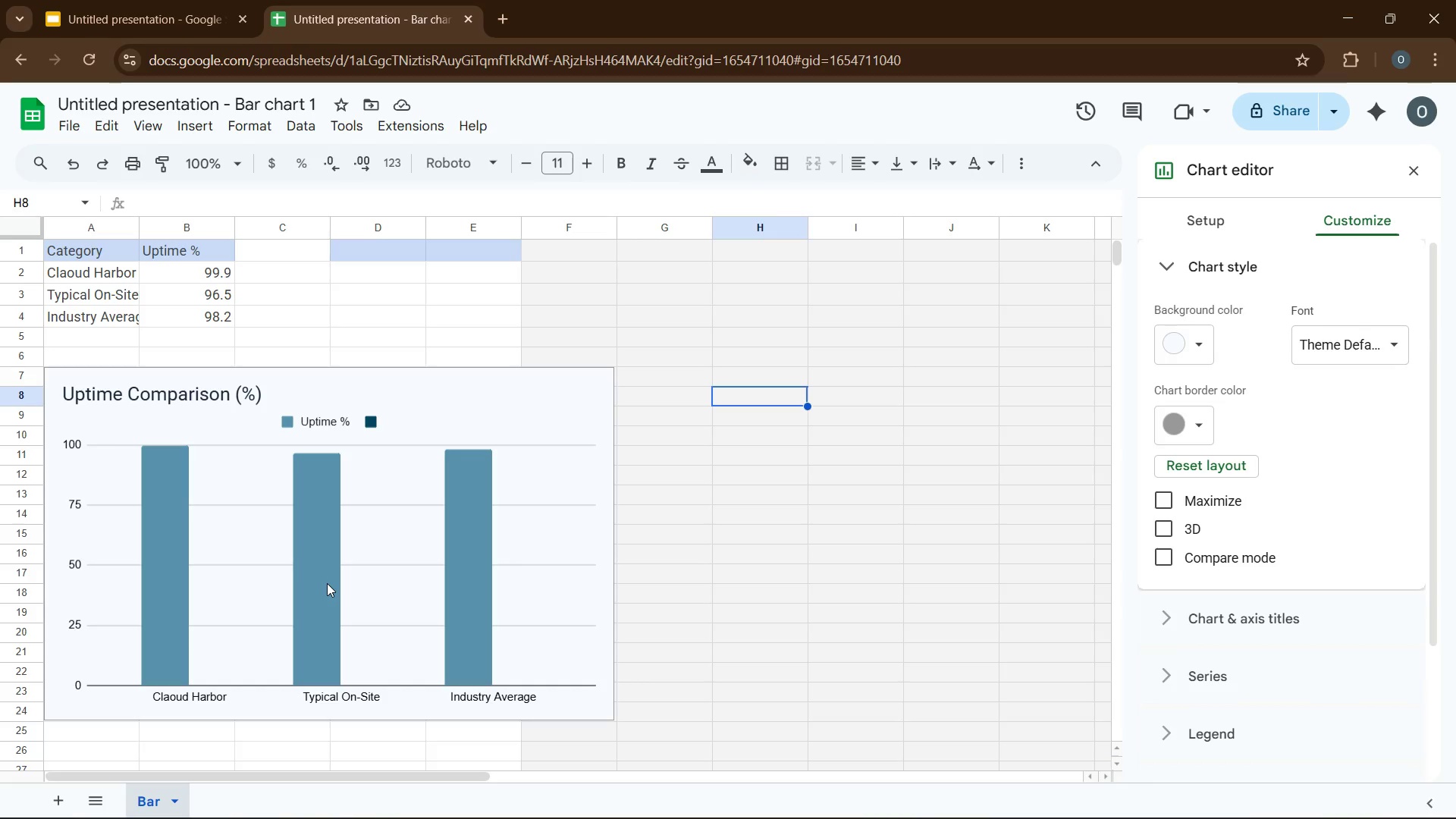 
wait(13.59)
 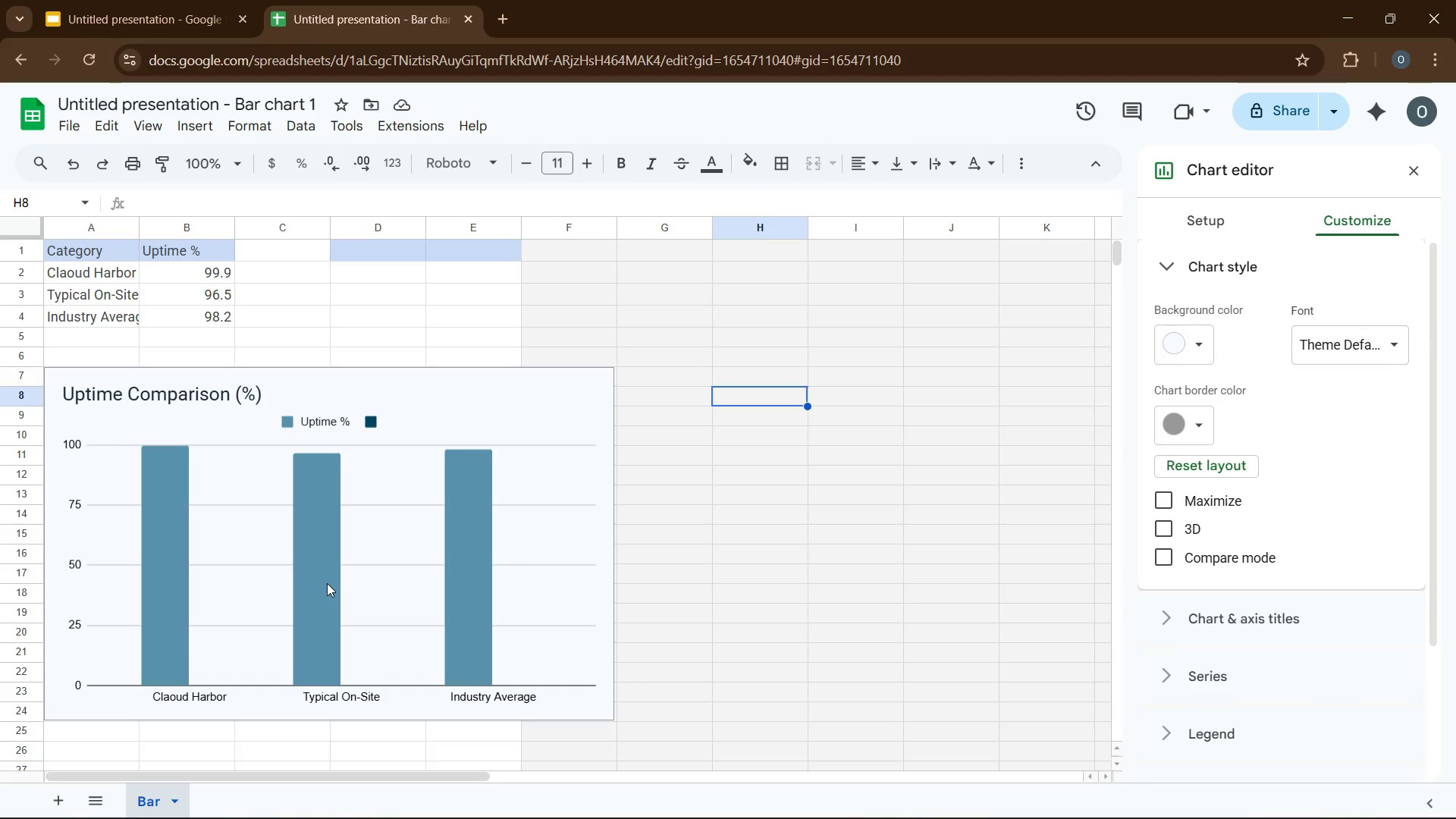 
left_click([1187, 272])
 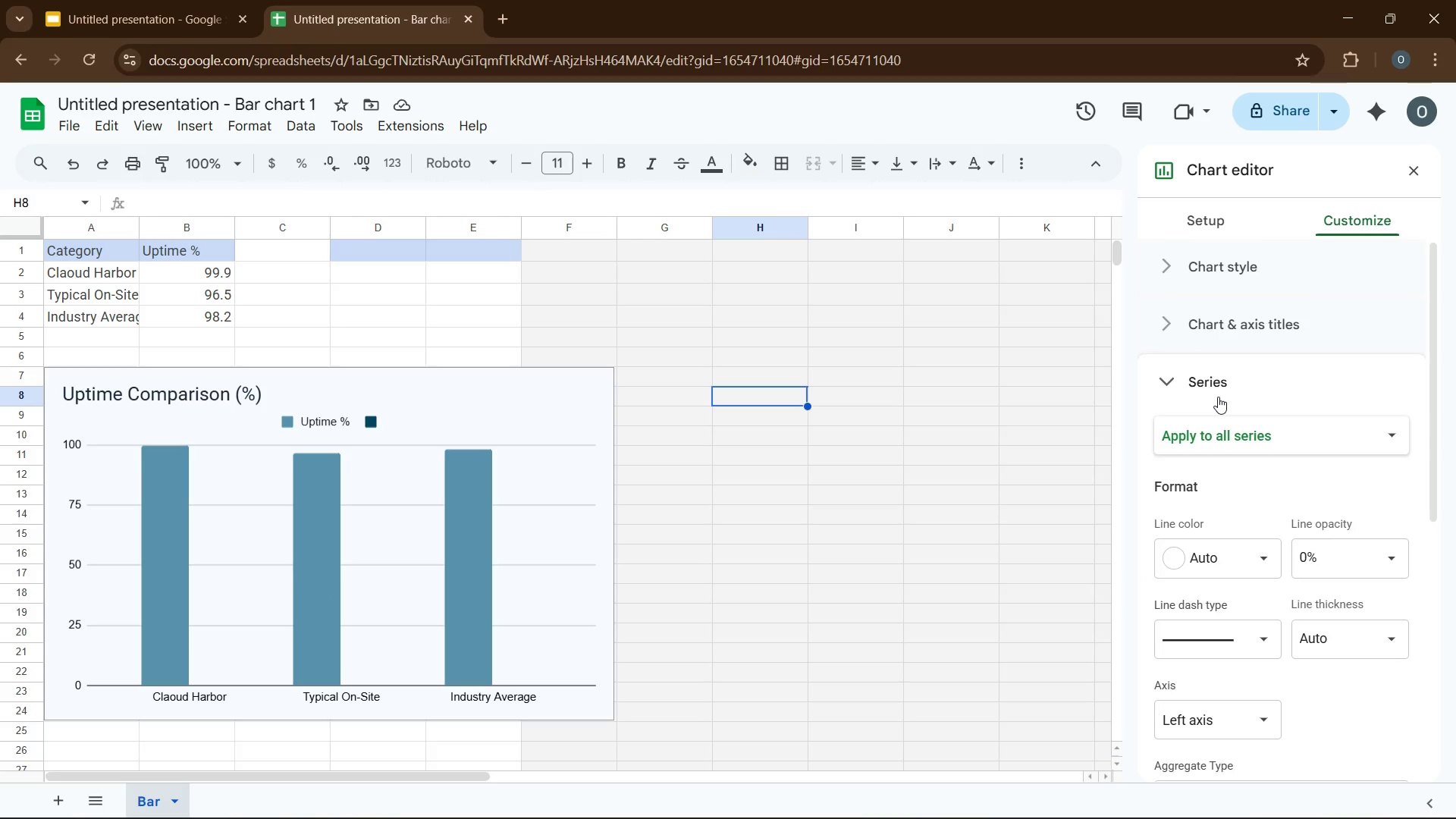 
wait(13.25)
 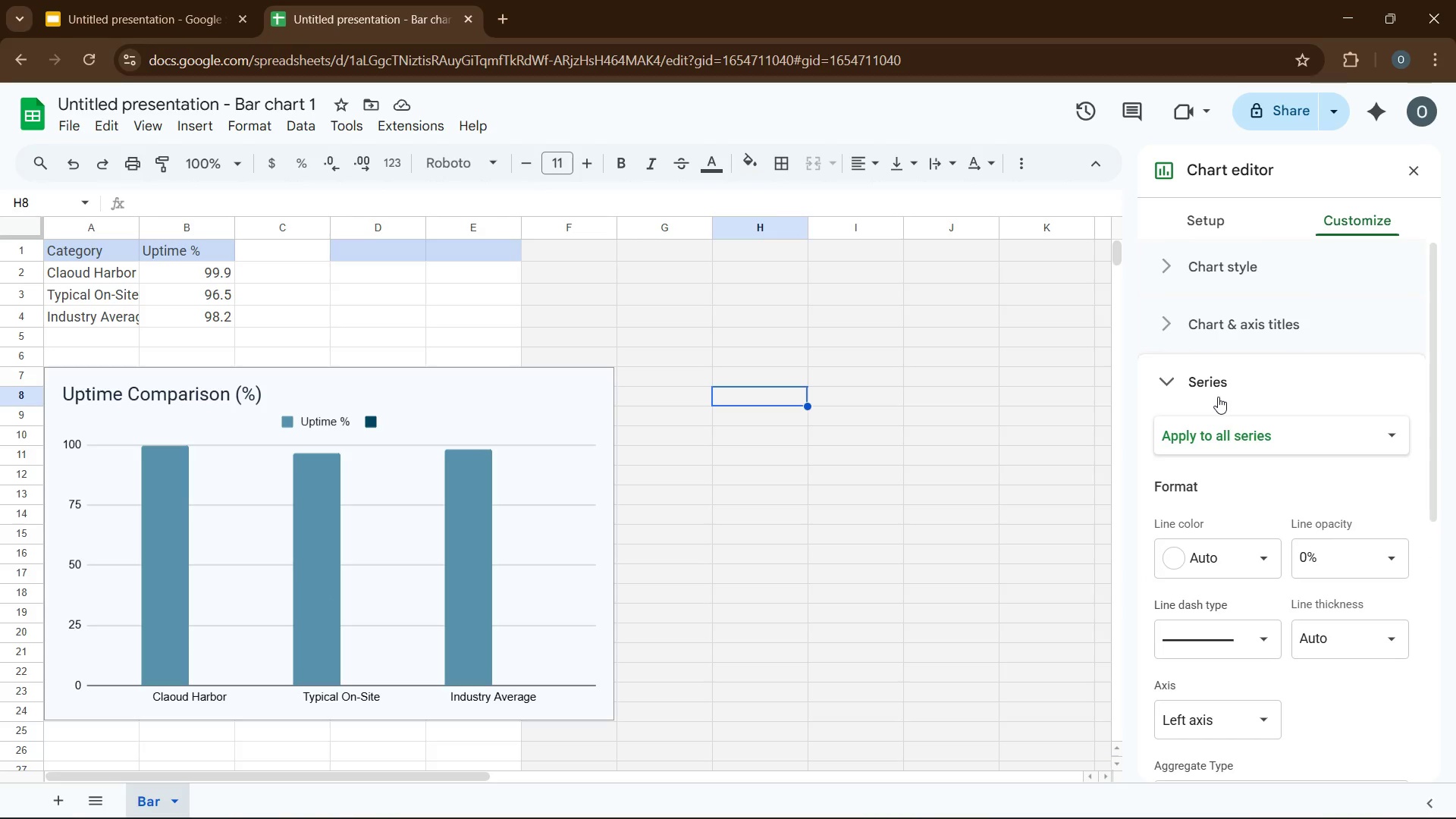 
left_click([1277, 447])
 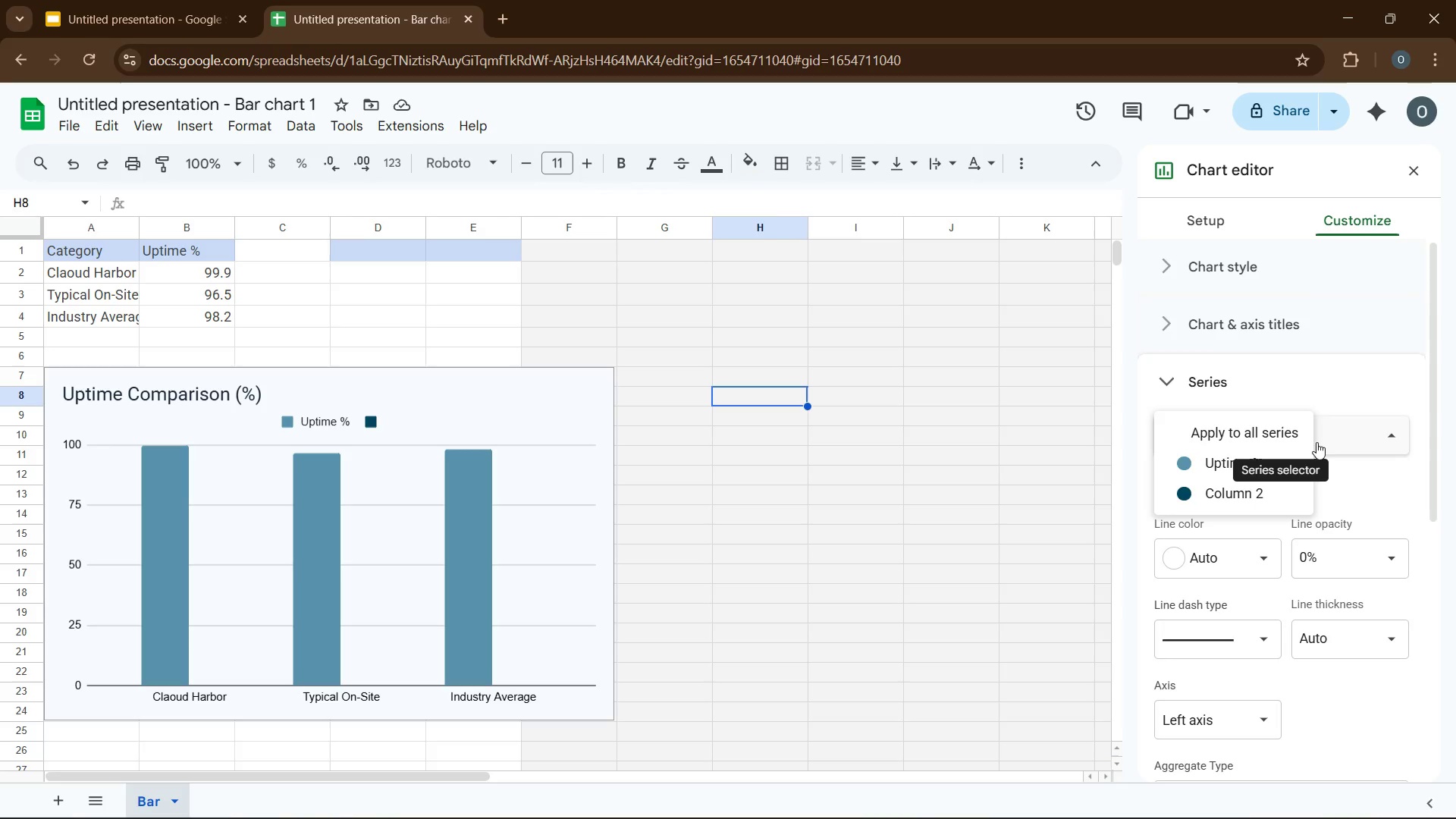 
wait(5.47)
 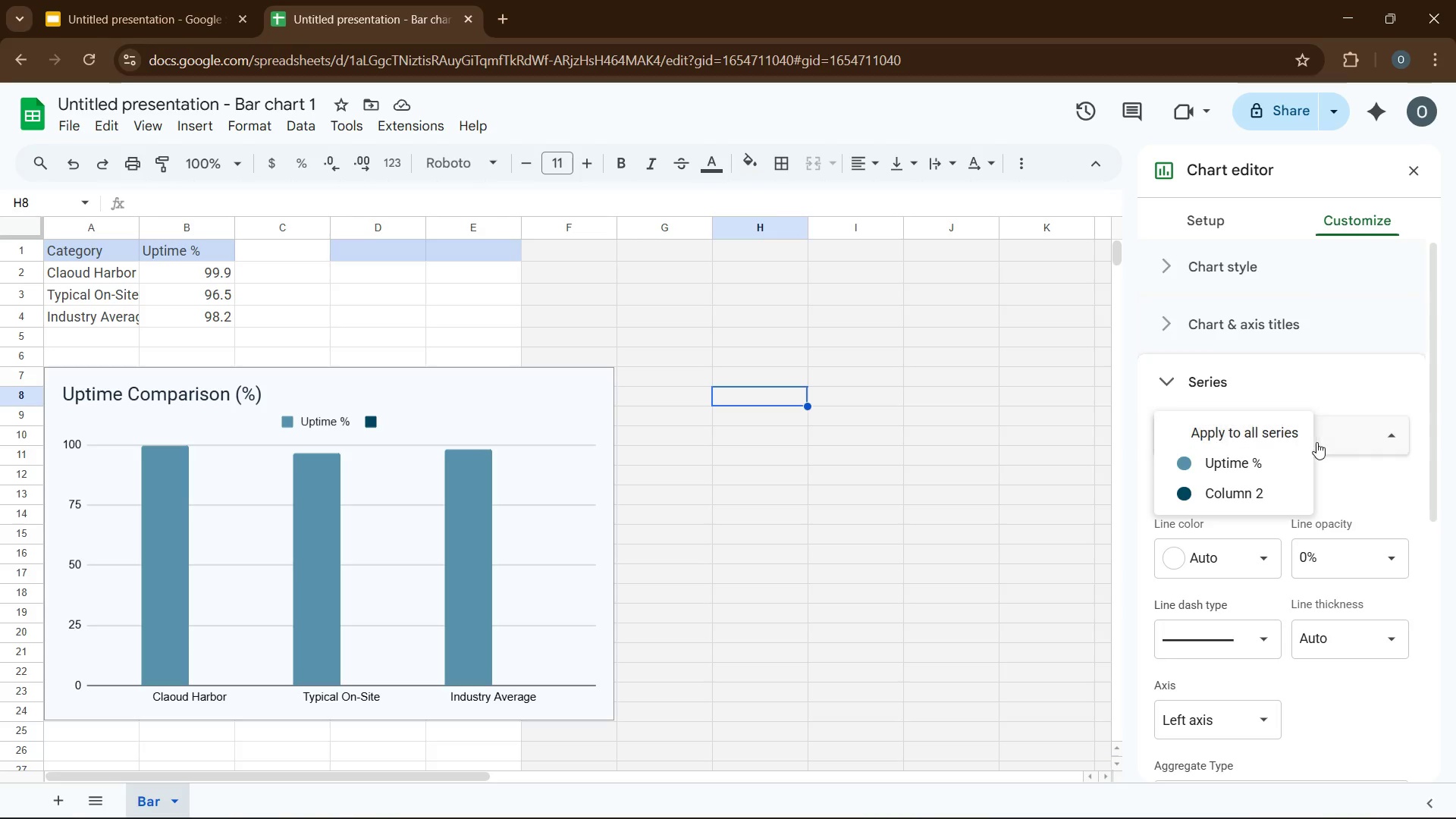 
left_click([1316, 442])
 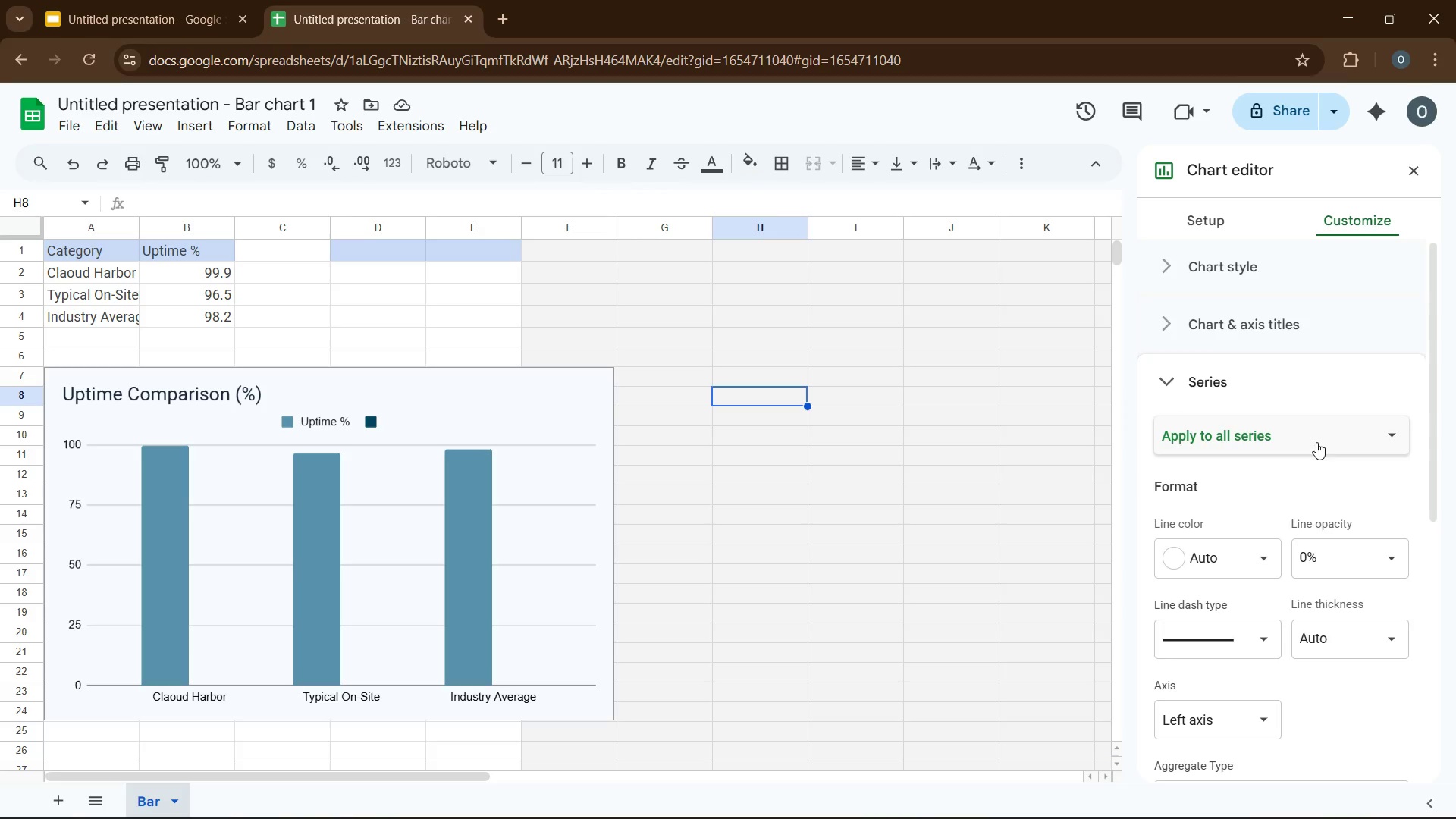 
wait(9.12)
 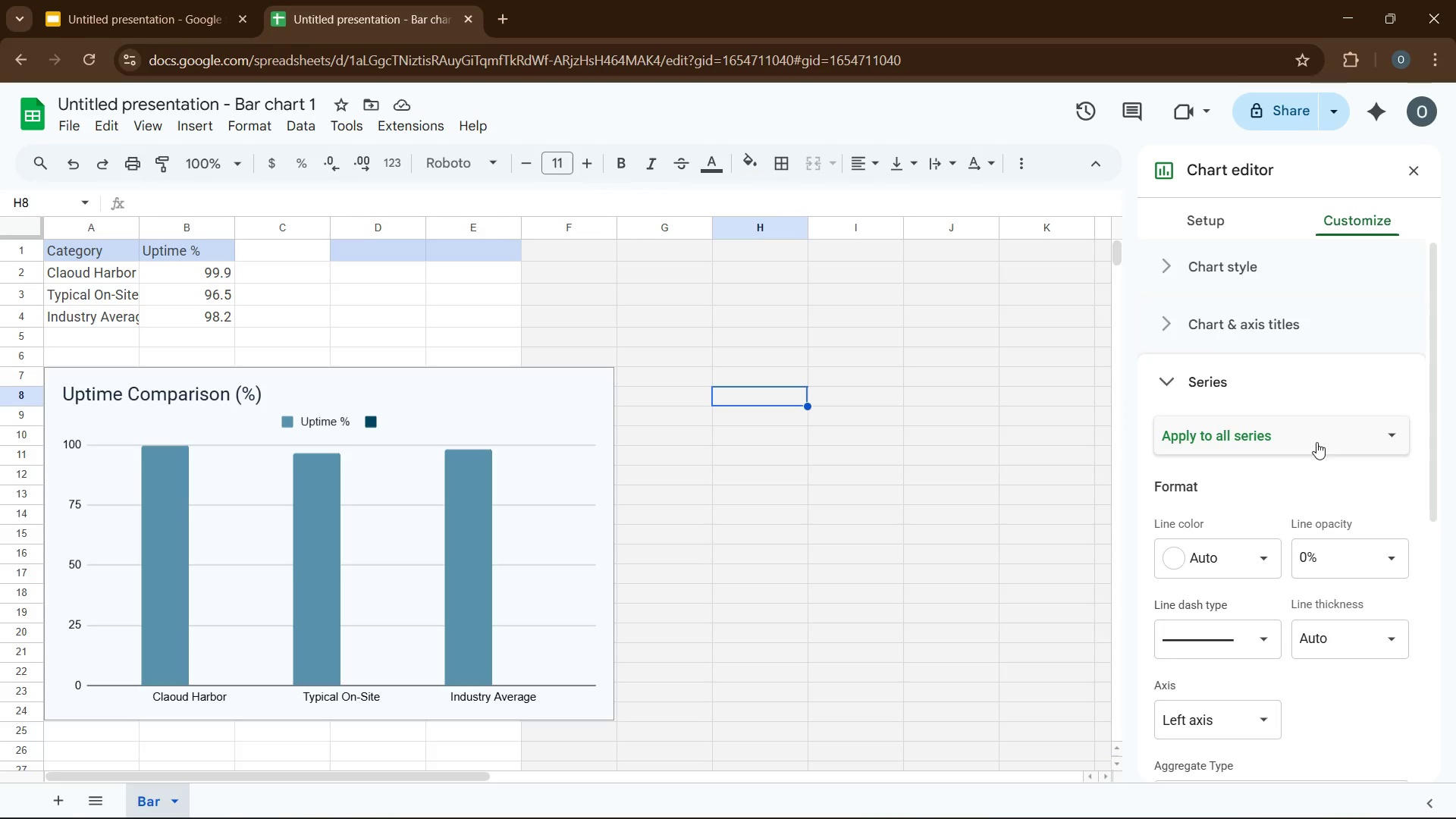 
left_click([1266, 447])
 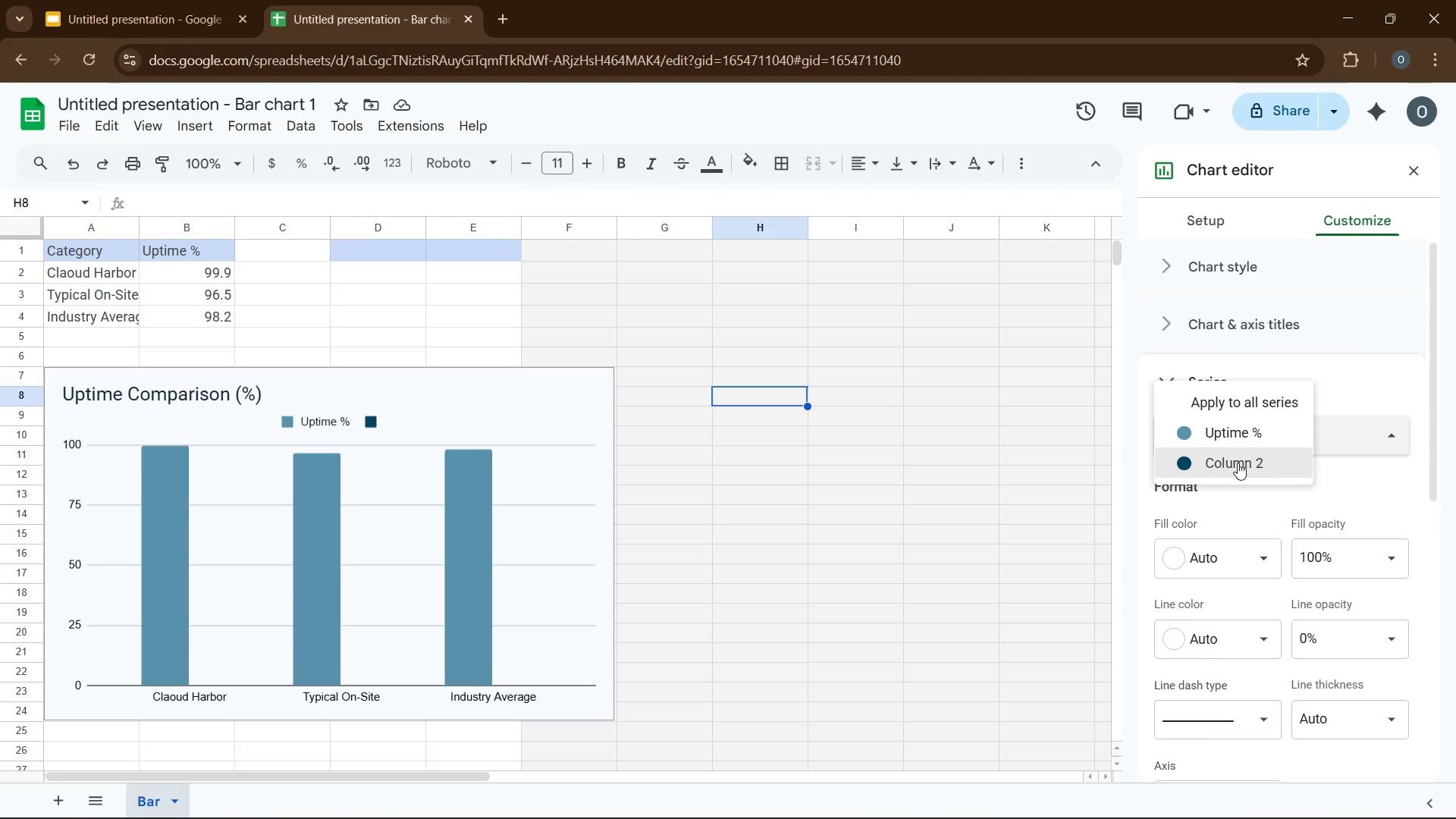 
left_click([1238, 463])
 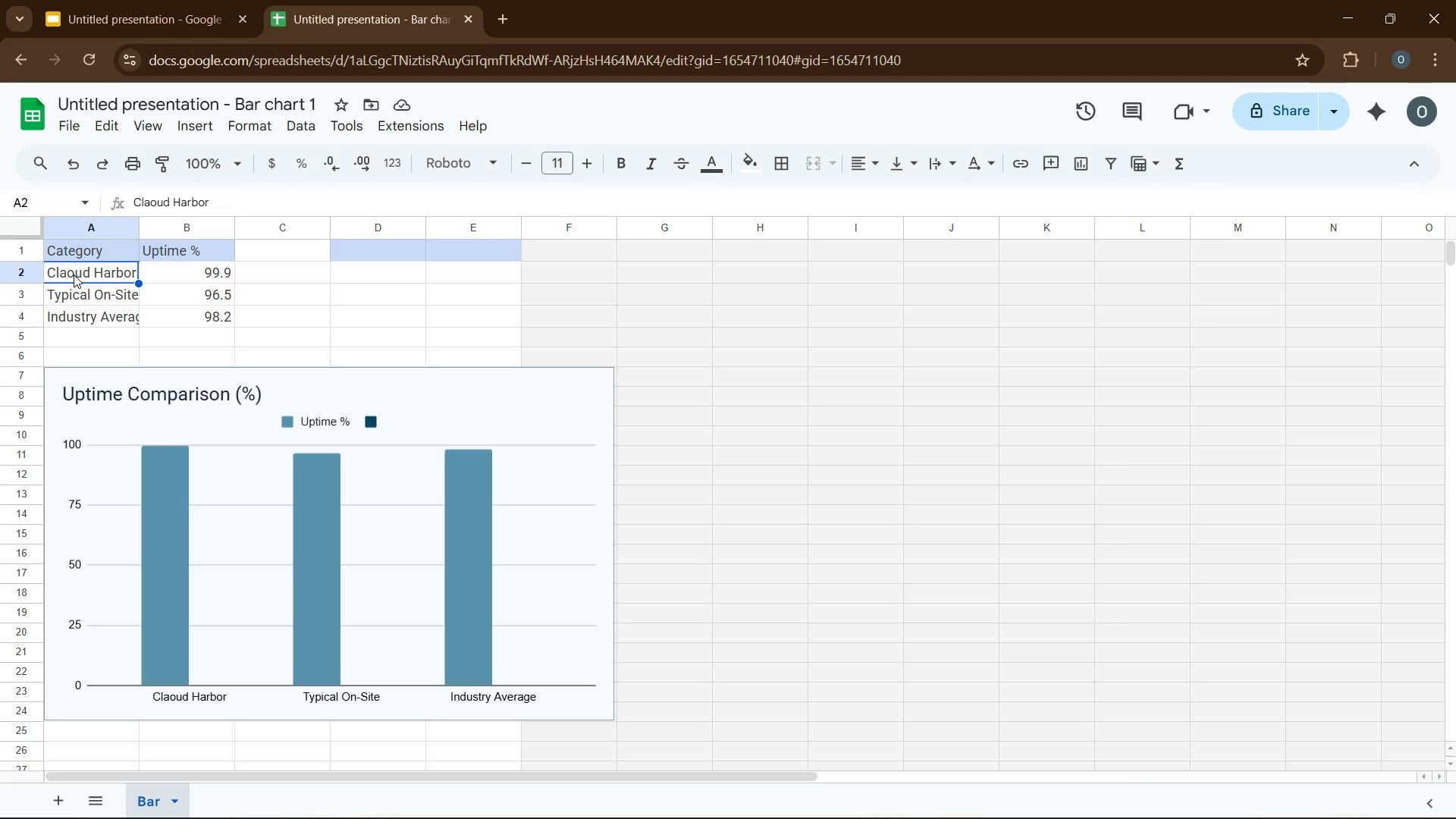 
wait(6.59)
 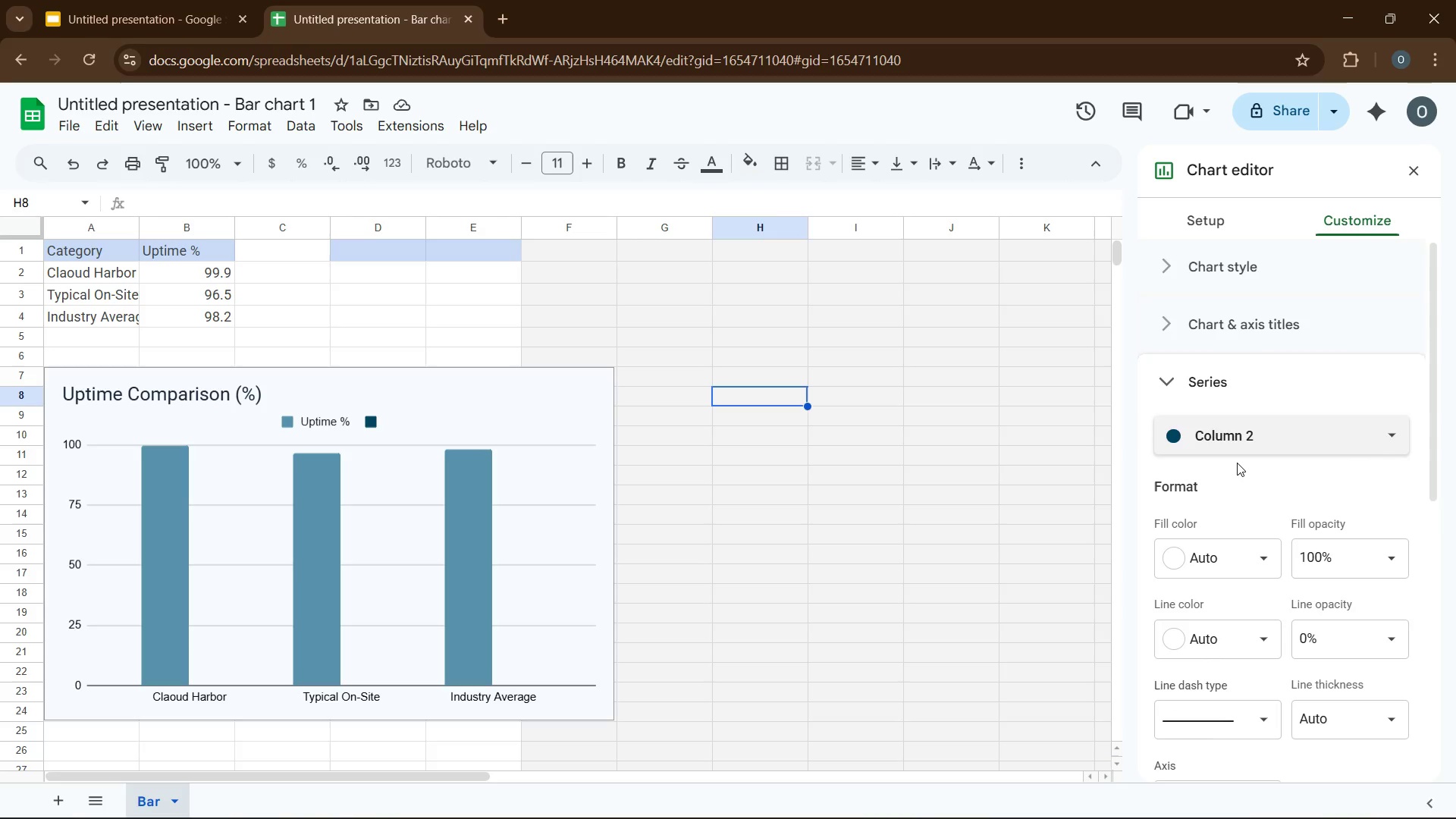 
left_click([164, 206])
 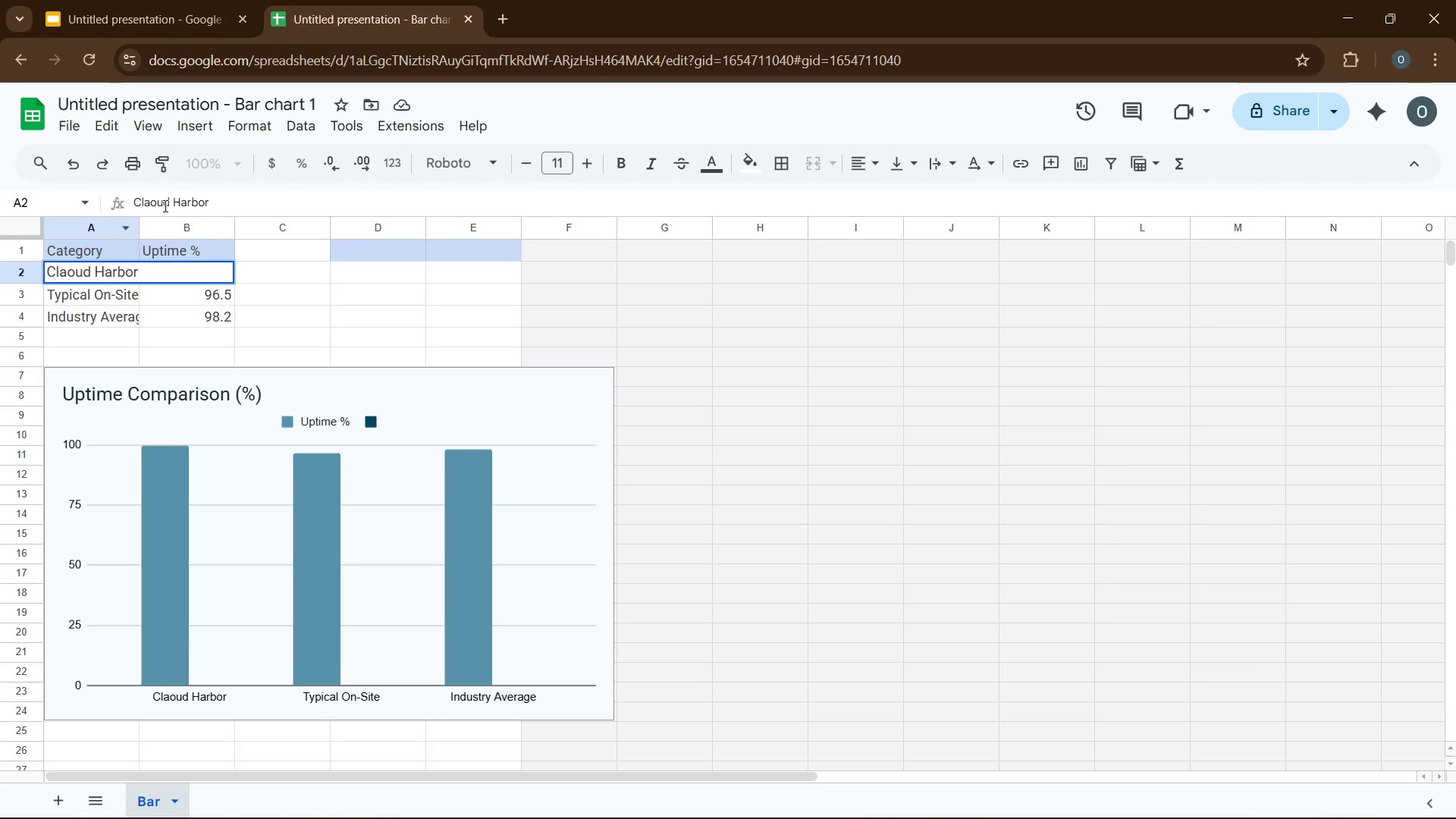 
key(Backspace)
key(Backspace)
key(Backspace)
type(ou)
 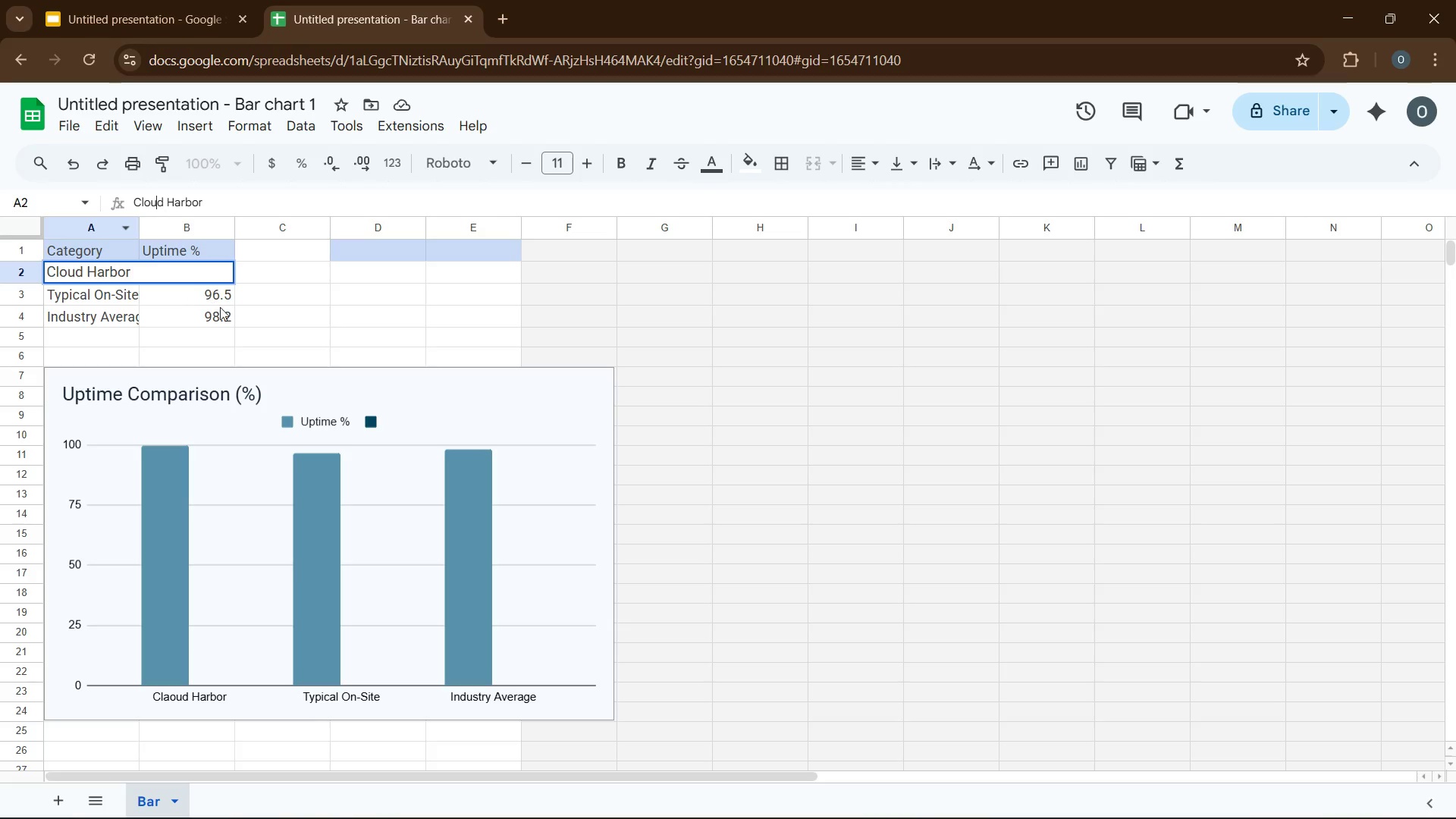 
left_click_drag(start_coordinate=[325, 300], to_coordinate=[584, 402])
 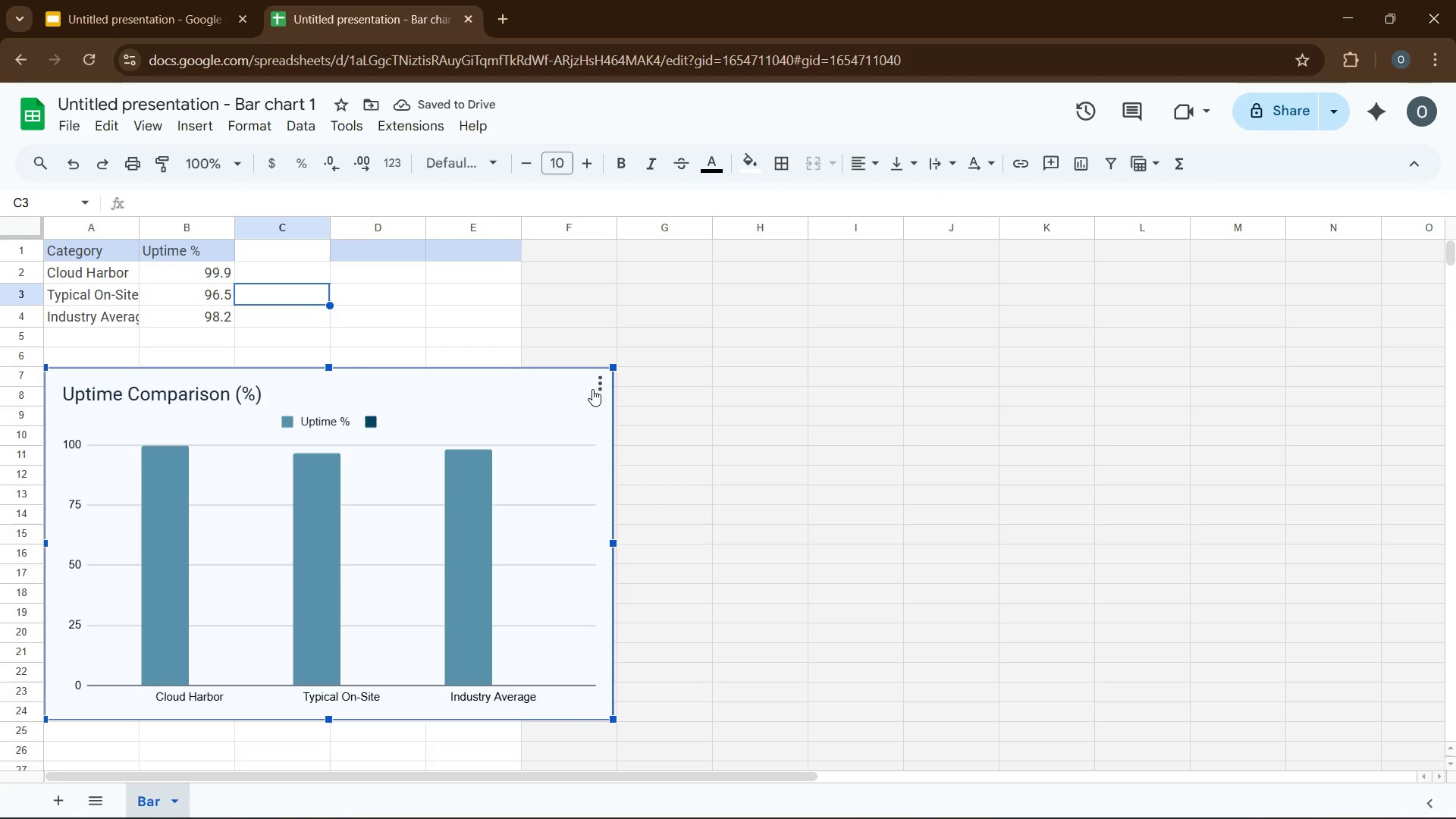 
left_click([584, 402])
 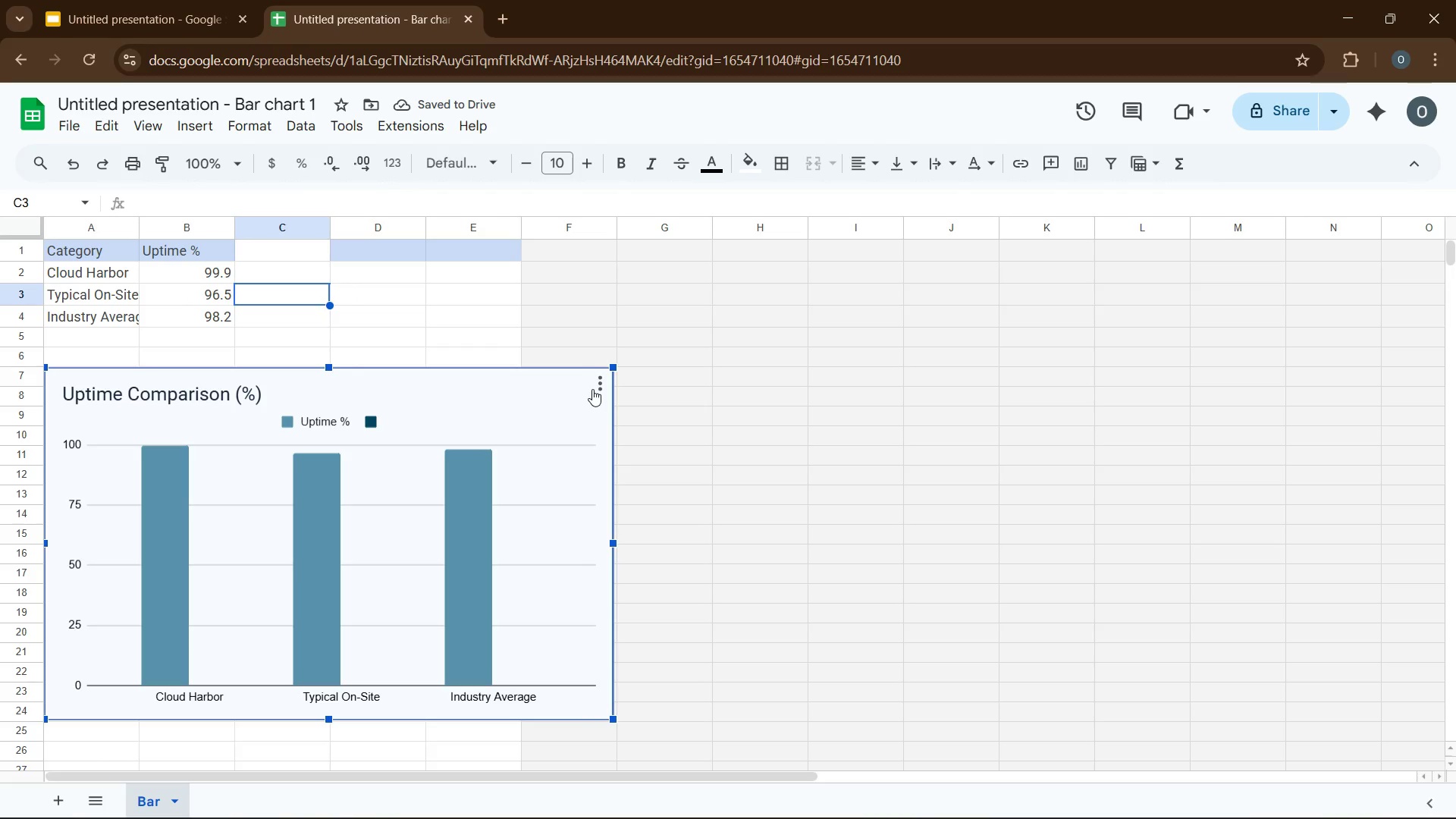 
left_click([592, 389])
 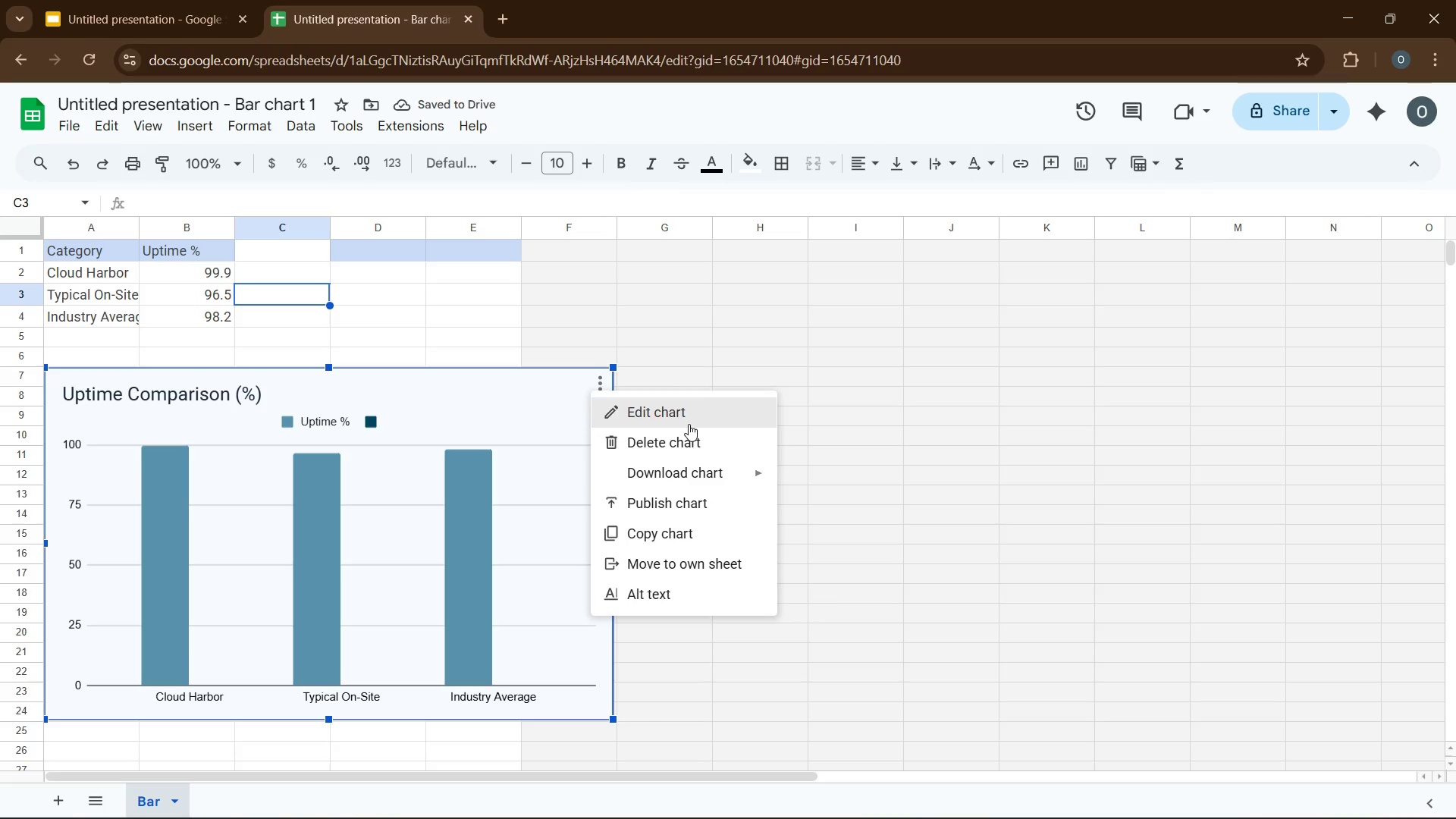 
left_click([689, 424])
 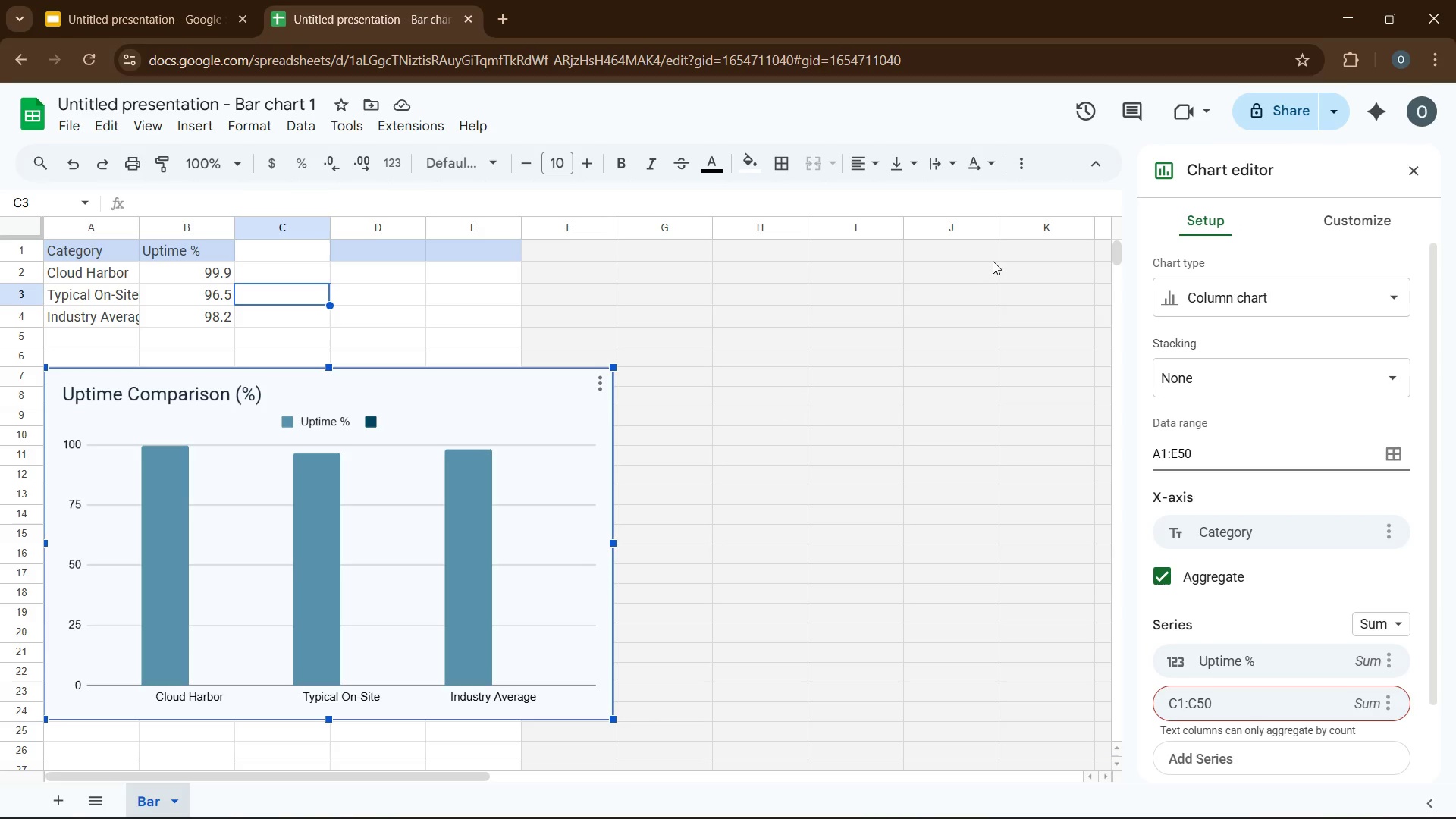 
wait(9.17)
 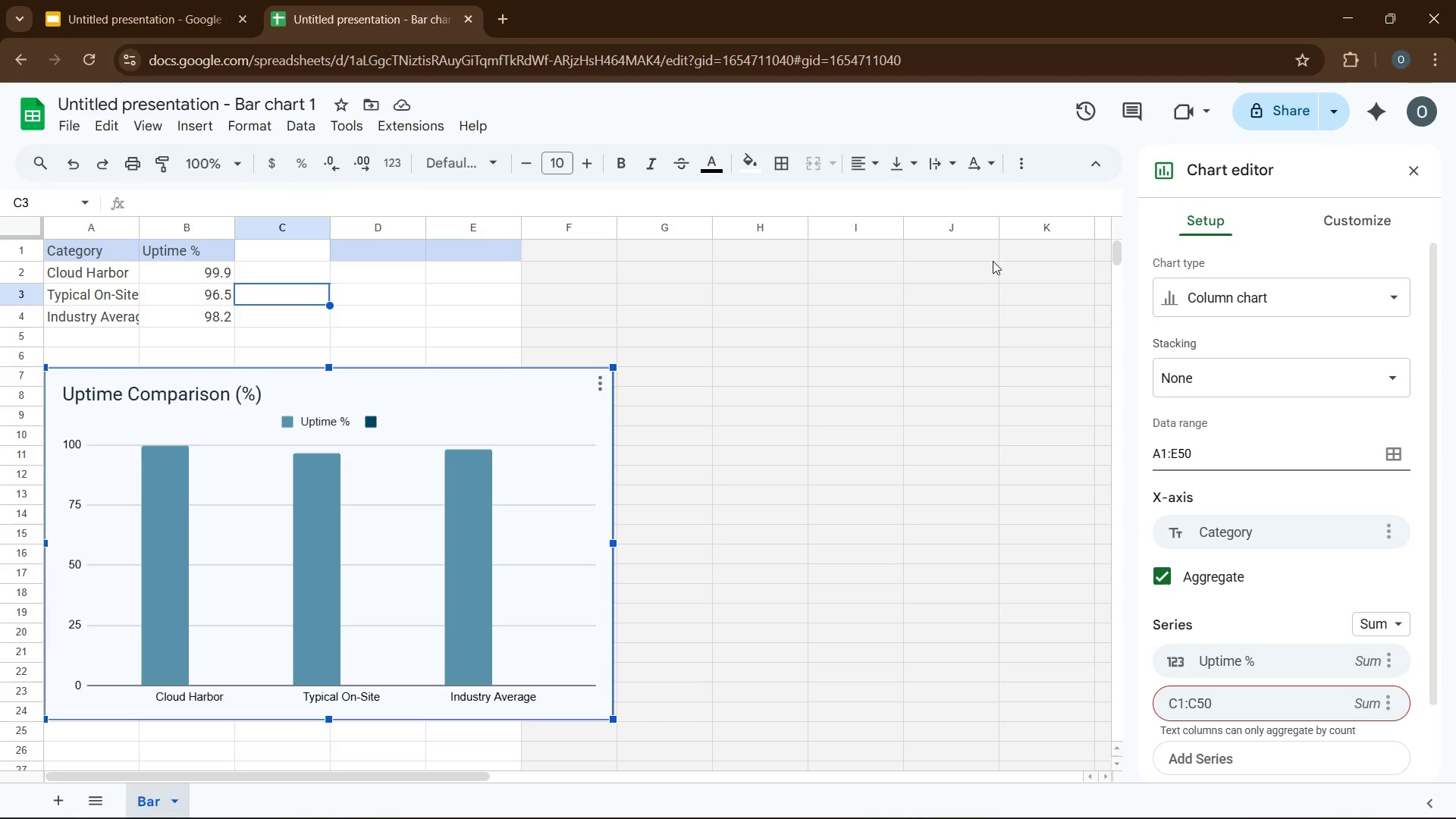 
scroll: coordinate [1296, 512], scroll_direction: down, amount: 2.0
 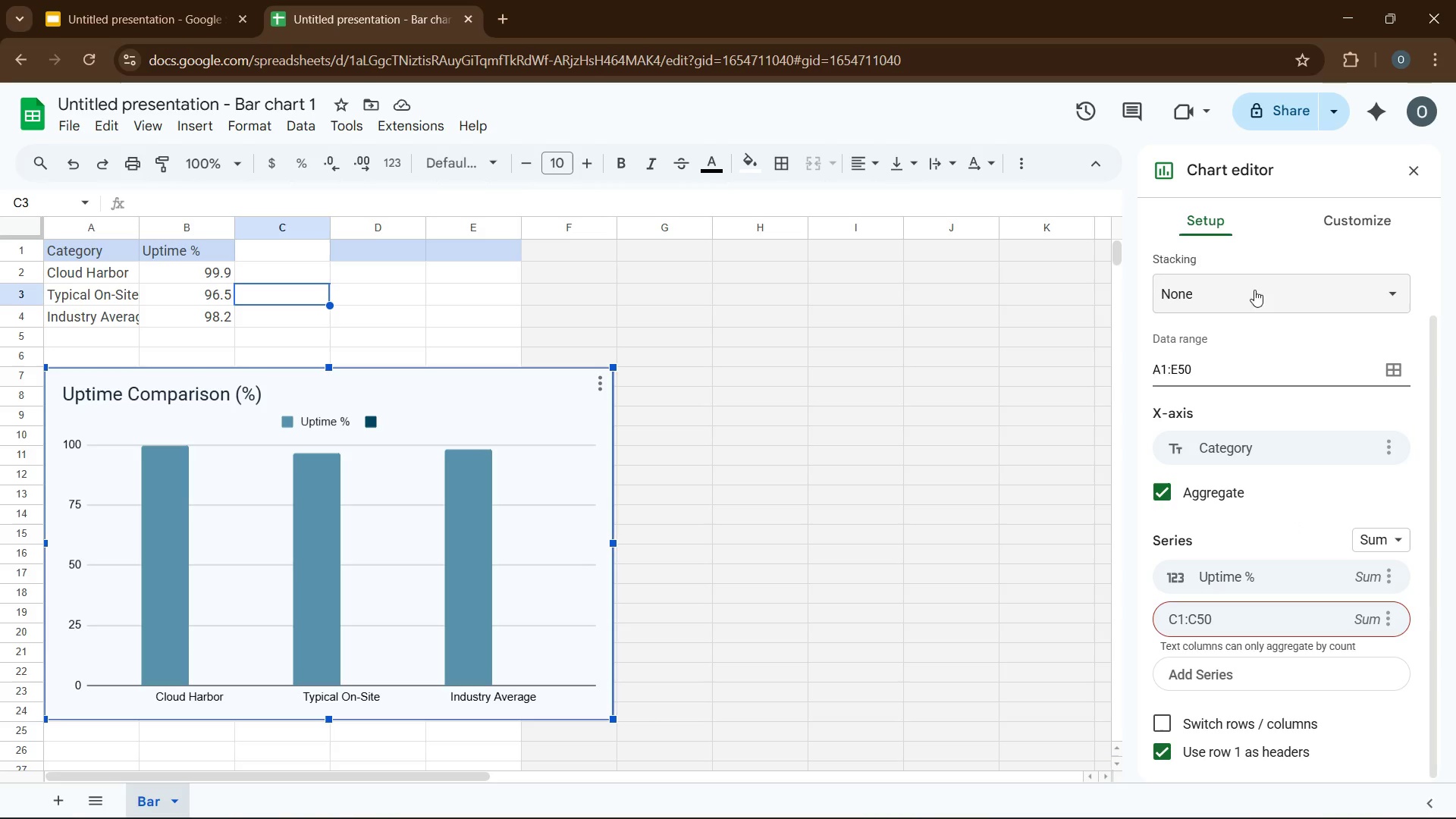 
left_click([1355, 230])
 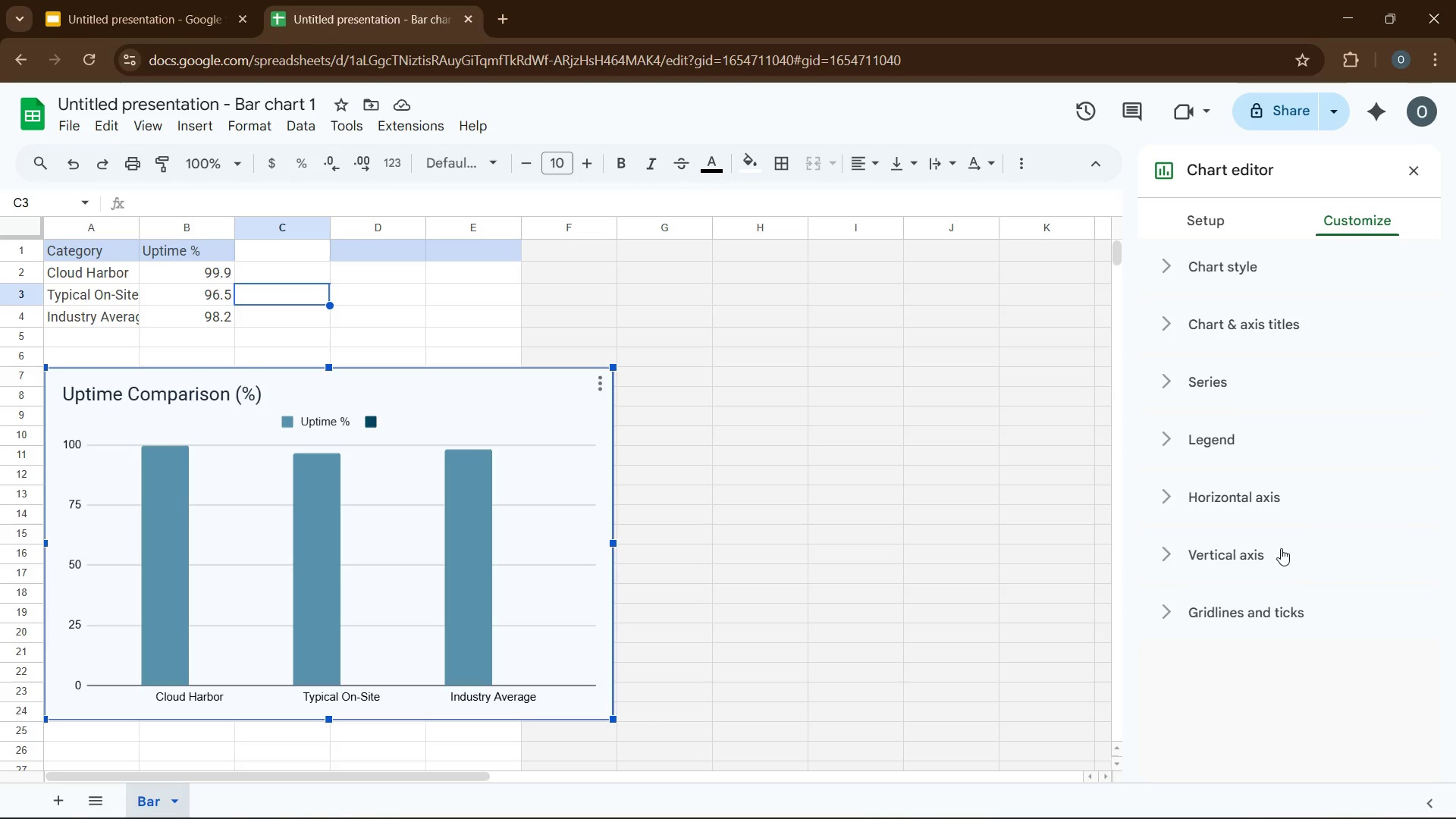 
wait(16.16)
 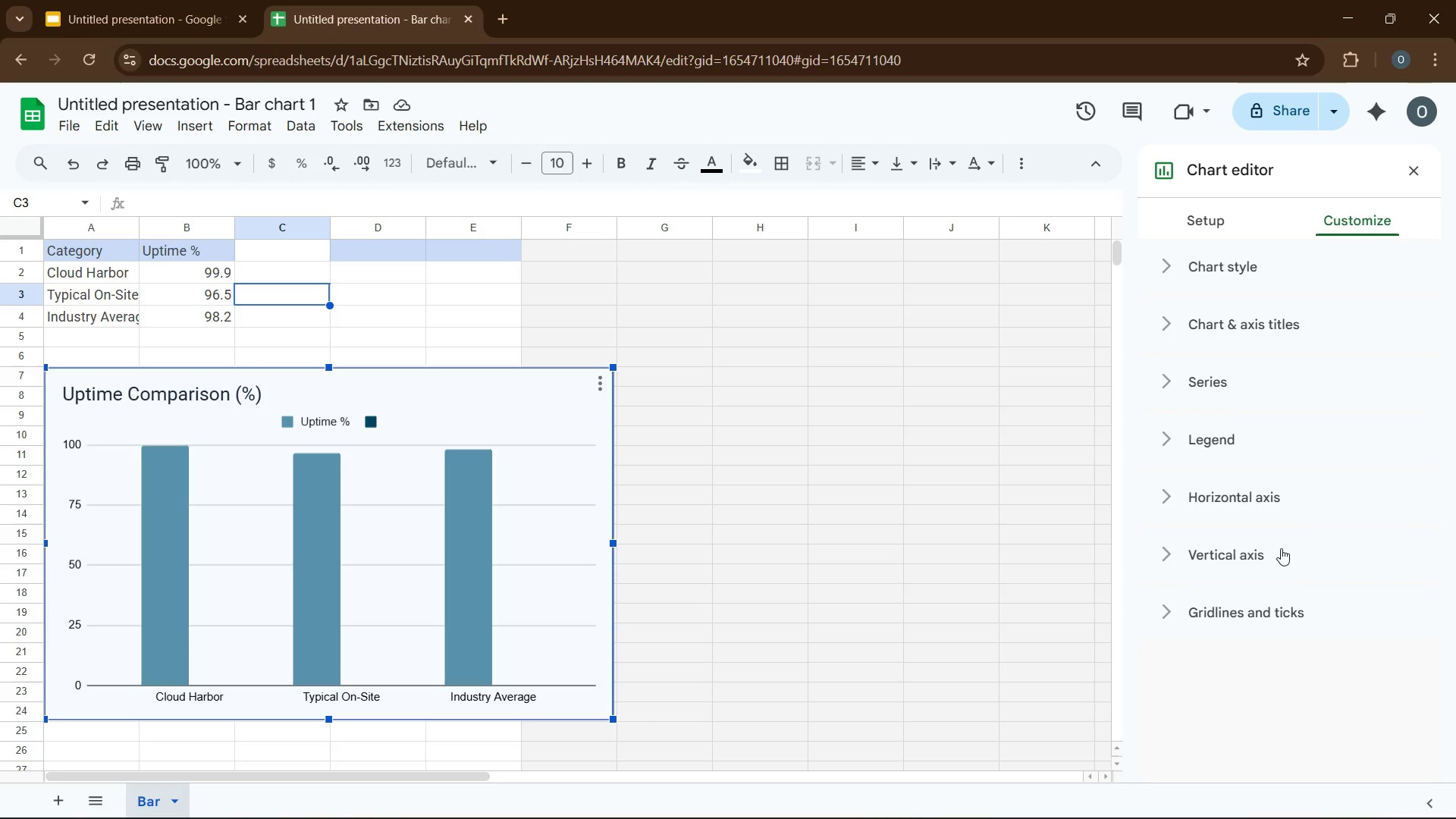 
left_click([212, 5])
 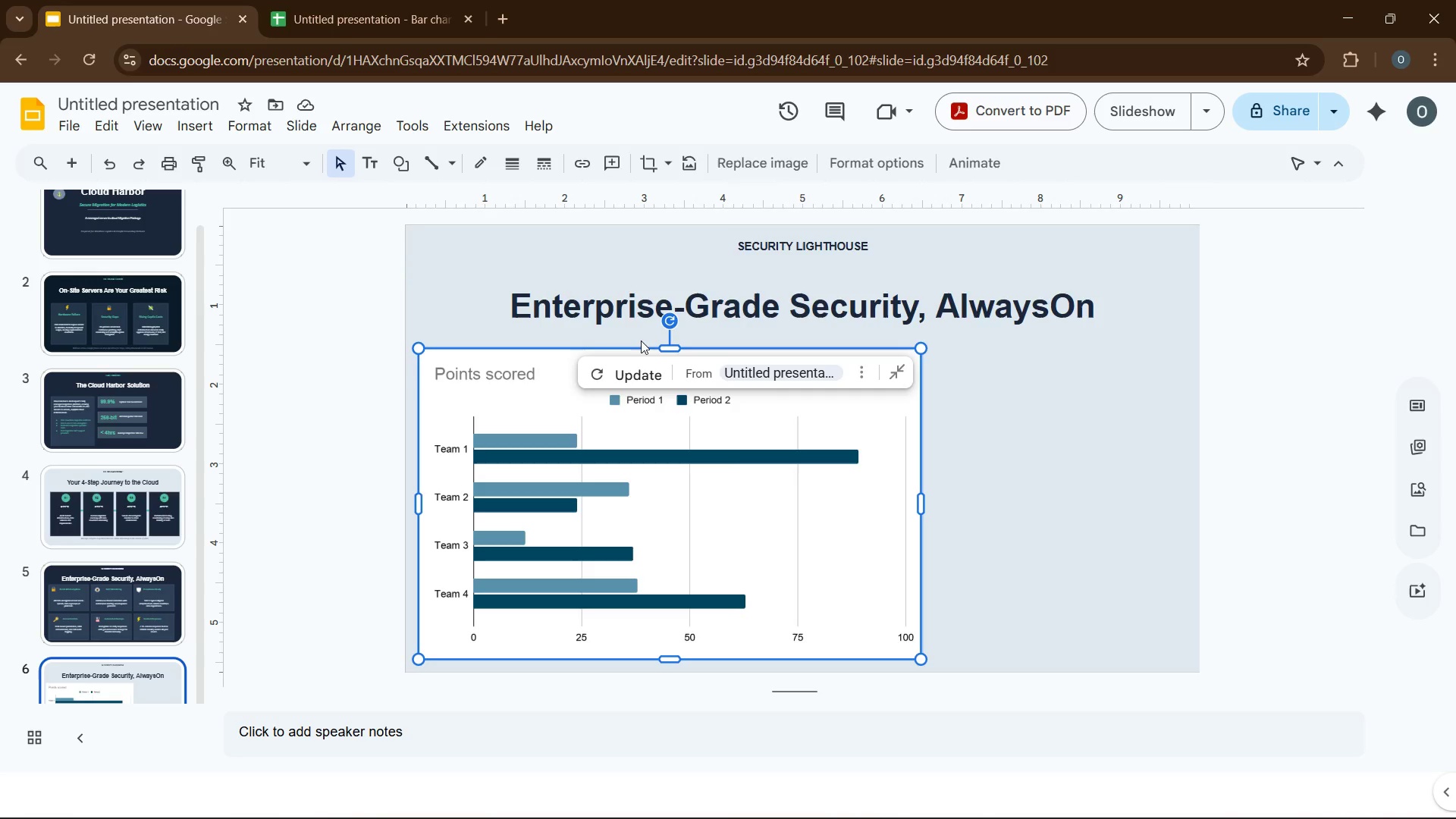 
left_click([593, 371])
 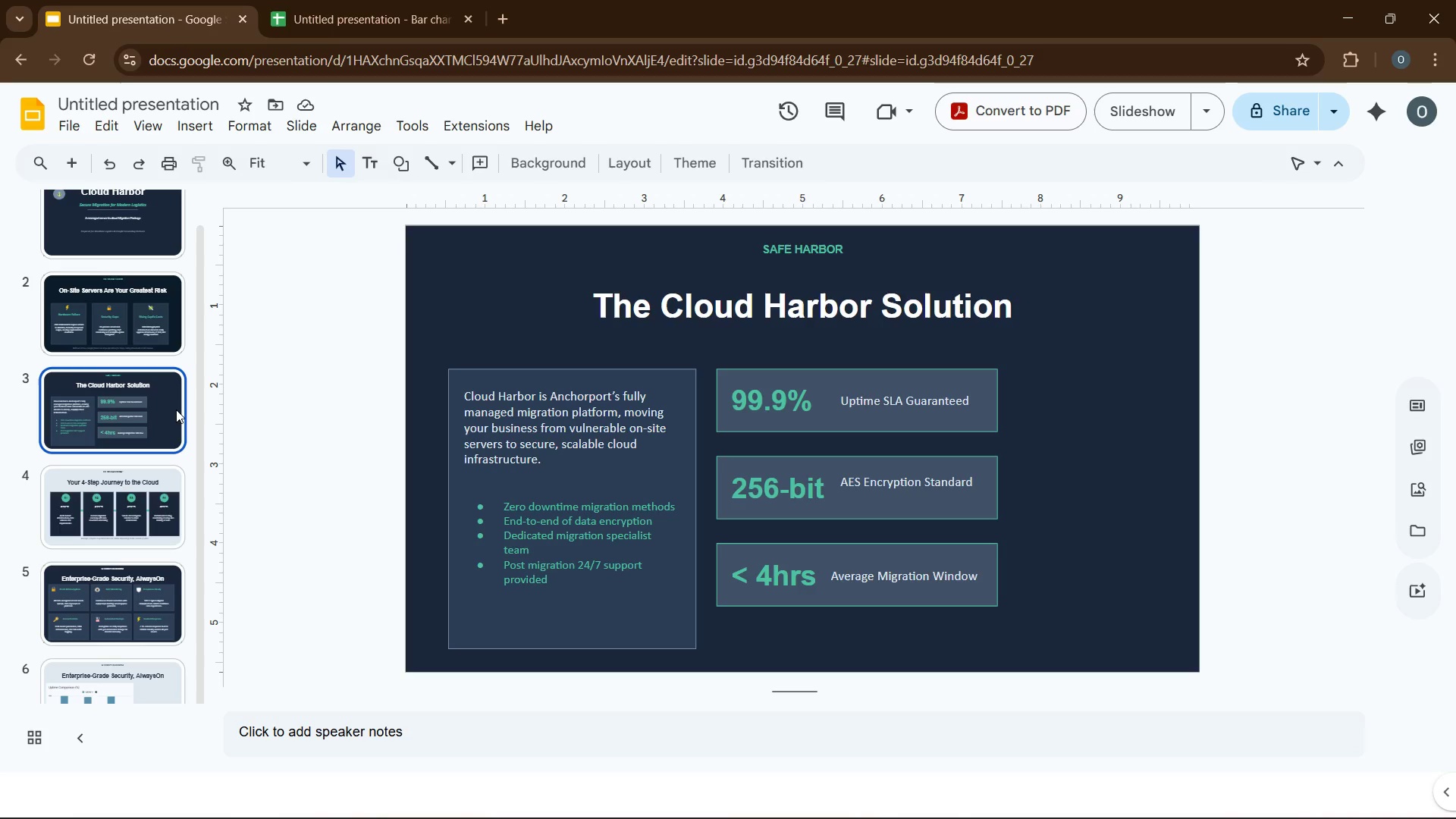 
wait(26.5)
 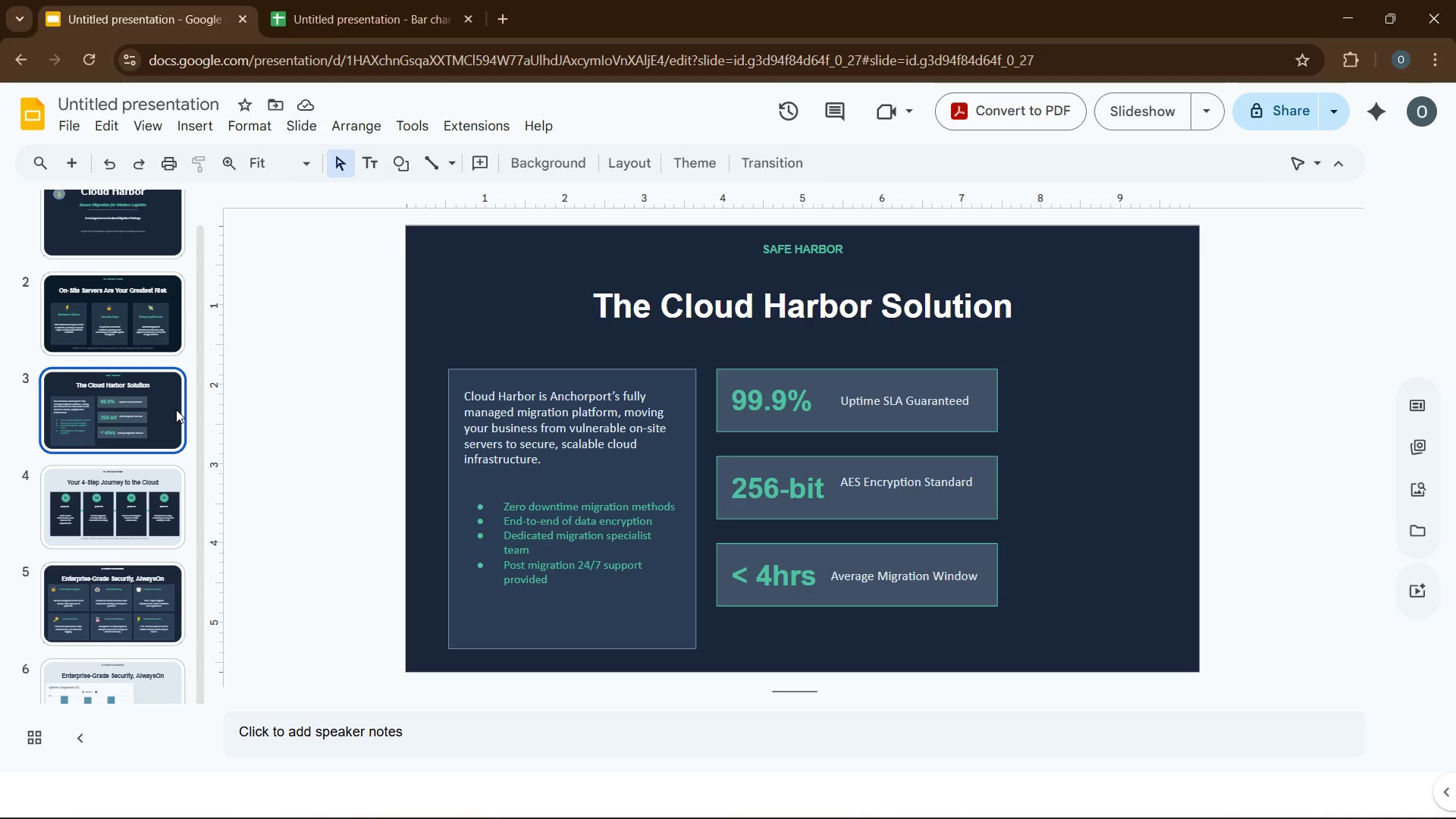 
left_click([106, 689])
 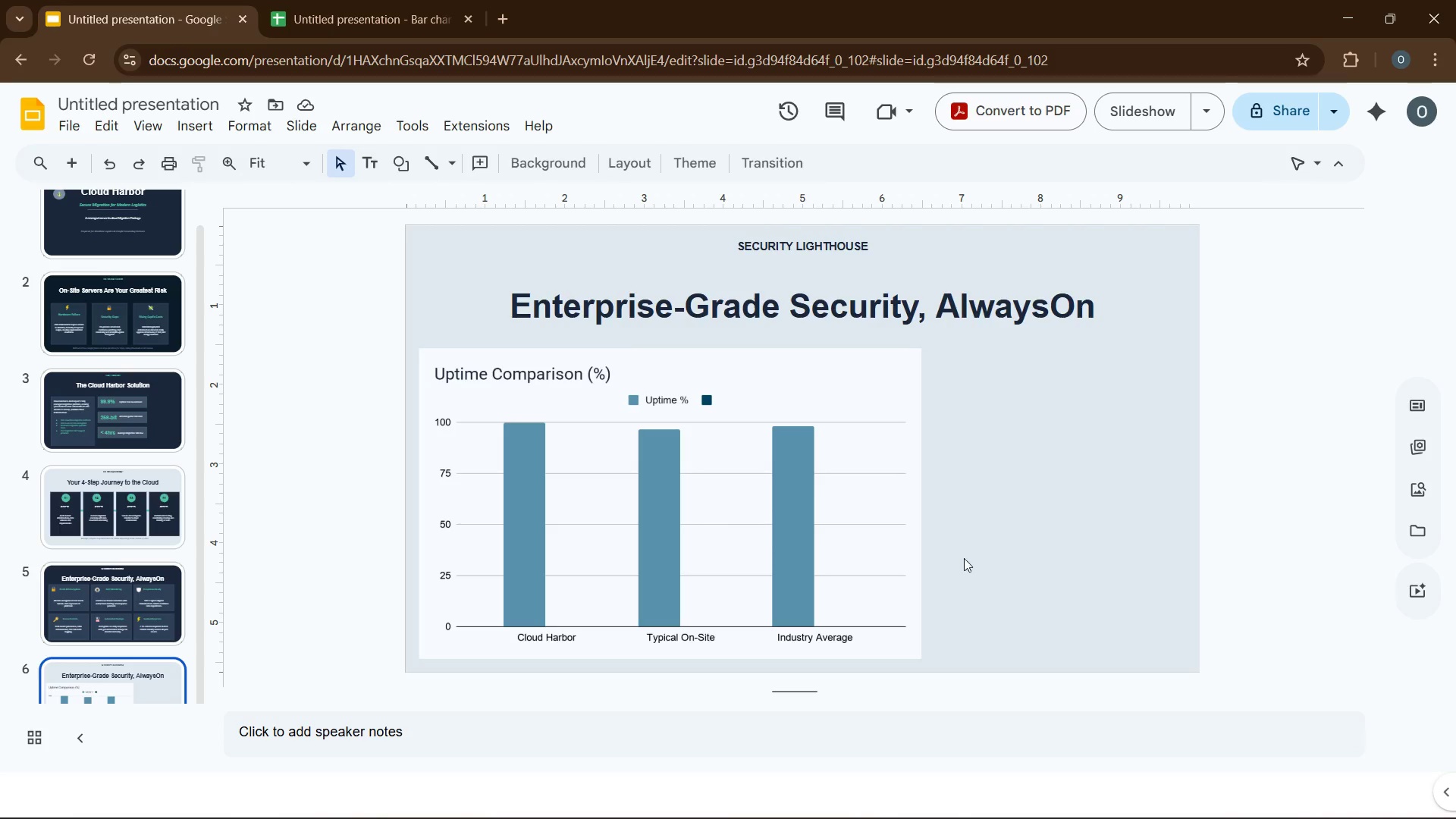 
left_click([958, 554])
 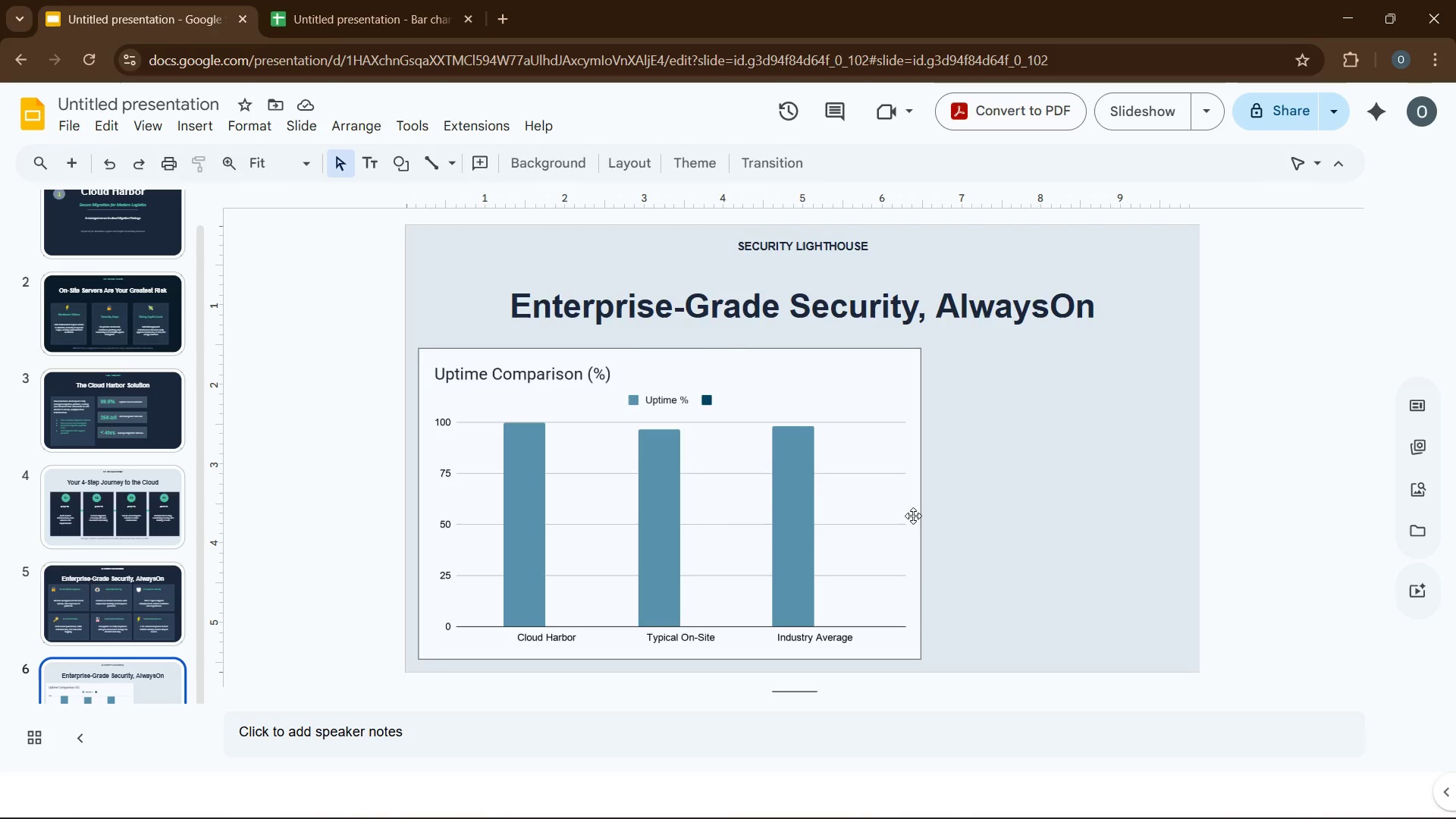 
wait(5.83)
 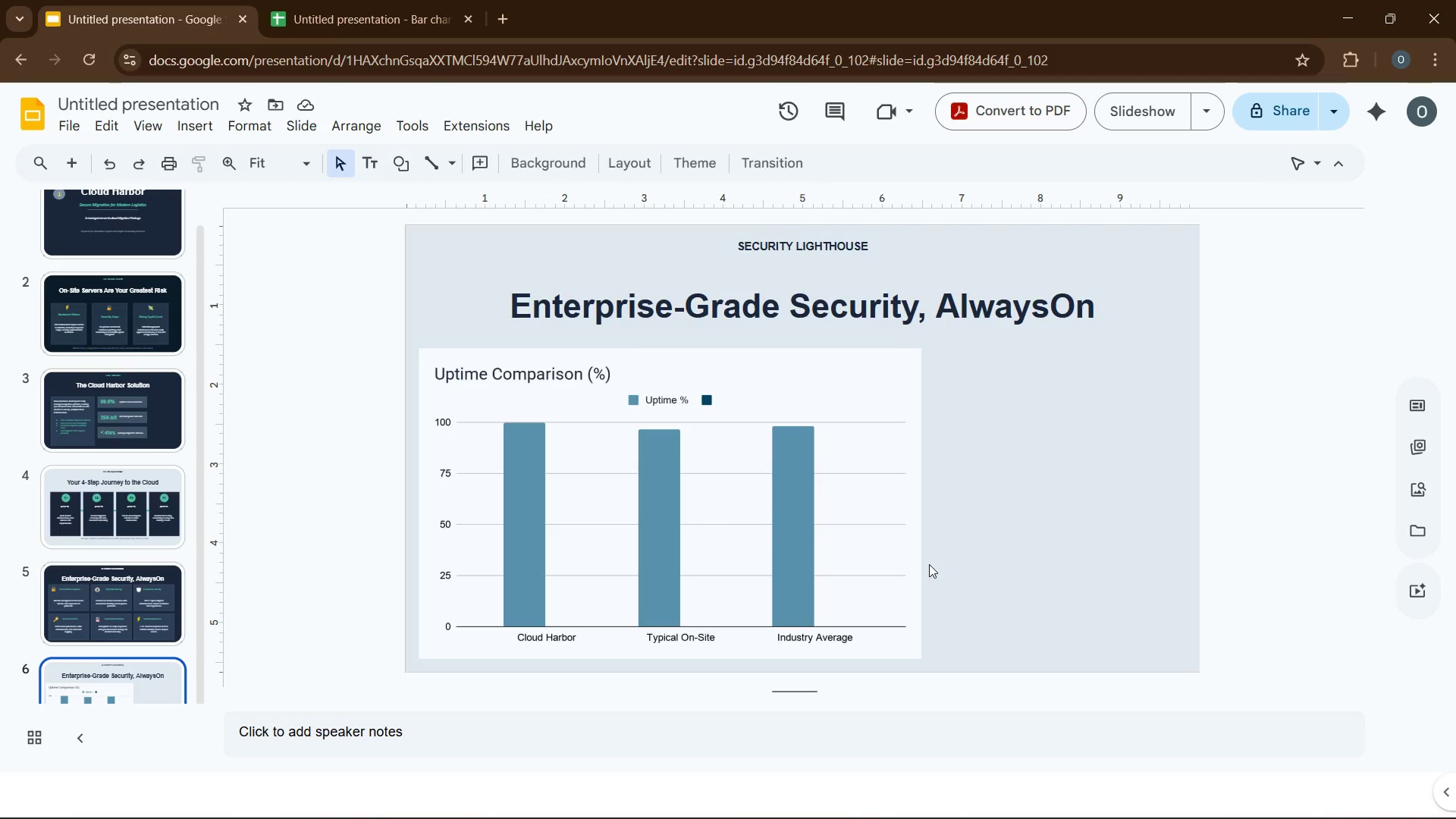 
left_click([921, 491])
 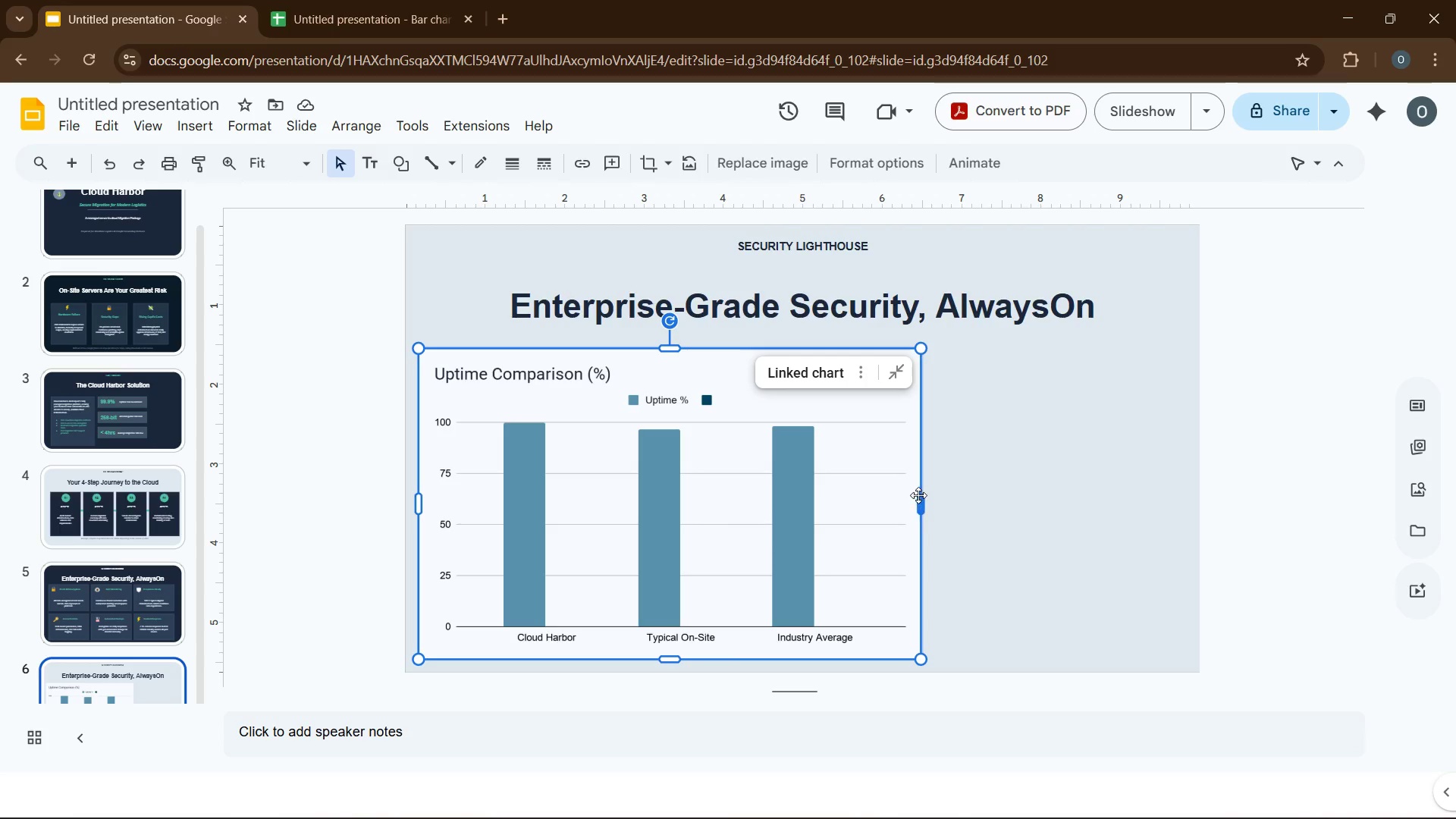 
left_click_drag(start_coordinate=[917, 497], to_coordinate=[886, 496])
 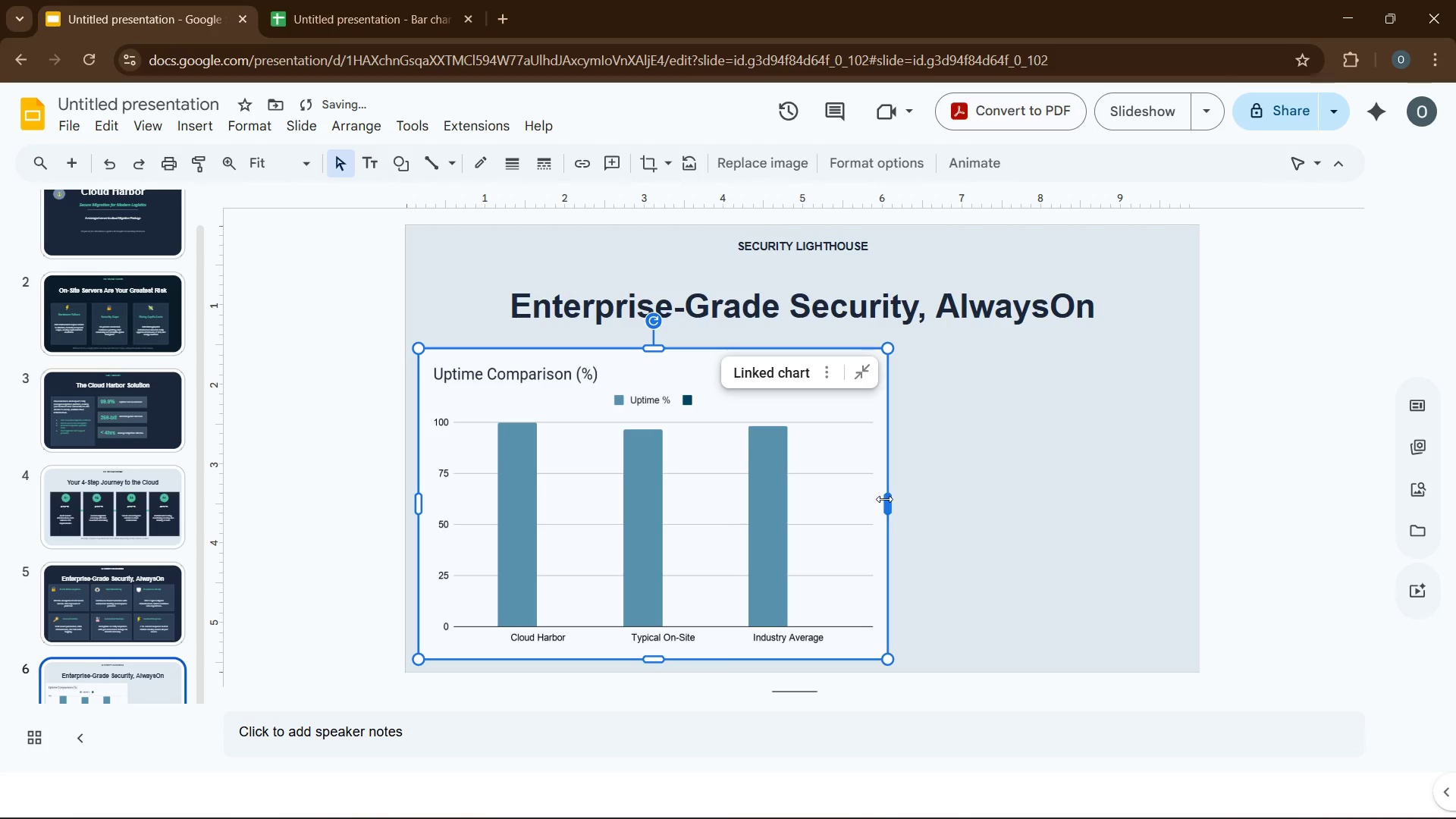 
left_click_drag(start_coordinate=[886, 501], to_coordinate=[861, 501])
 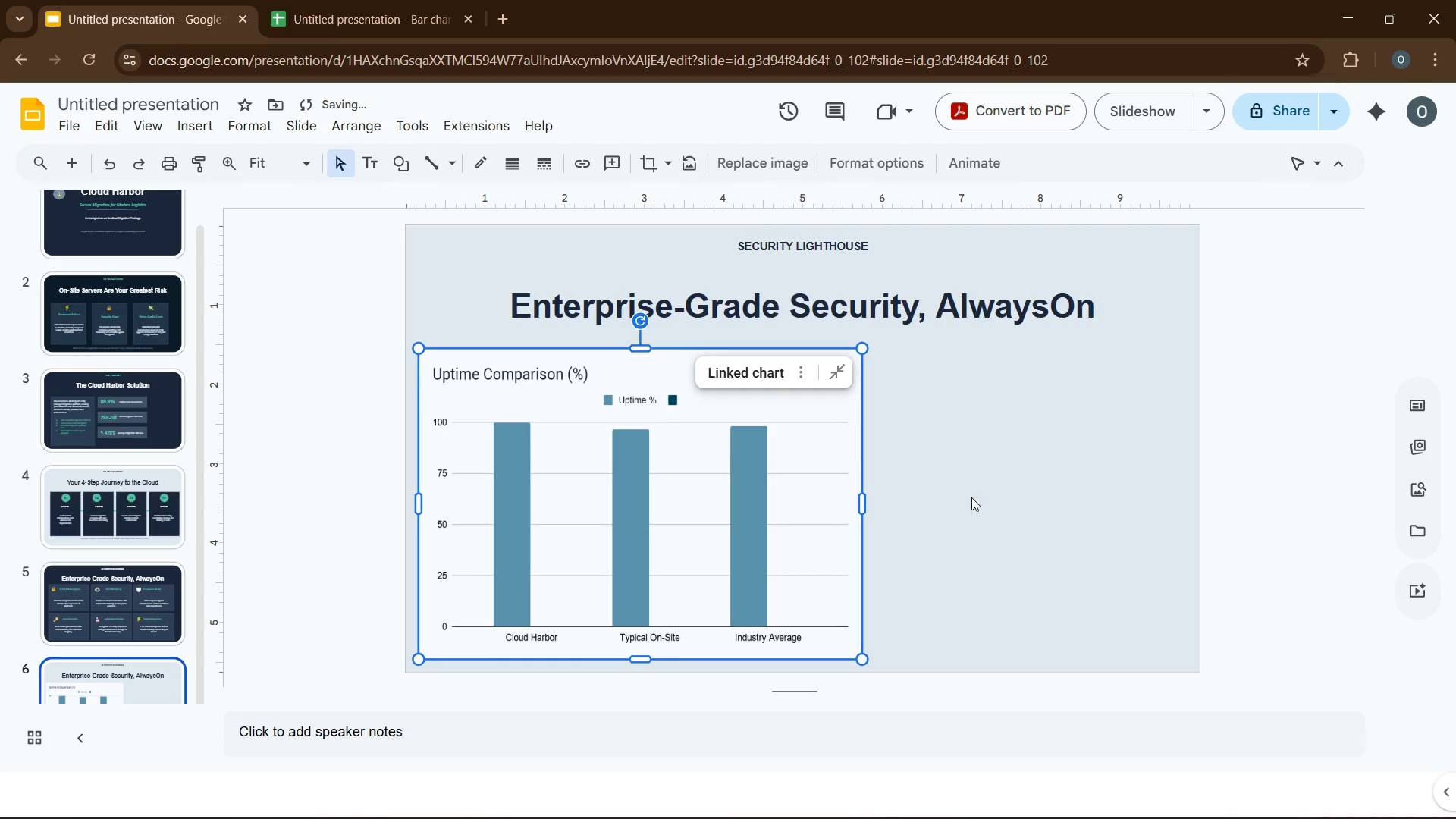 
left_click([972, 497])
 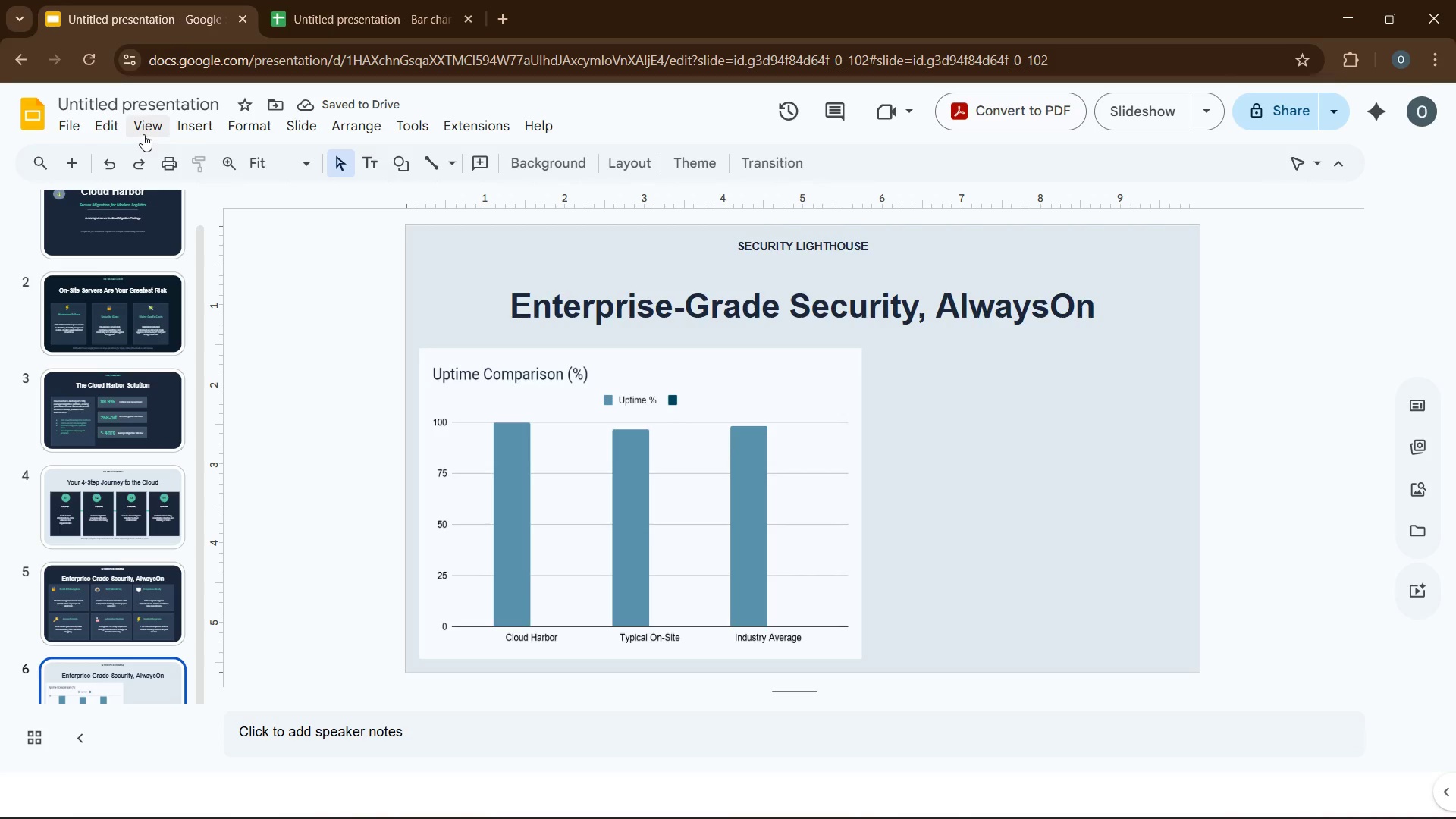 
left_click([190, 136])
 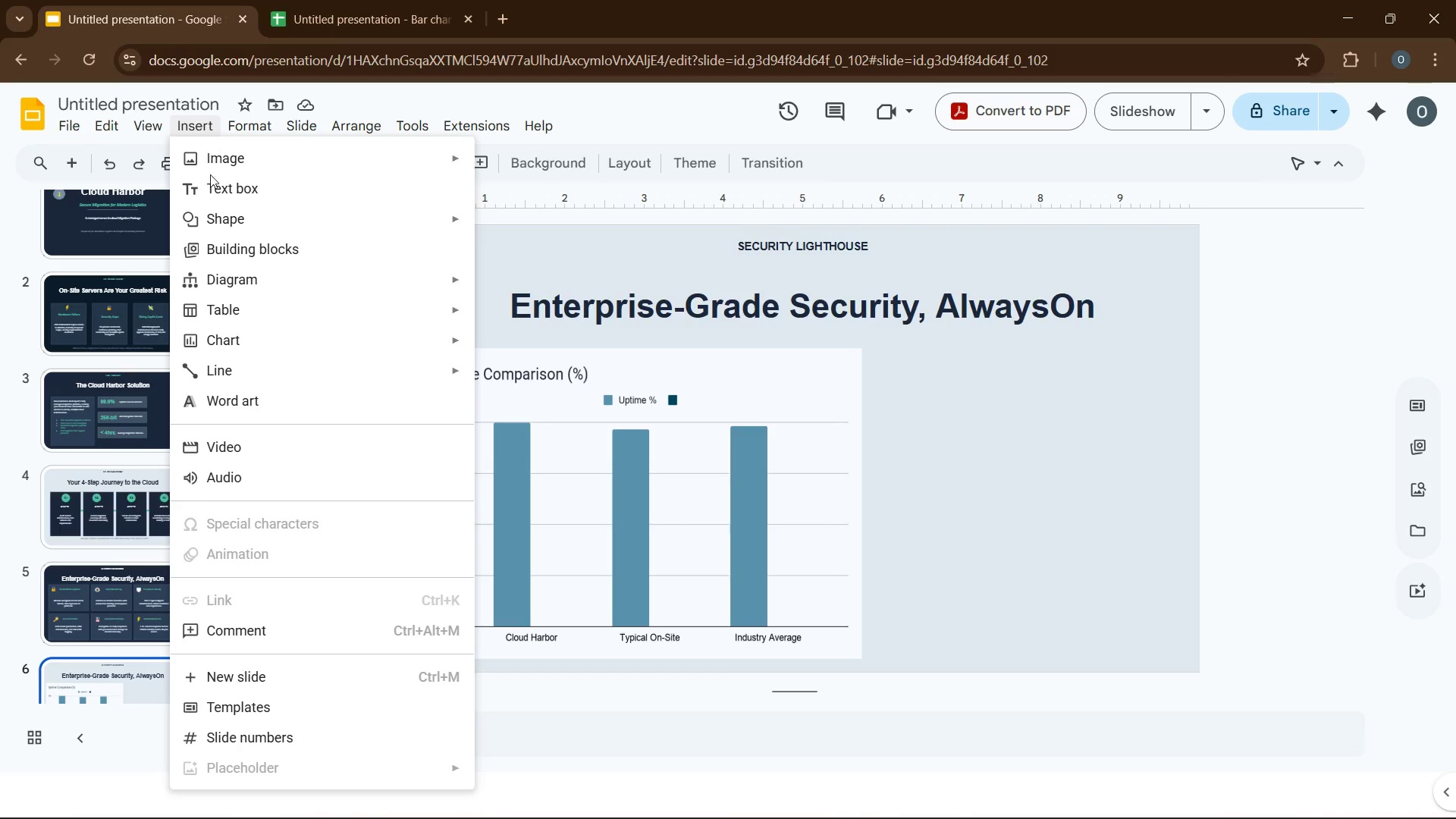 
wait(24.94)
 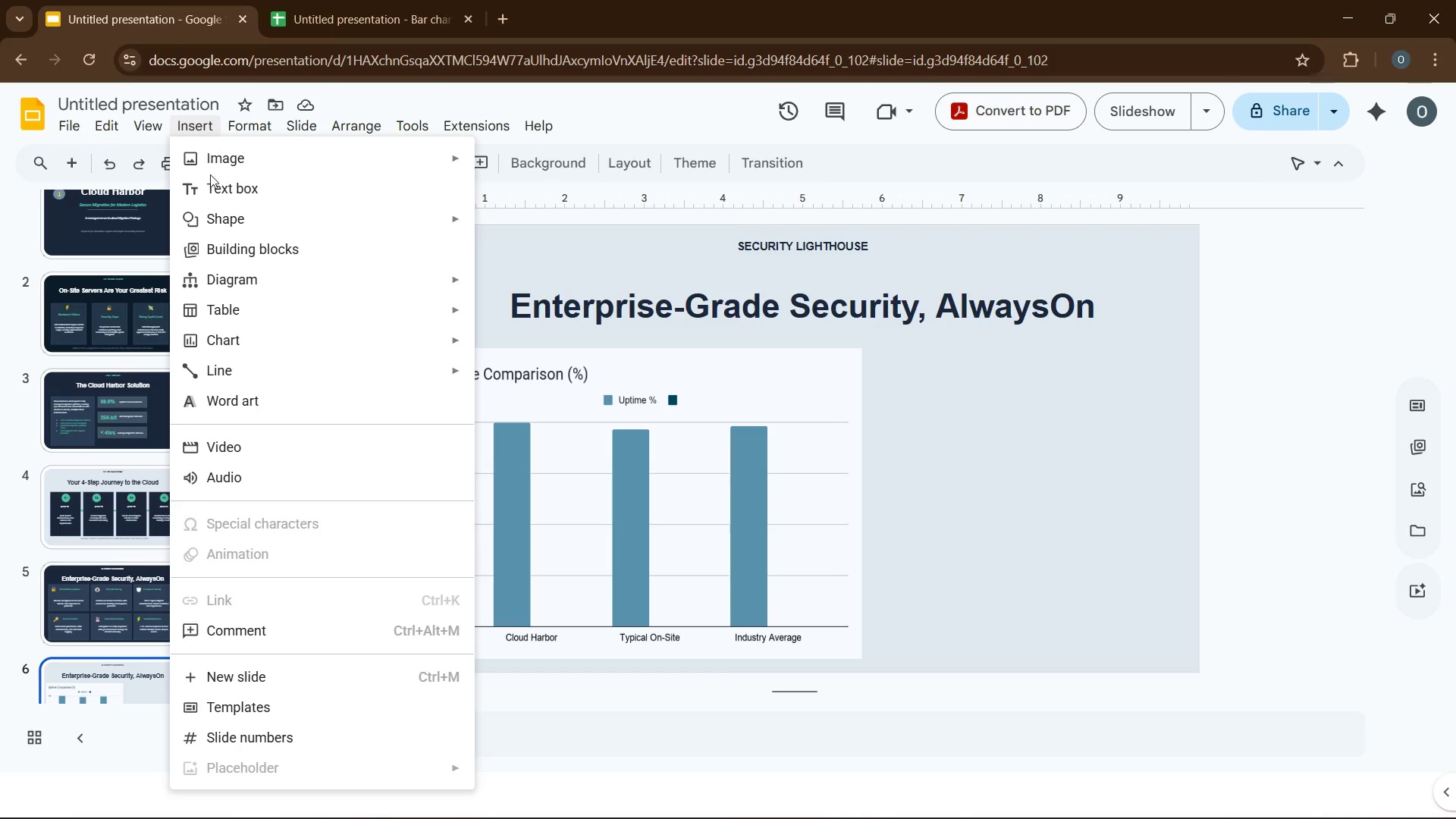 
mouse_move([467, 225])
 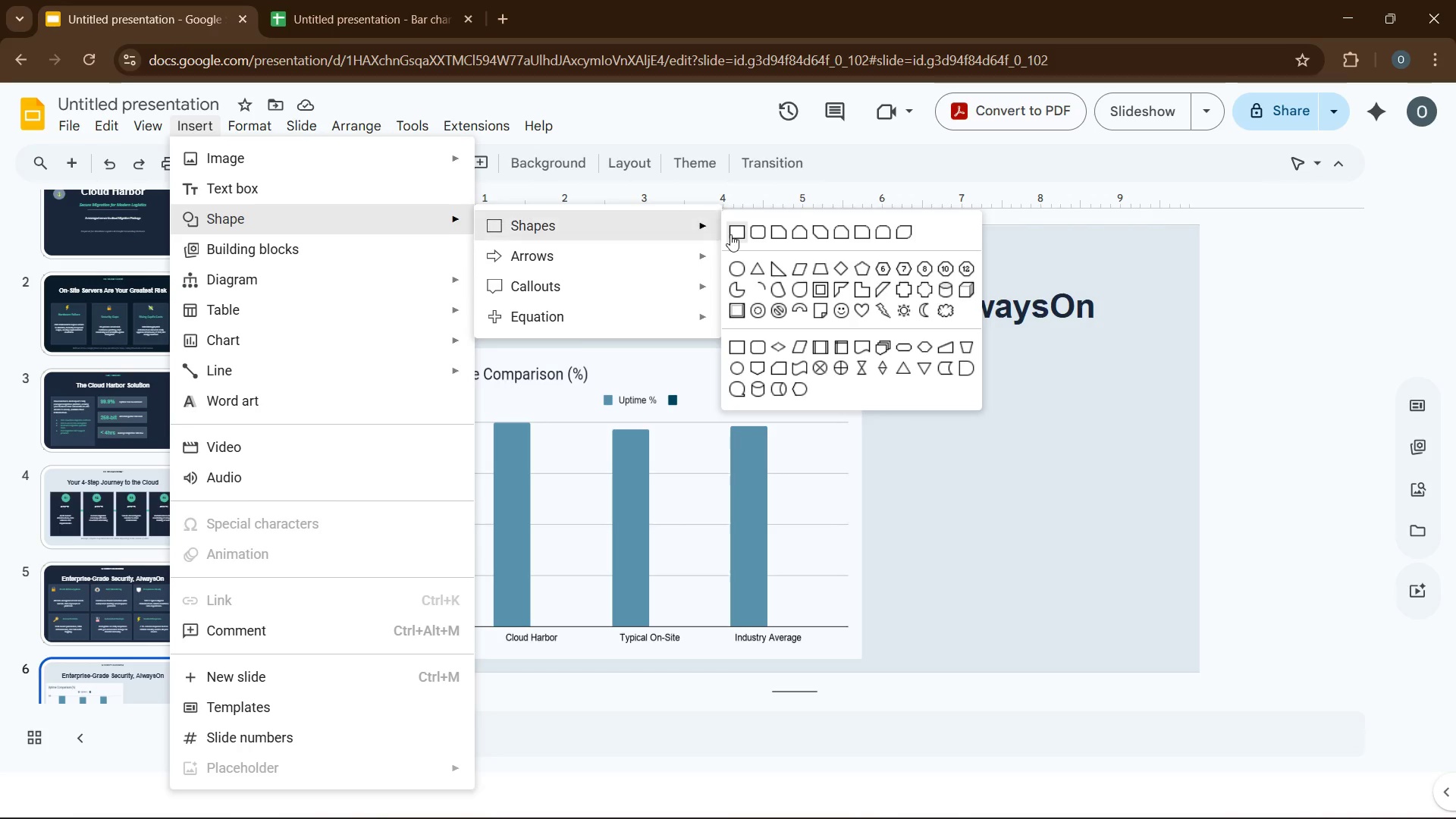 
left_click([743, 234])
 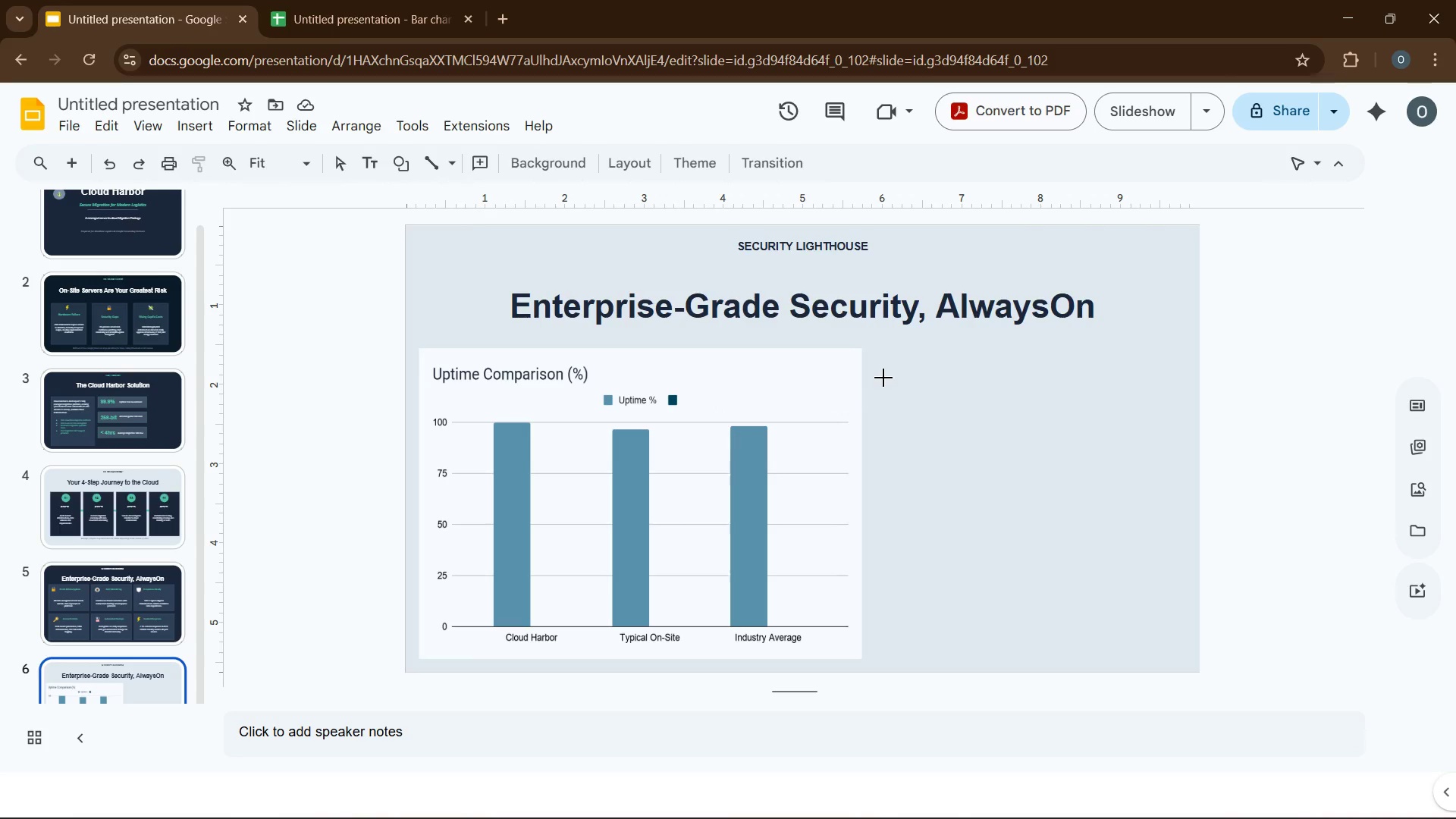 
left_click_drag(start_coordinate=[883, 368], to_coordinate=[1094, 441])
 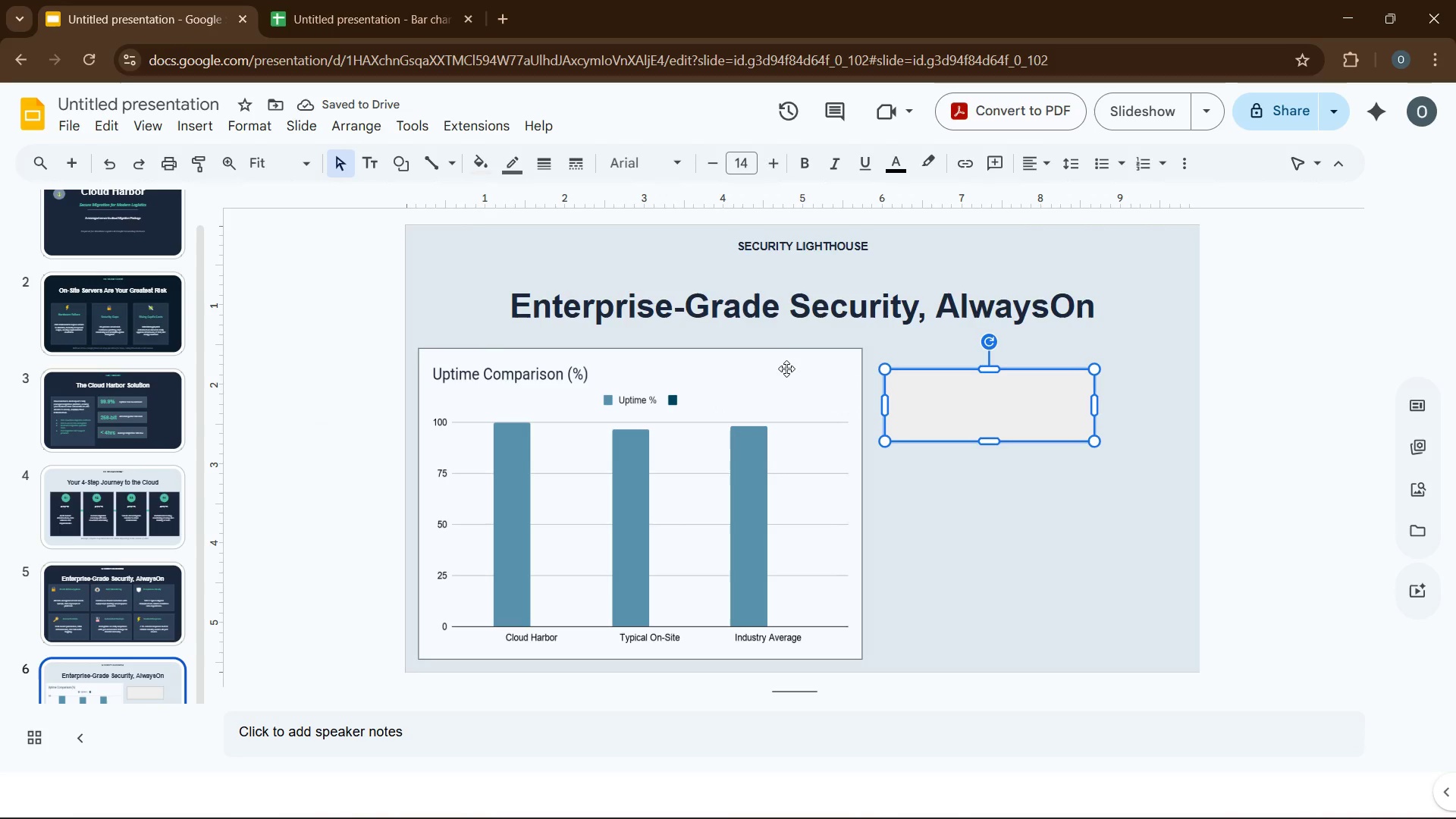 
left_click_drag(start_coordinate=[942, 398], to_coordinate=[933, 390])
 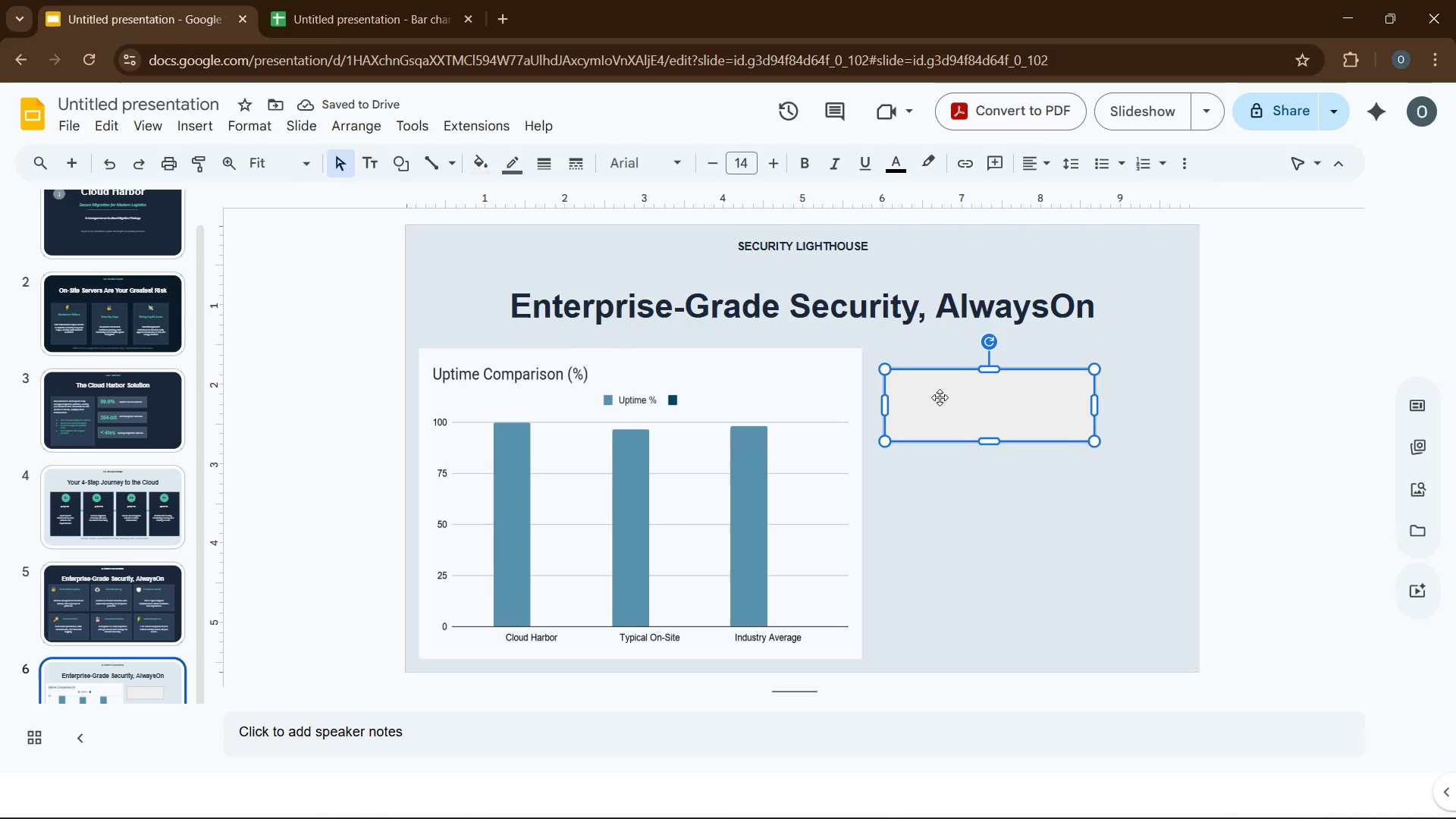 
wait(8.11)
 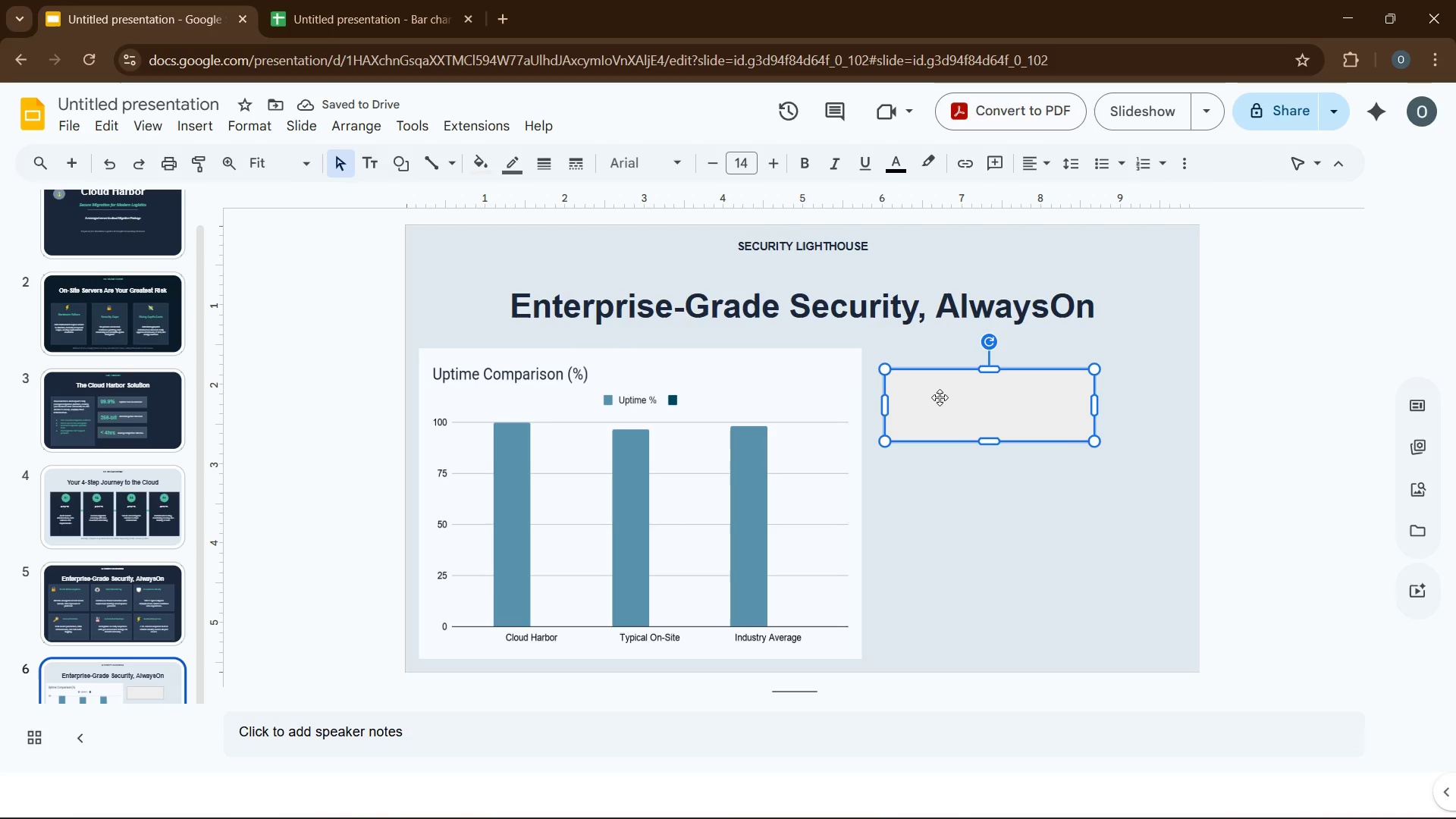 
hold_key(key=ControlLeft, duration=2.25)
 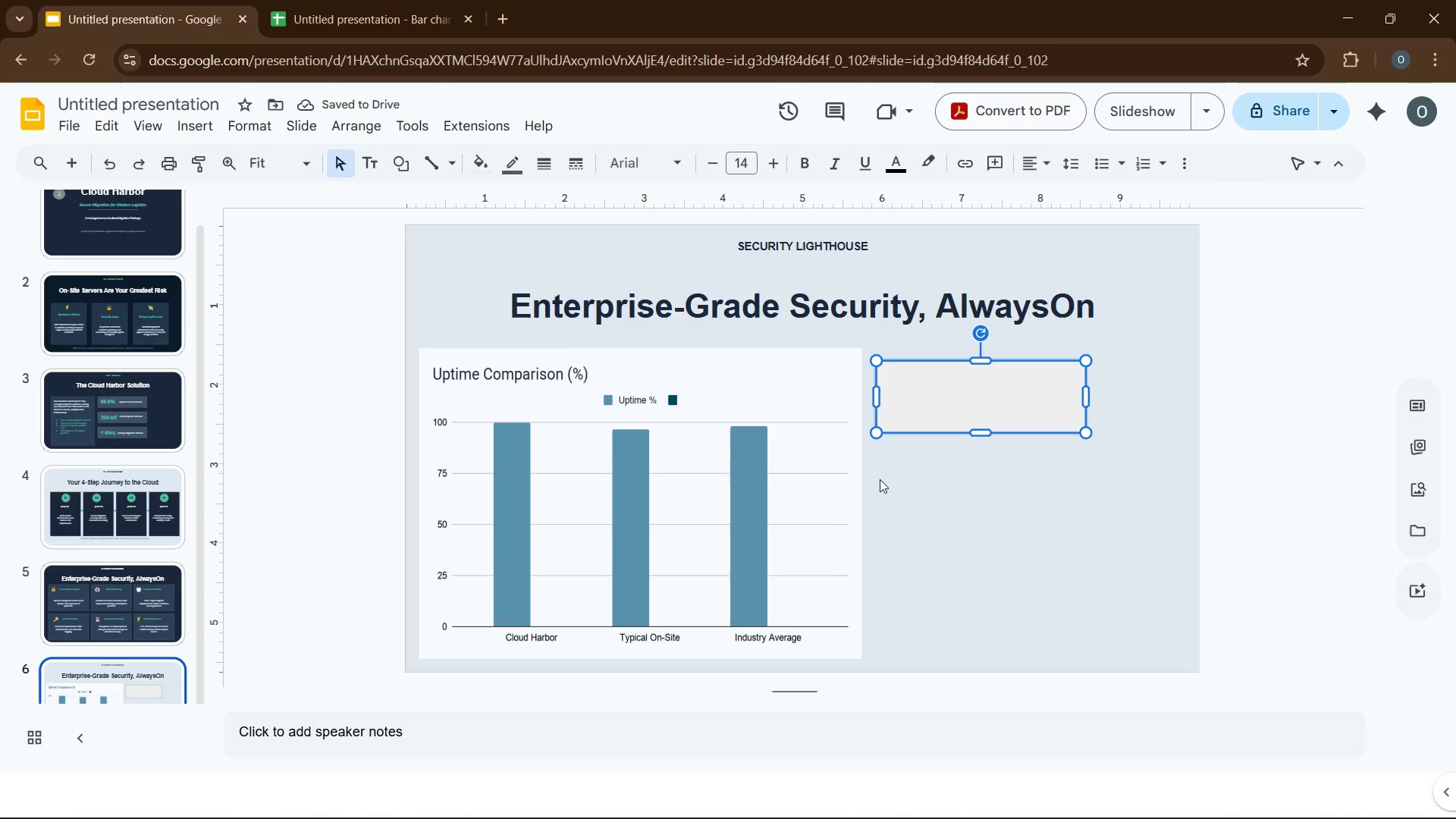 
hold_key(key=D, duration=0.75)
 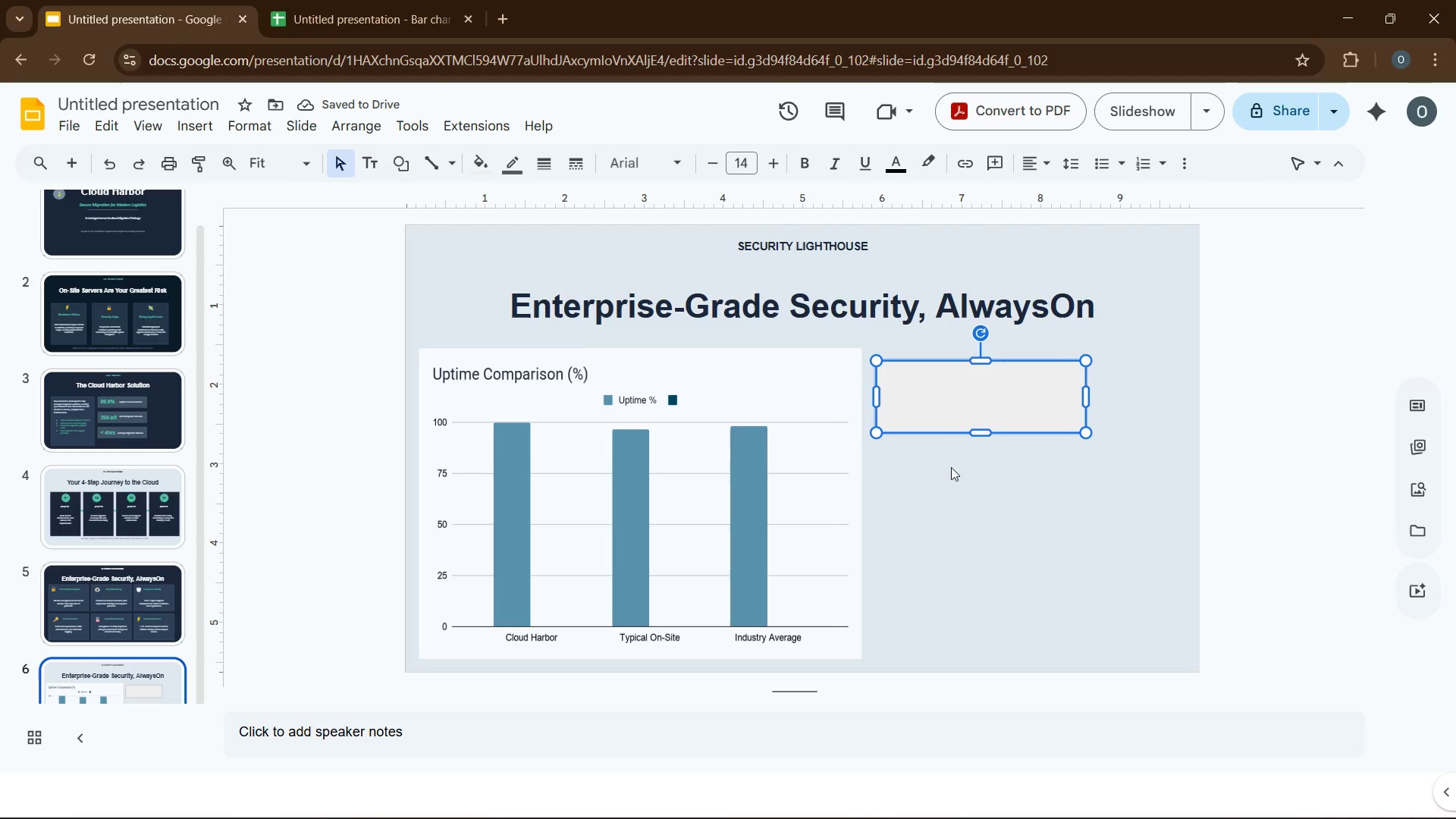 
hold_key(key=D, duration=0.31)
 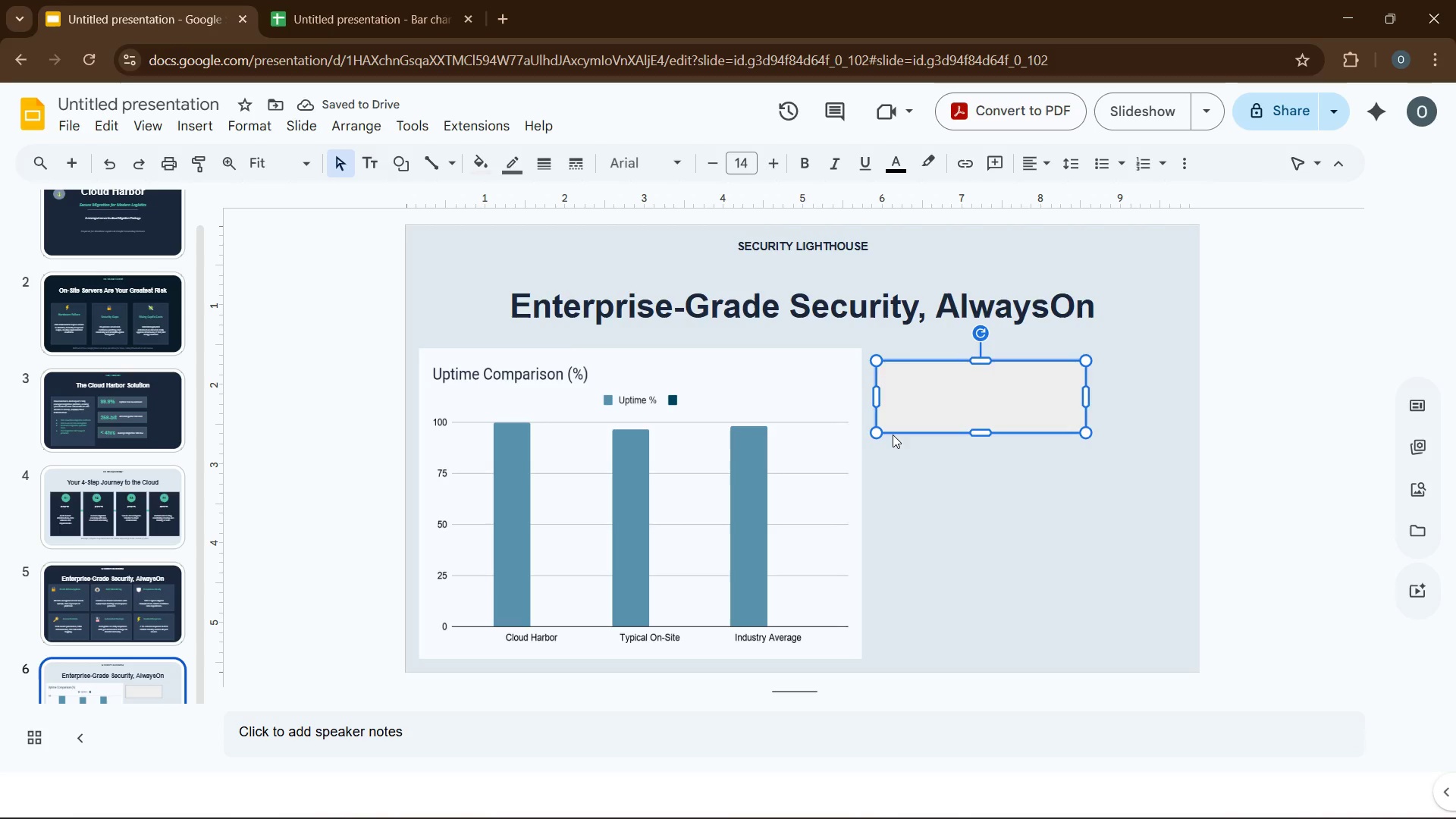 
wait(7.2)
 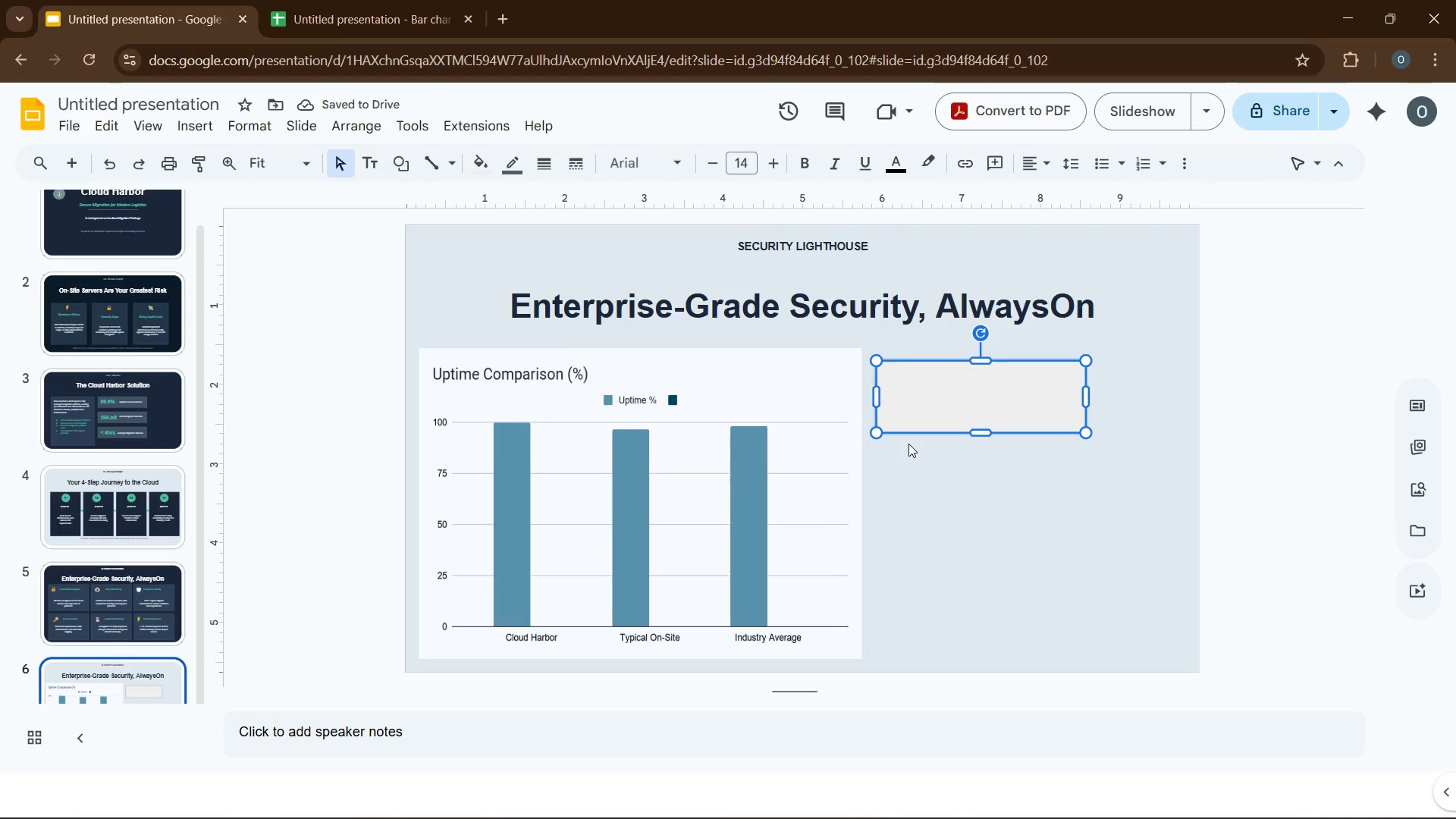 
left_click_drag(start_coordinate=[967, 460], to_coordinate=[949, 621])
 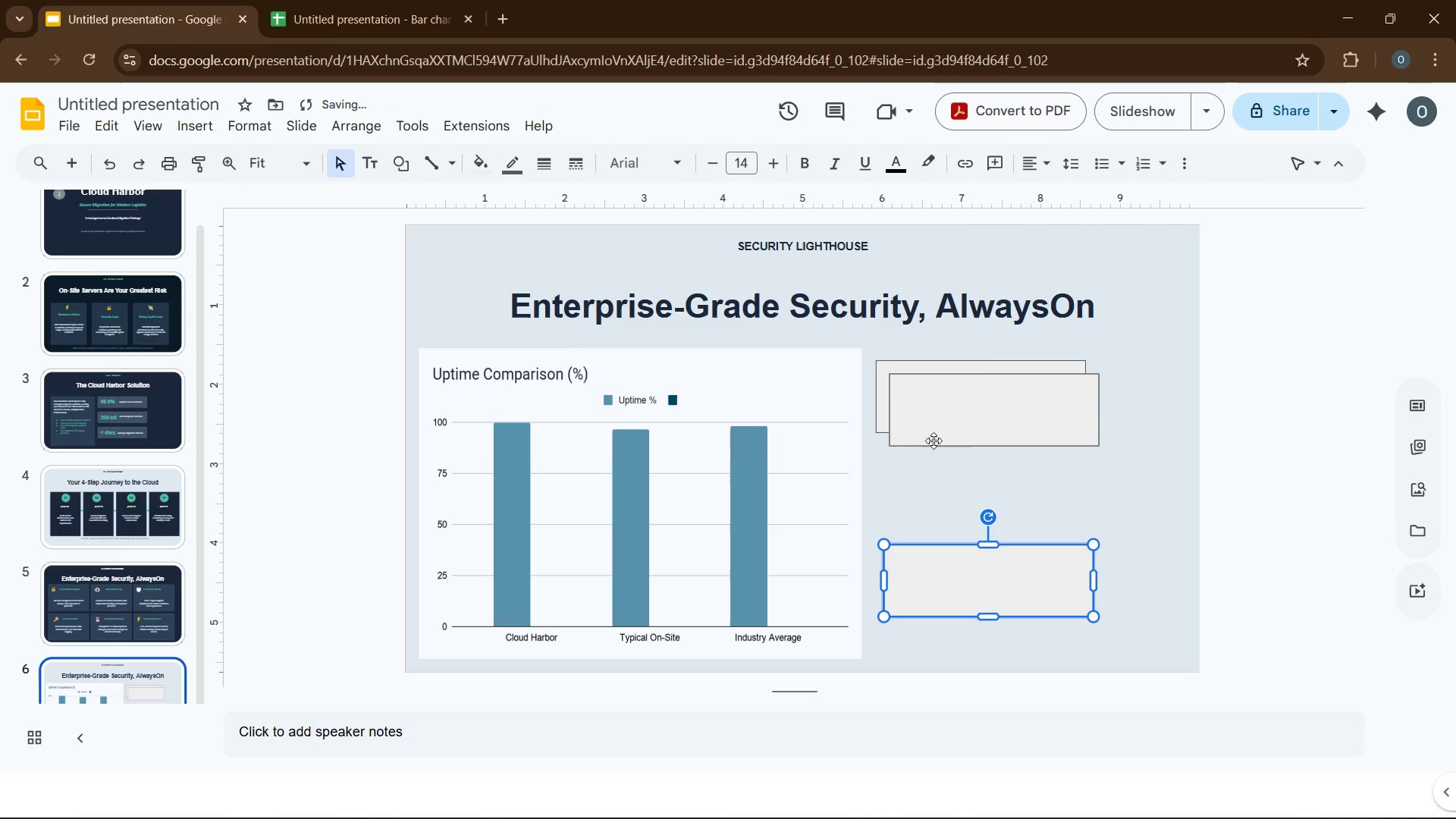 
left_click_drag(start_coordinate=[934, 441], to_coordinate=[927, 512])
 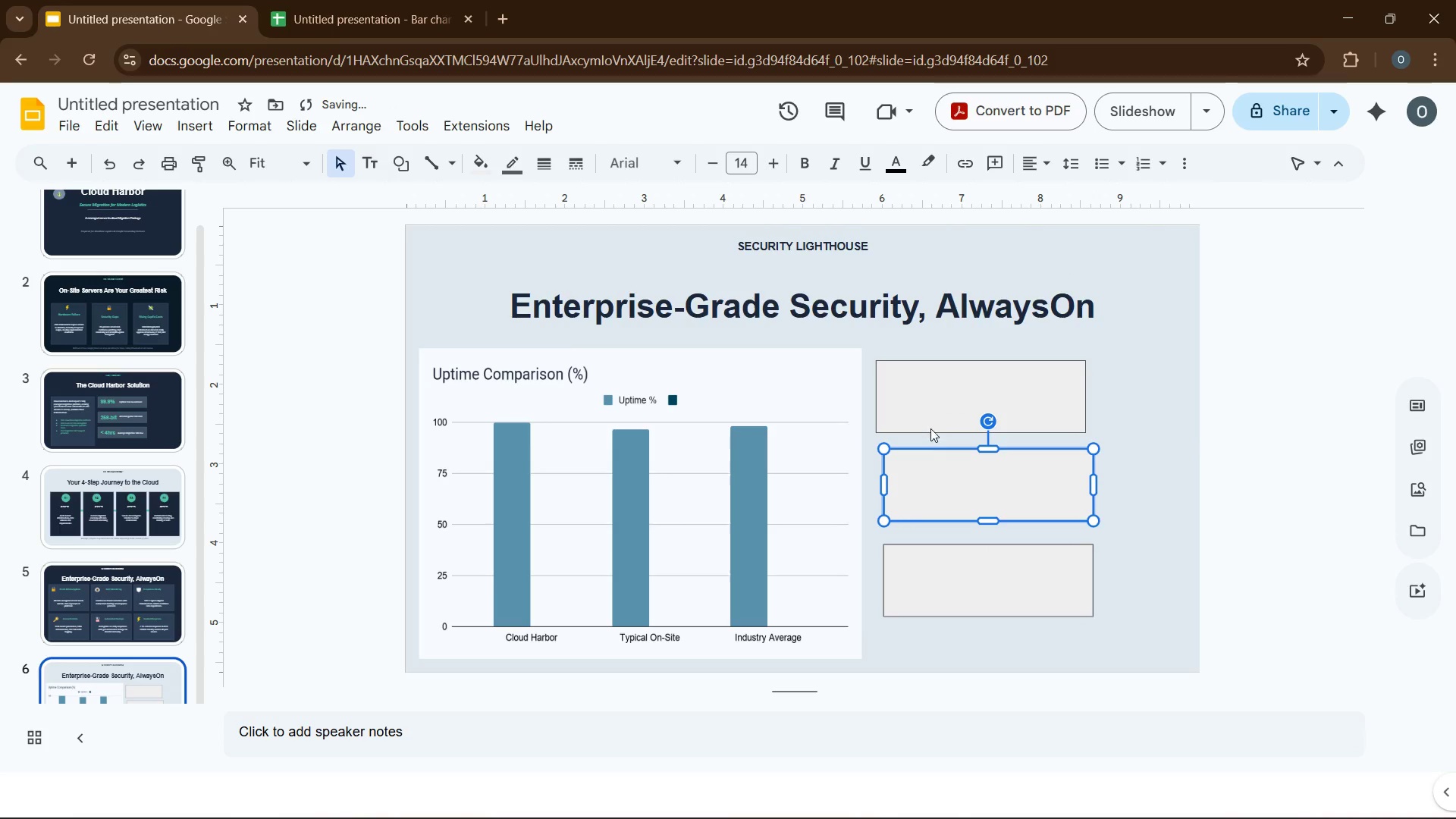 
hold_key(key=ControlLeft, duration=3.02)
left_click([934, 411])
 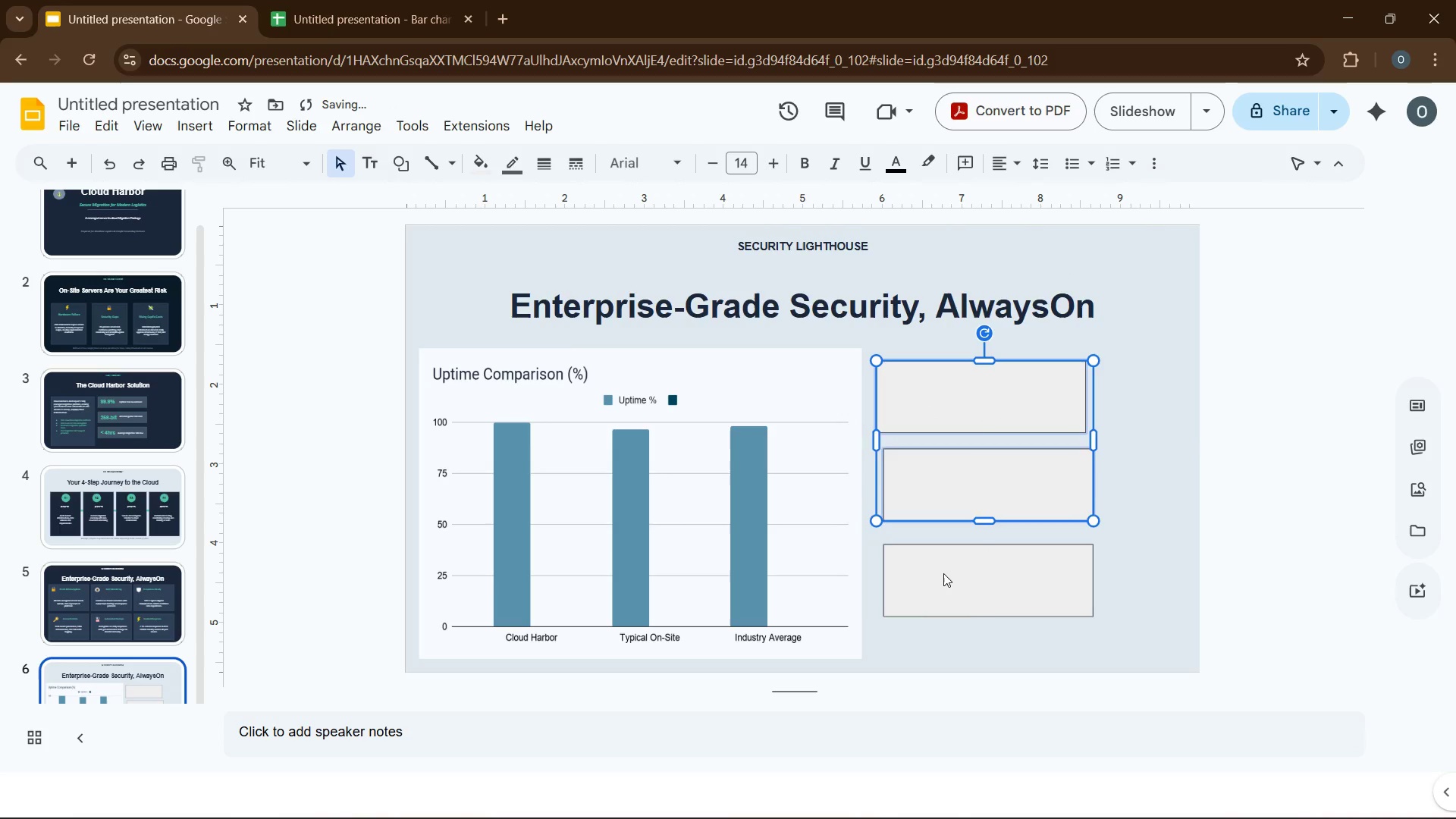 
left_click([943, 573])
 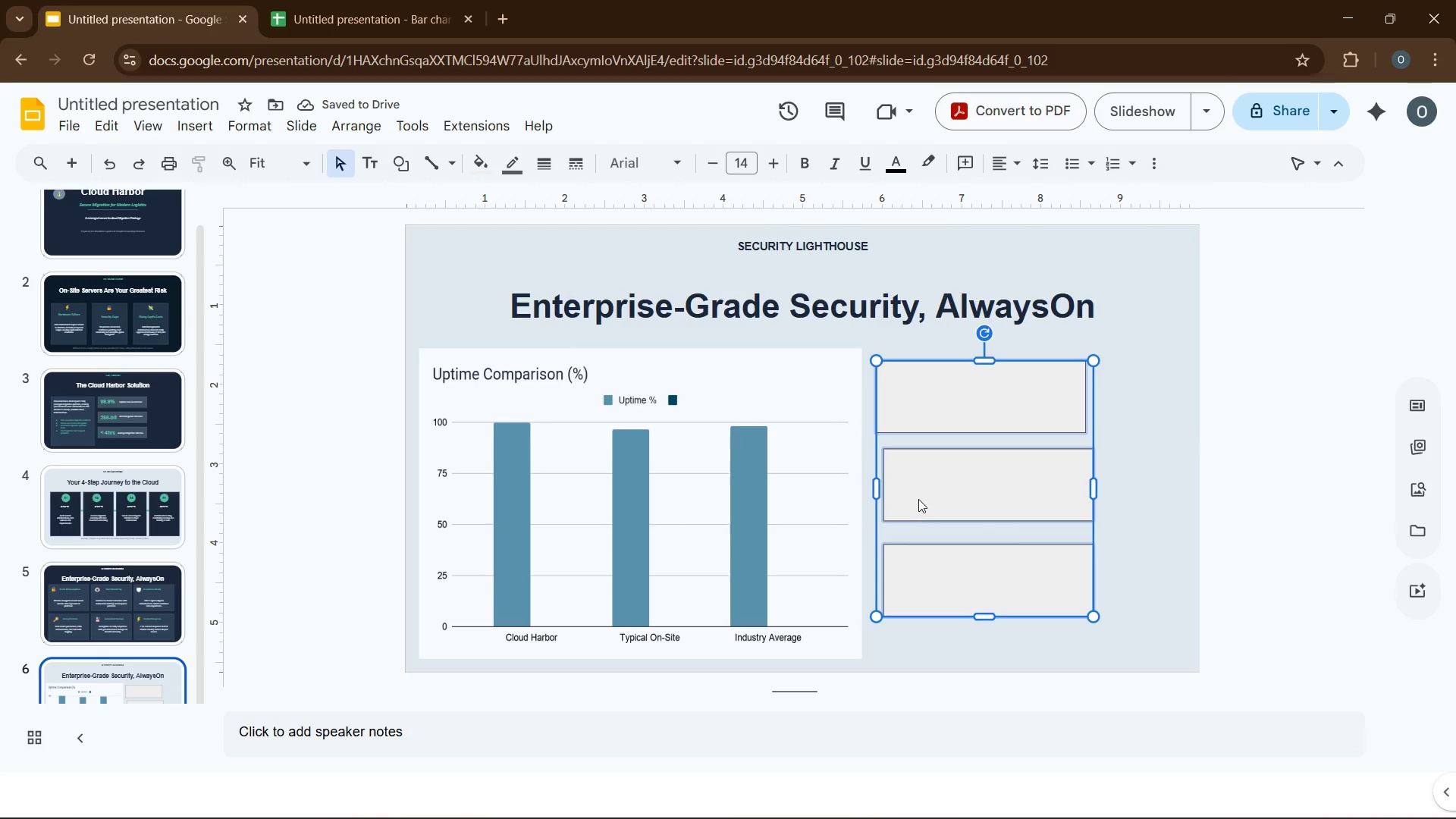 
left_click([918, 499])
 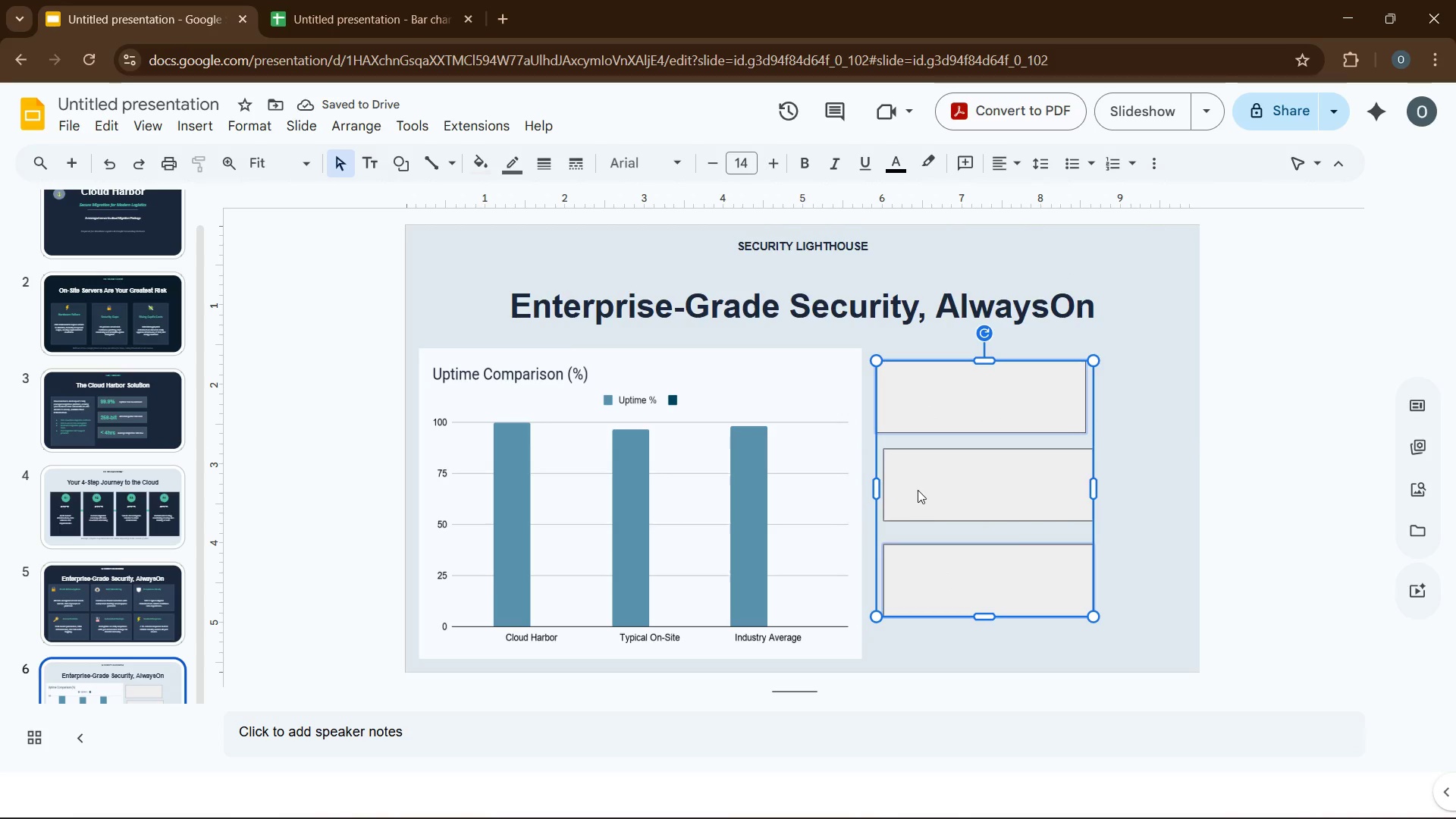 
left_click([918, 490])
 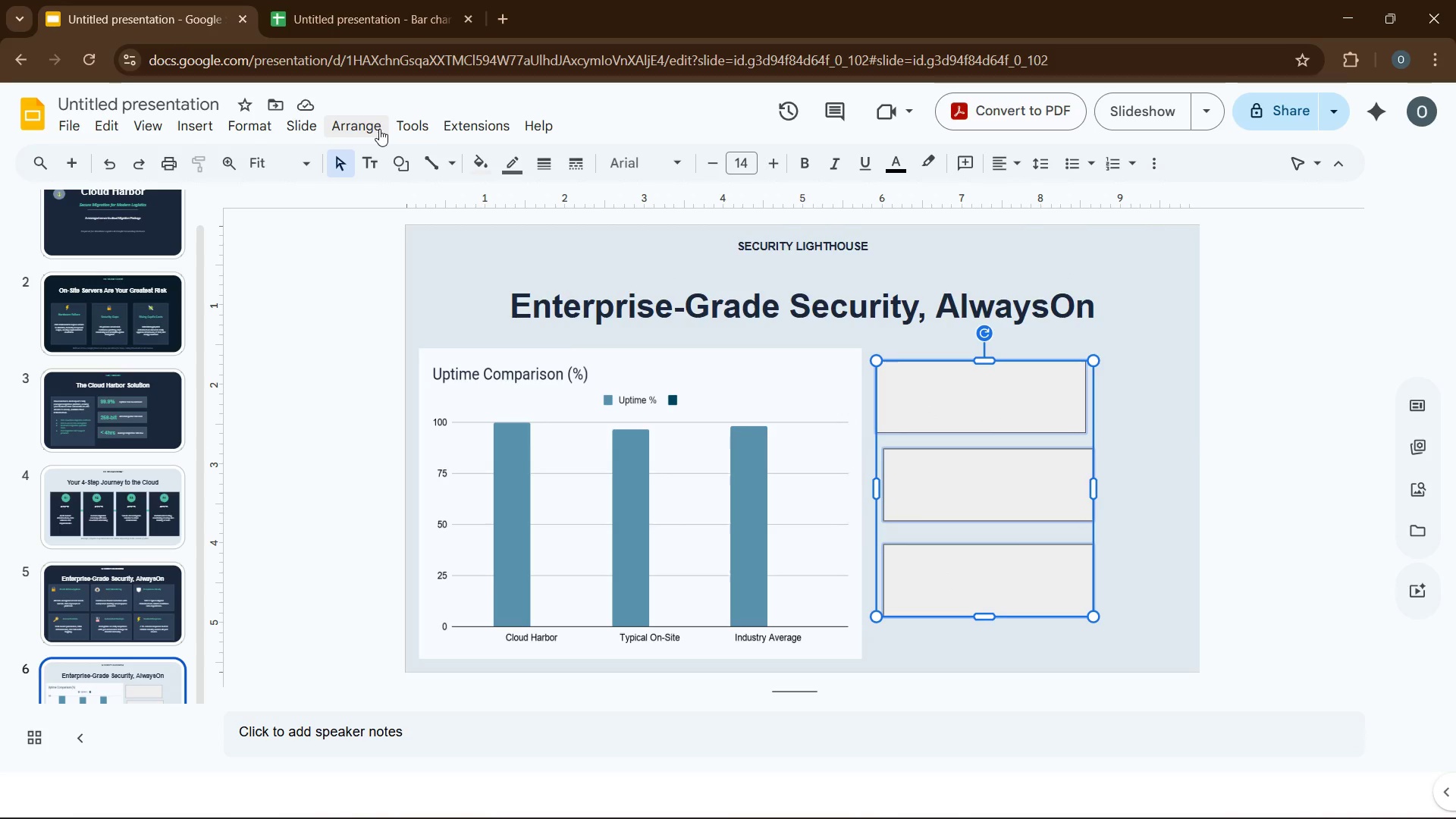 
left_click([379, 129])
 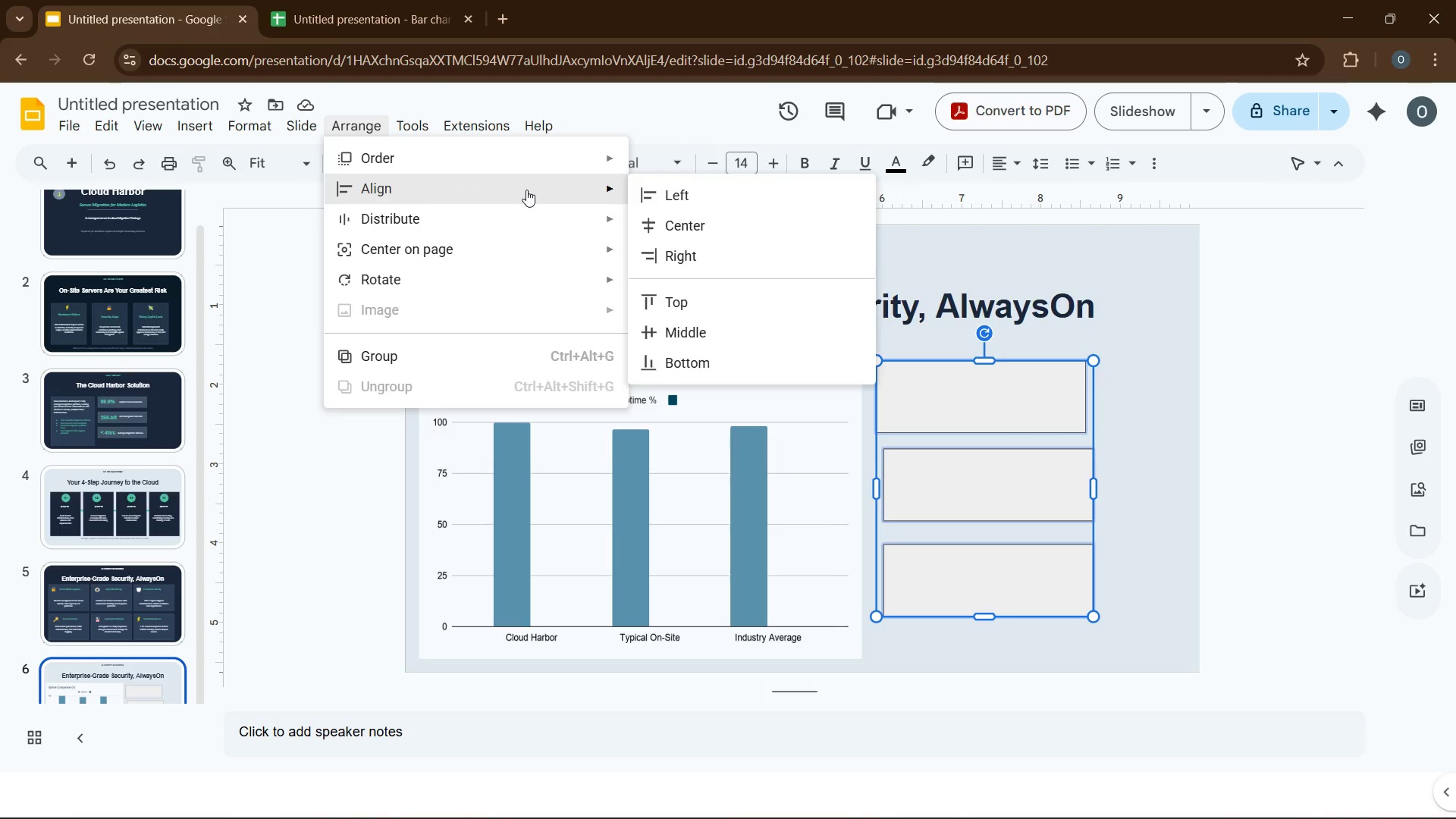 
mouse_move([579, 190])
 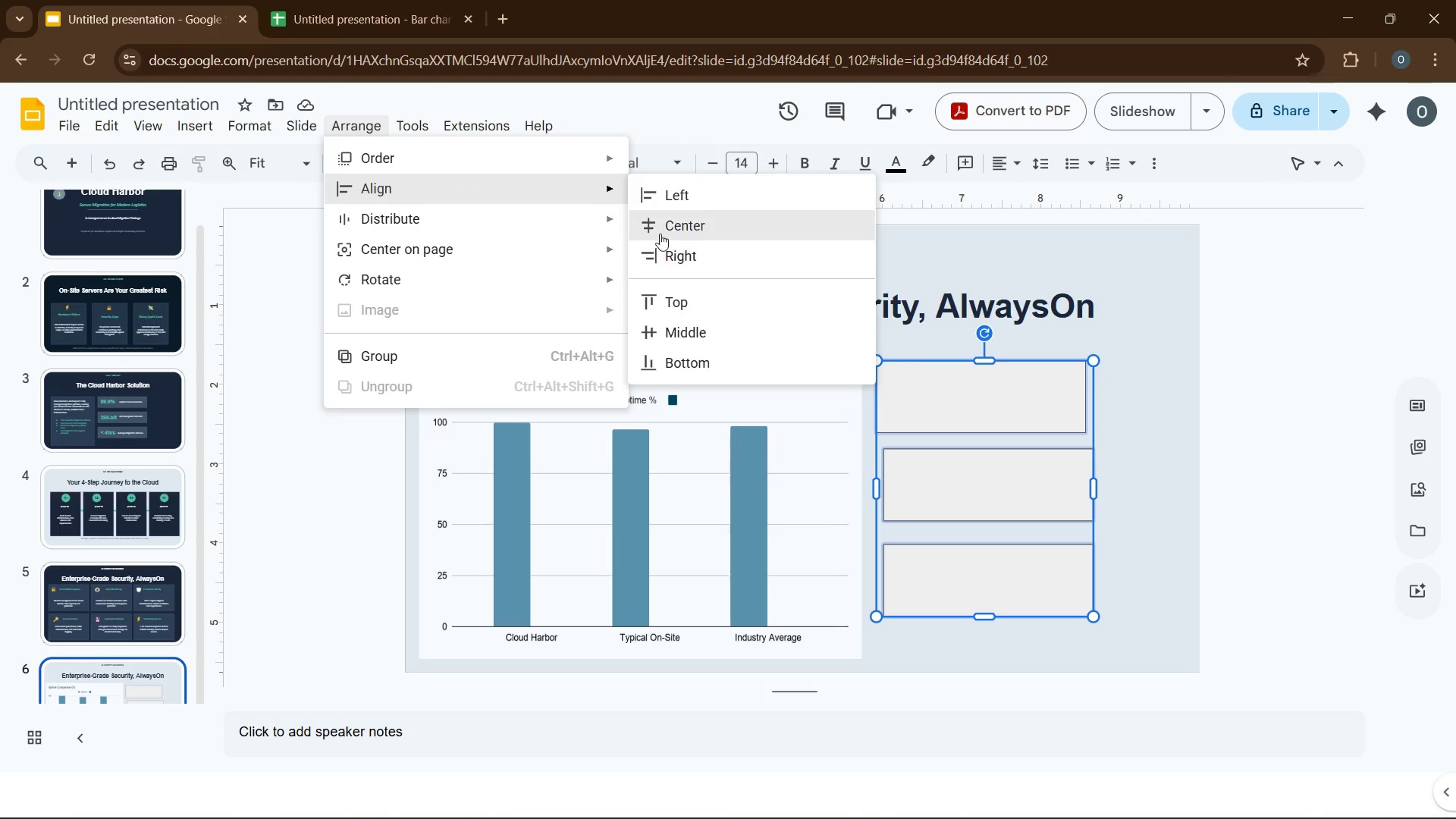 
left_click([661, 202])
 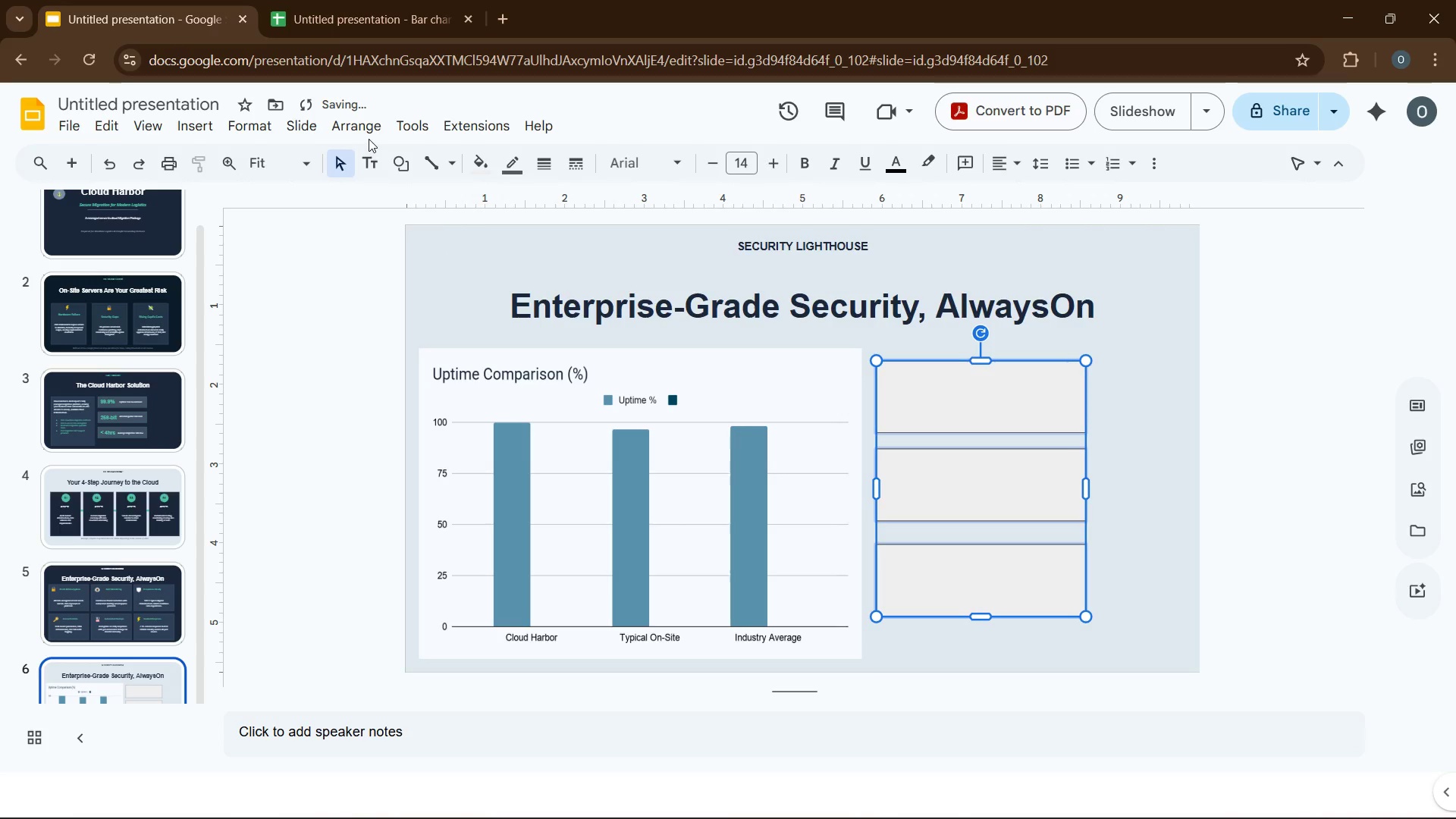 
left_click([369, 129])
 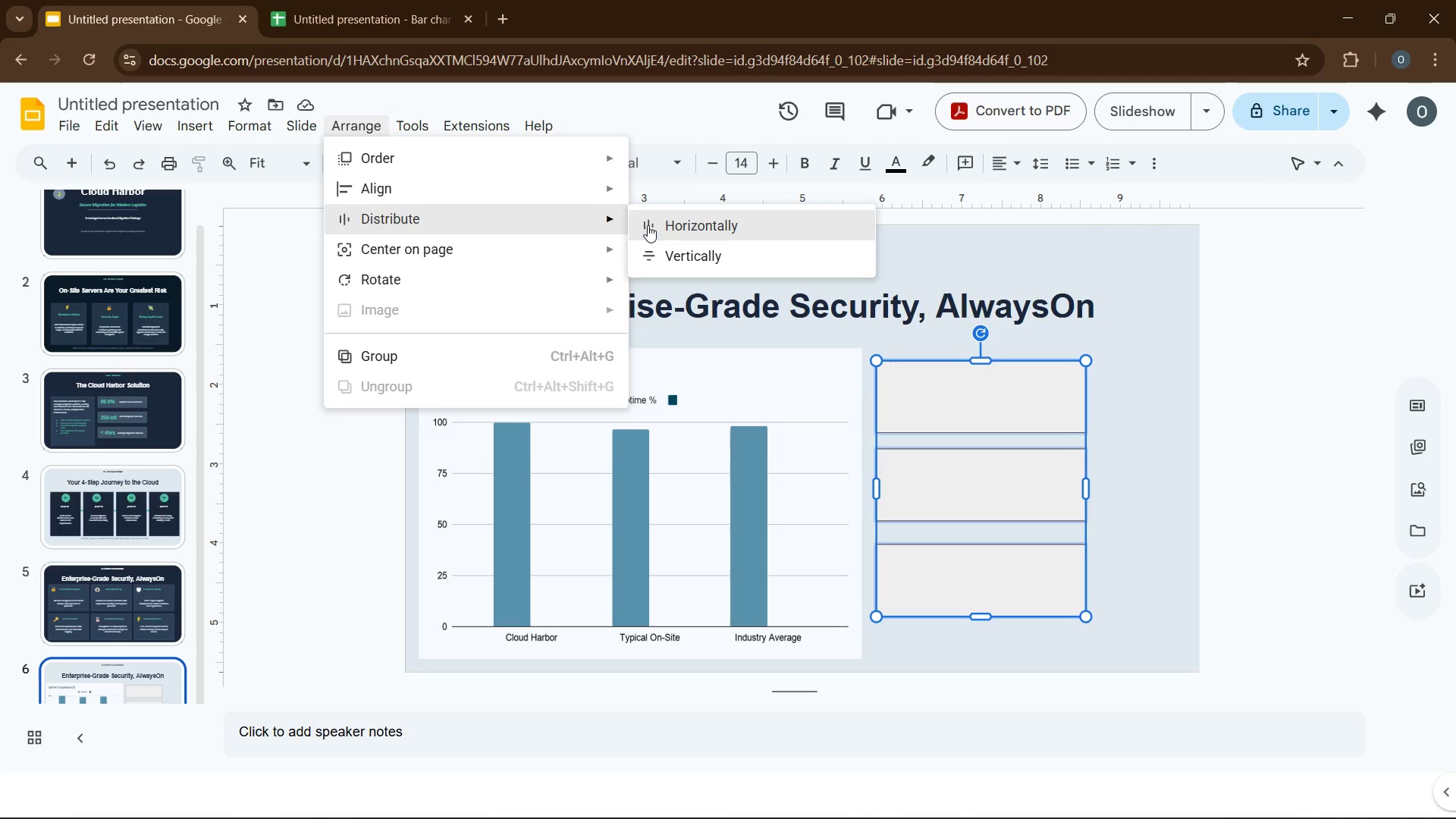 
left_click([691, 253])
 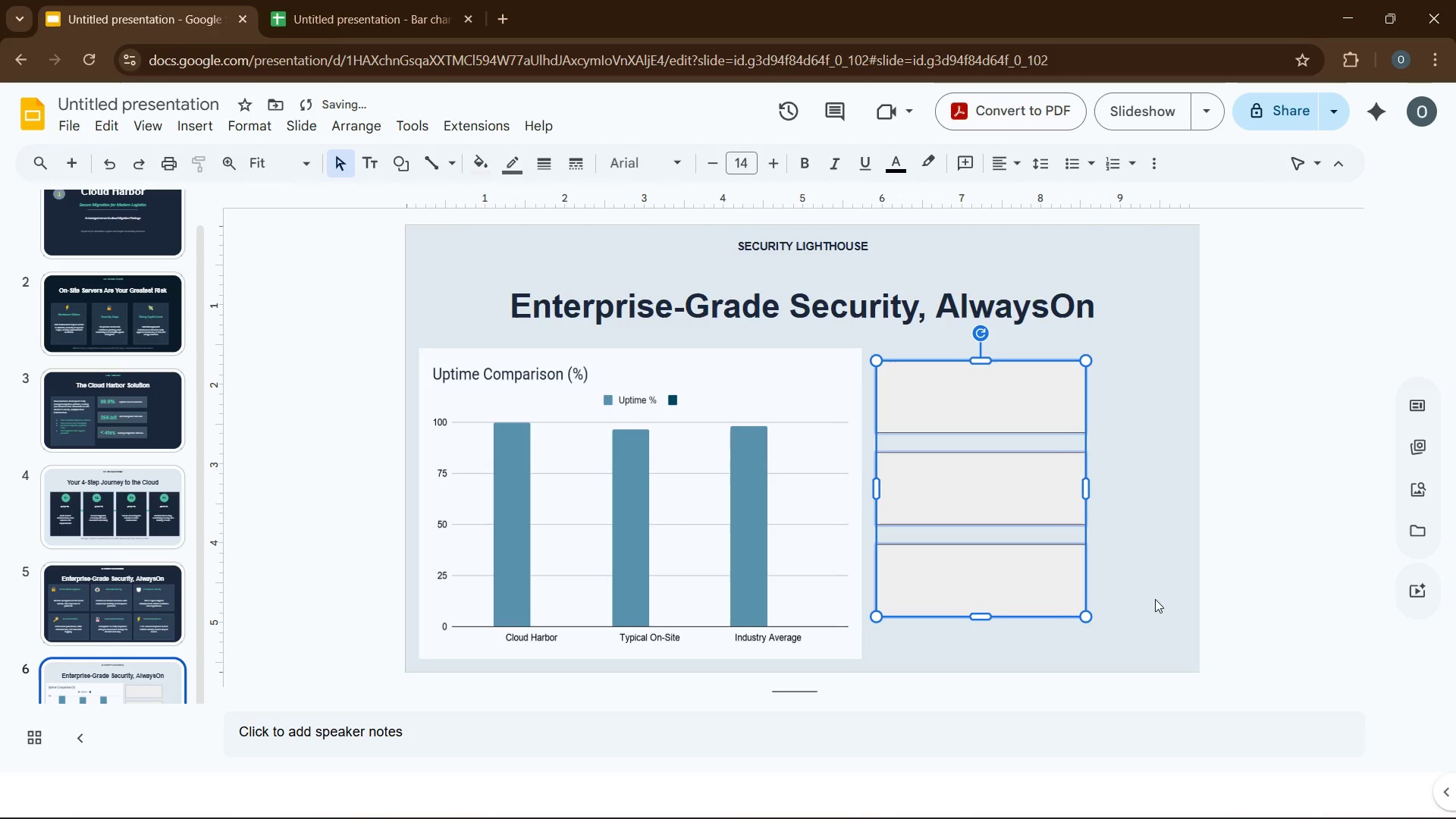 
left_click([1150, 591])
 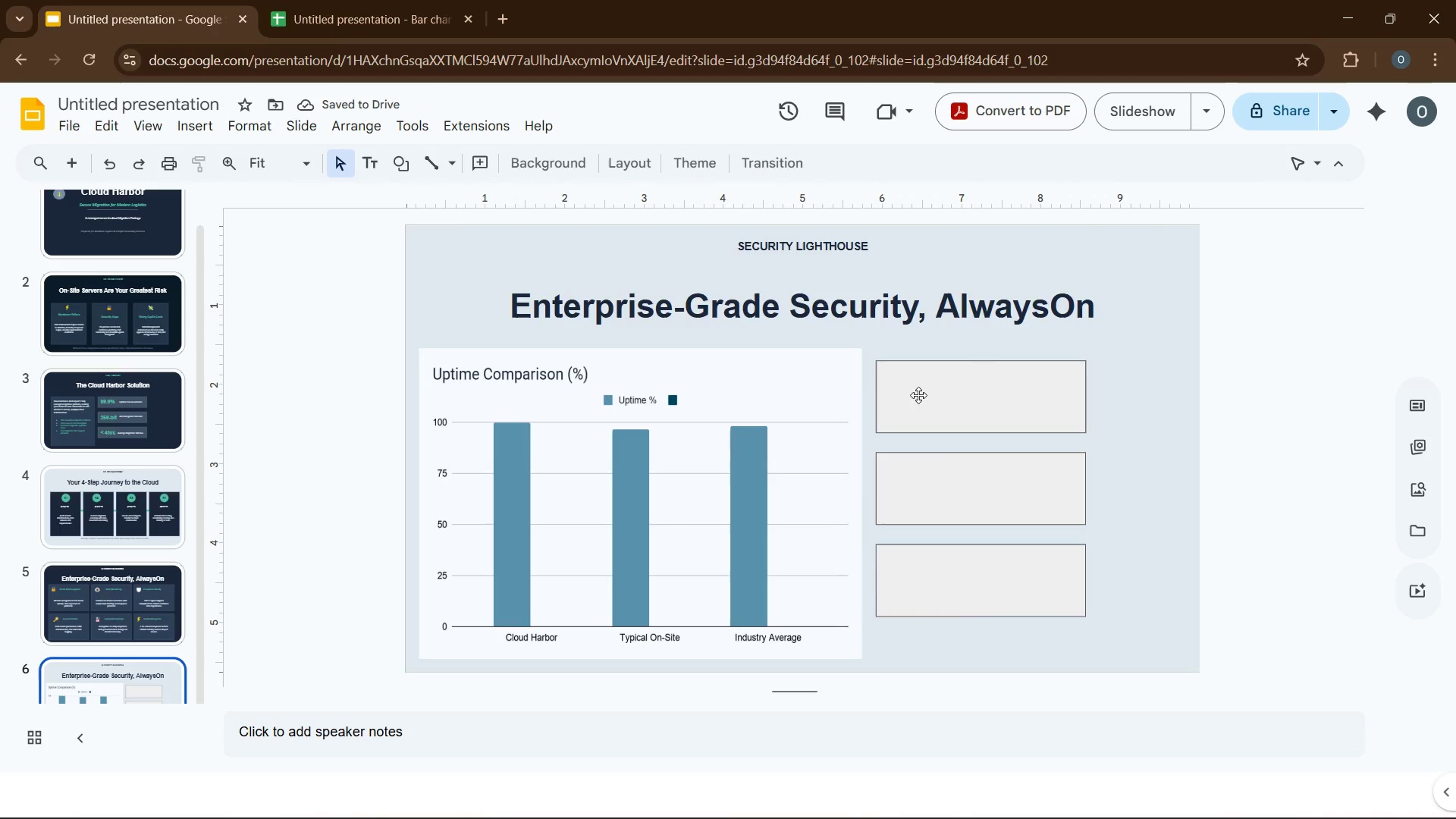 
left_click([919, 395])
 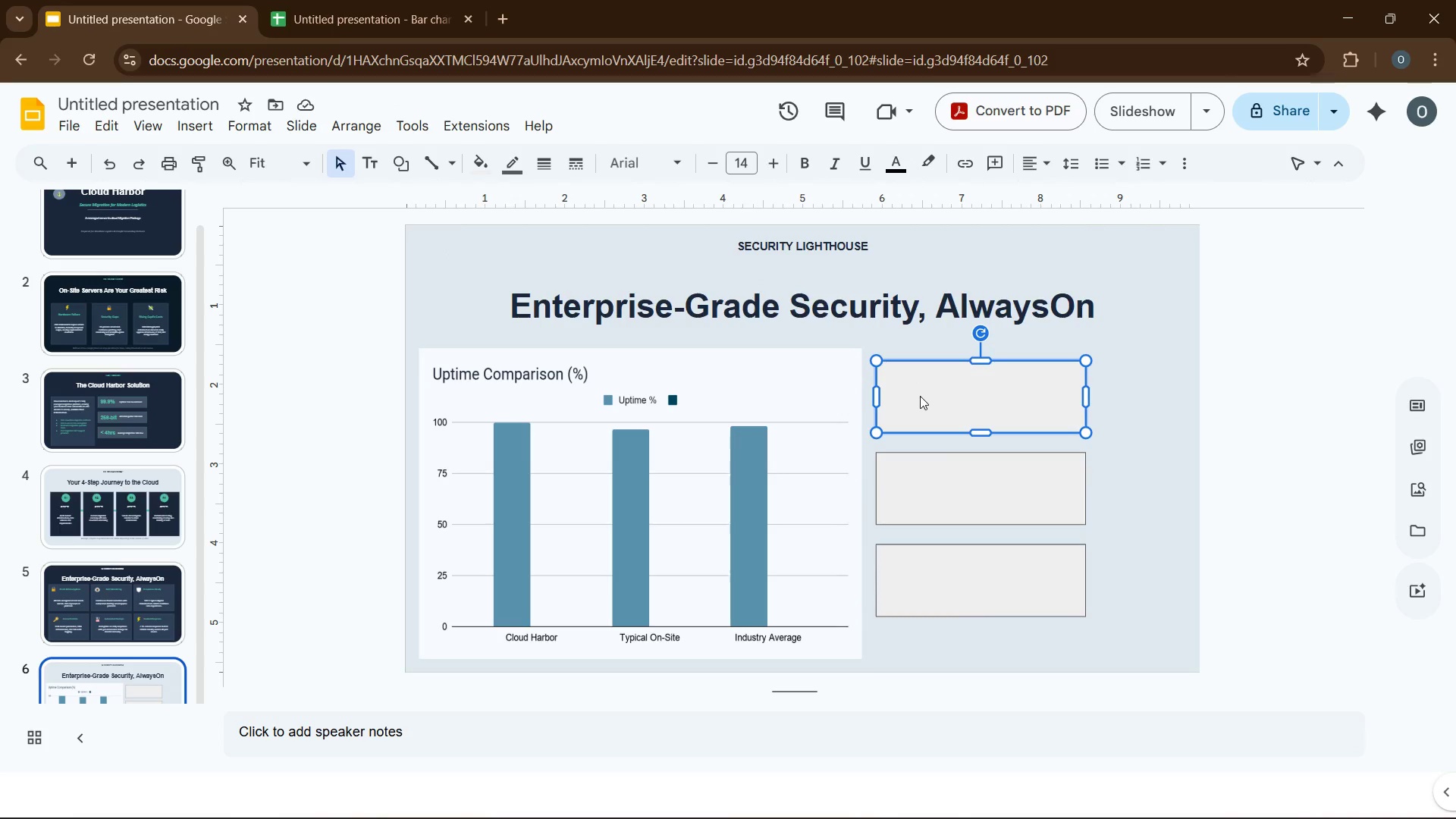 
wait(6.91)
 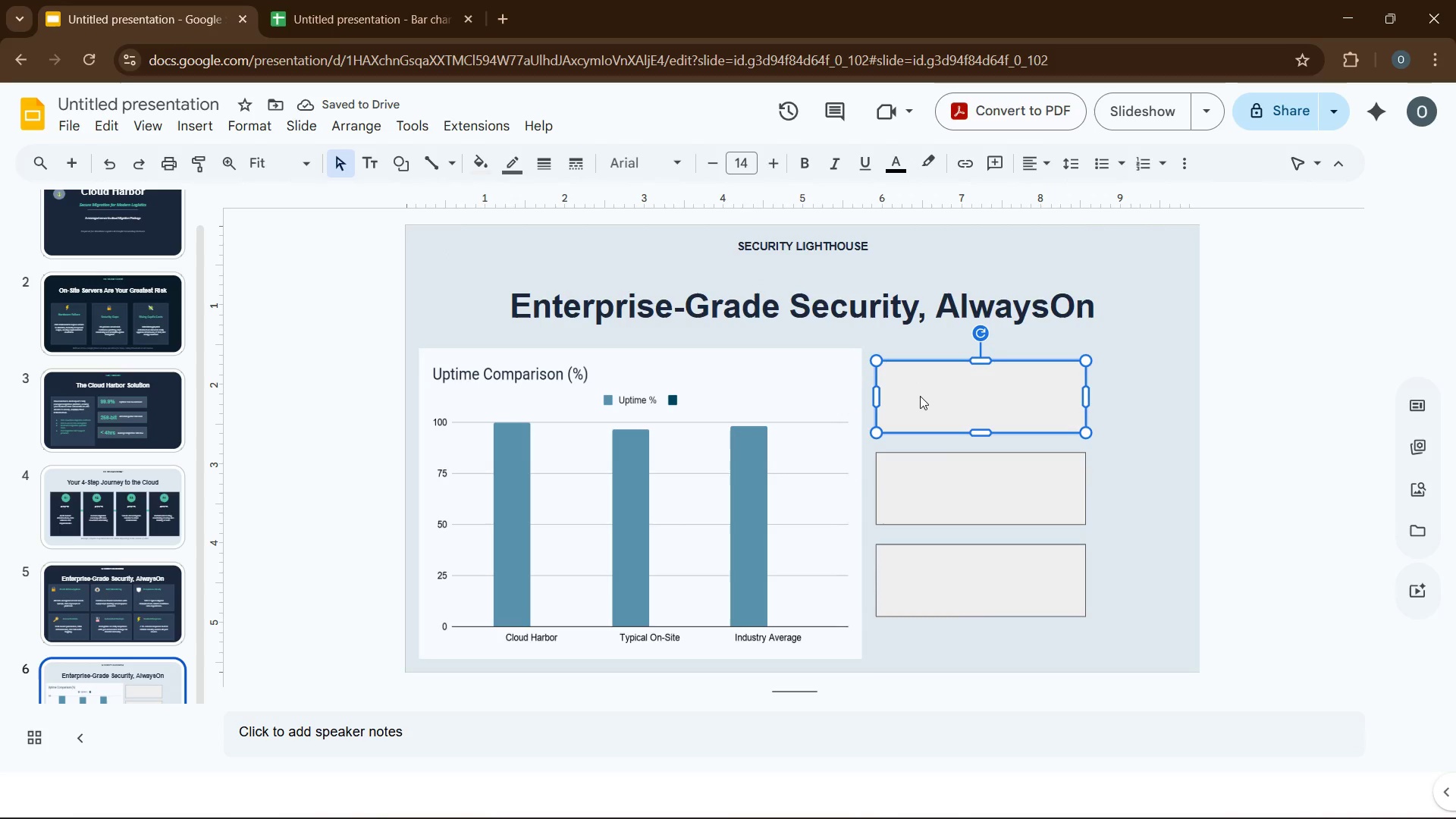 
left_click([489, 156])
 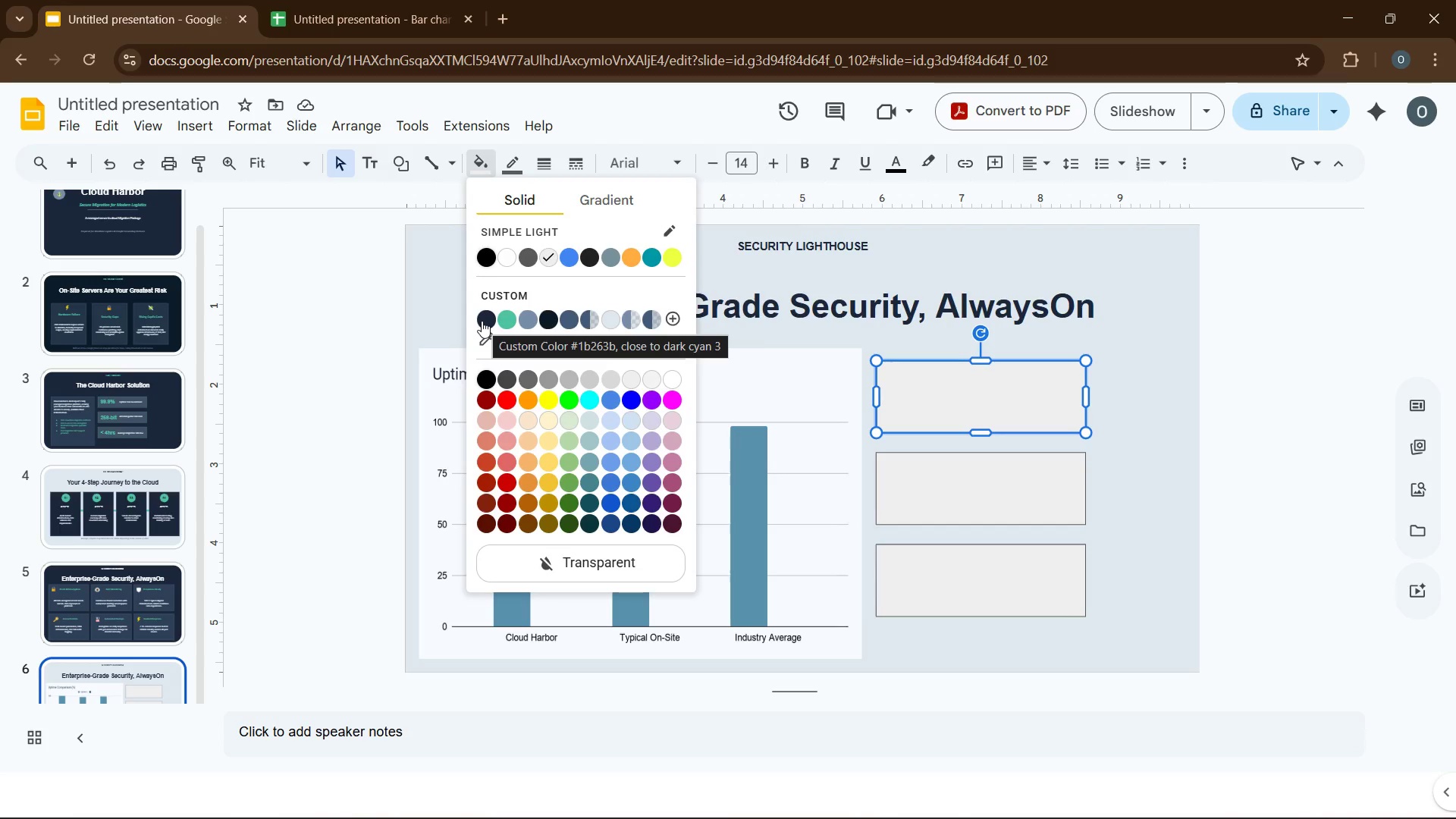 
left_click([482, 321])
 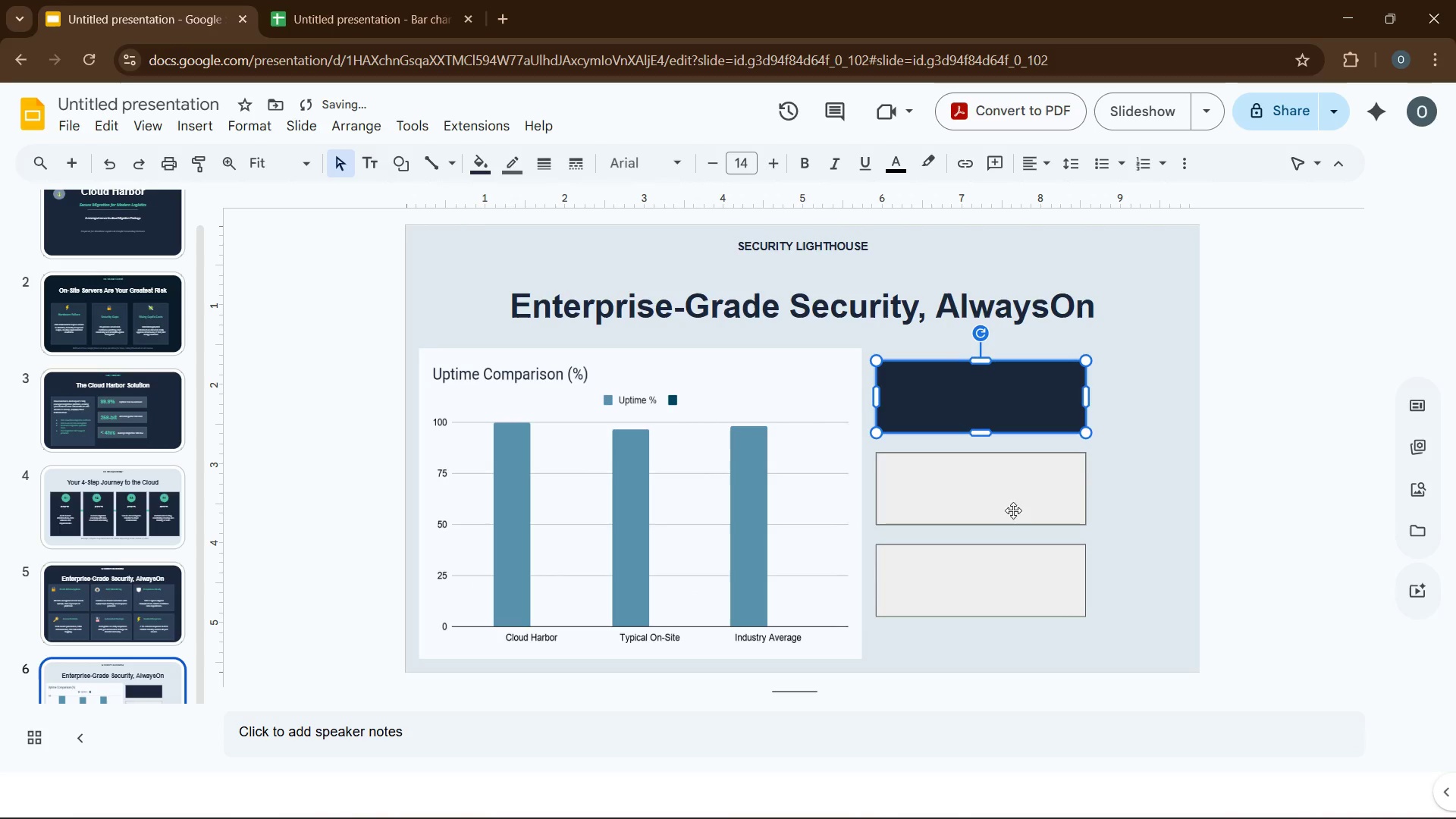 
left_click([1107, 588])
 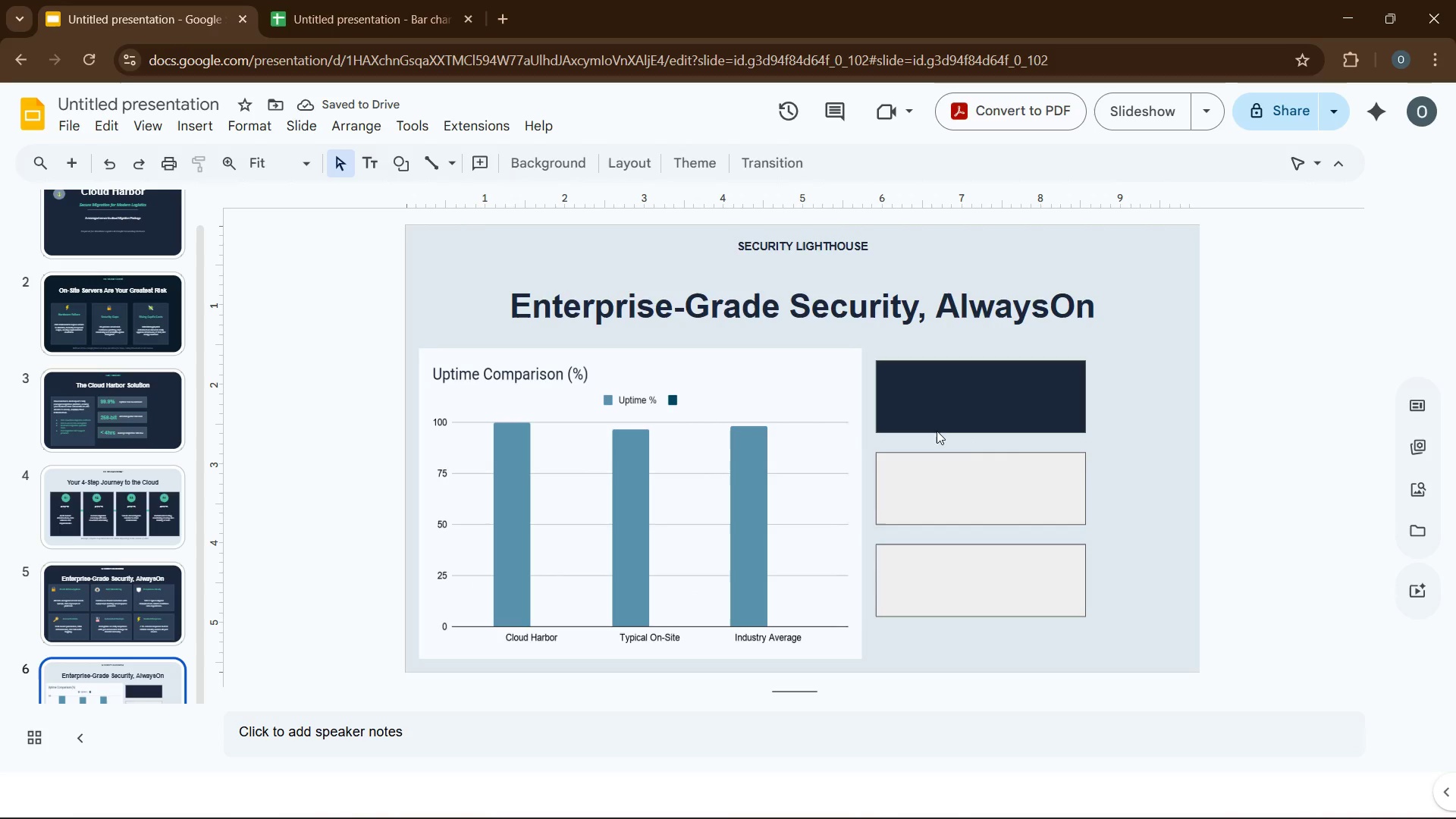 
hold_key(key=ControlLeft, duration=1.89)
left_click([930, 419])
 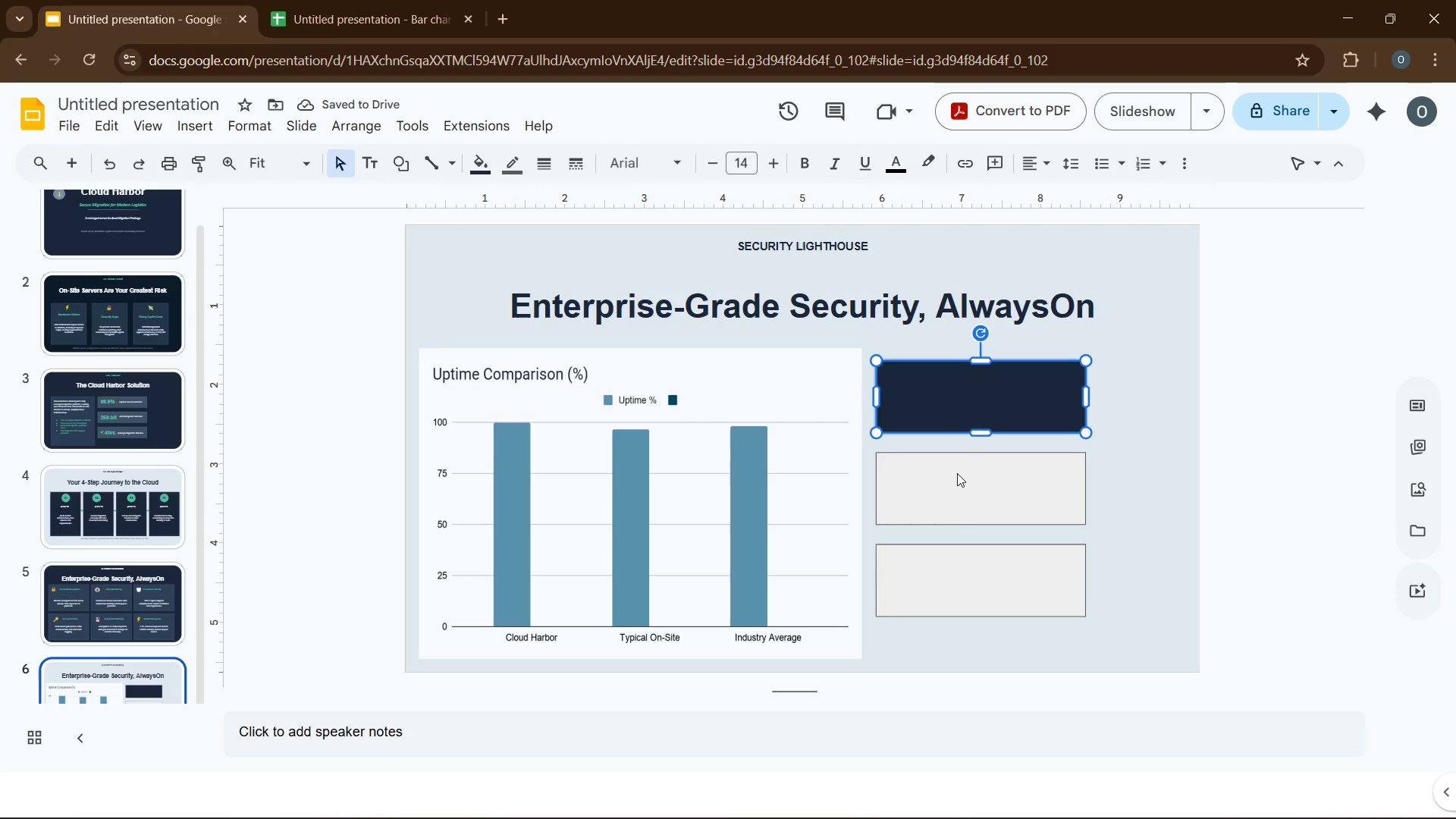 
left_click([957, 473])
 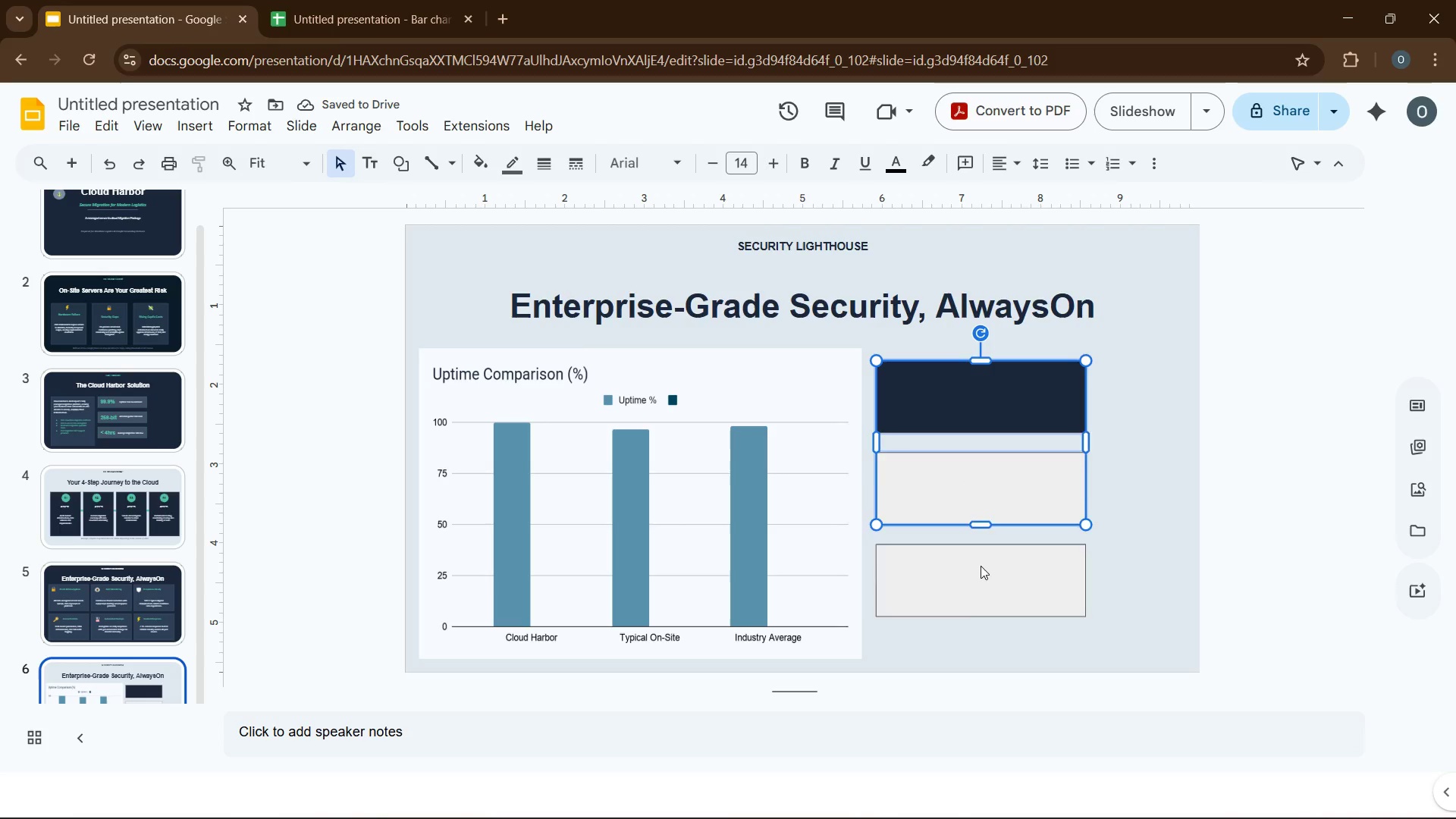 
left_click([981, 566])
 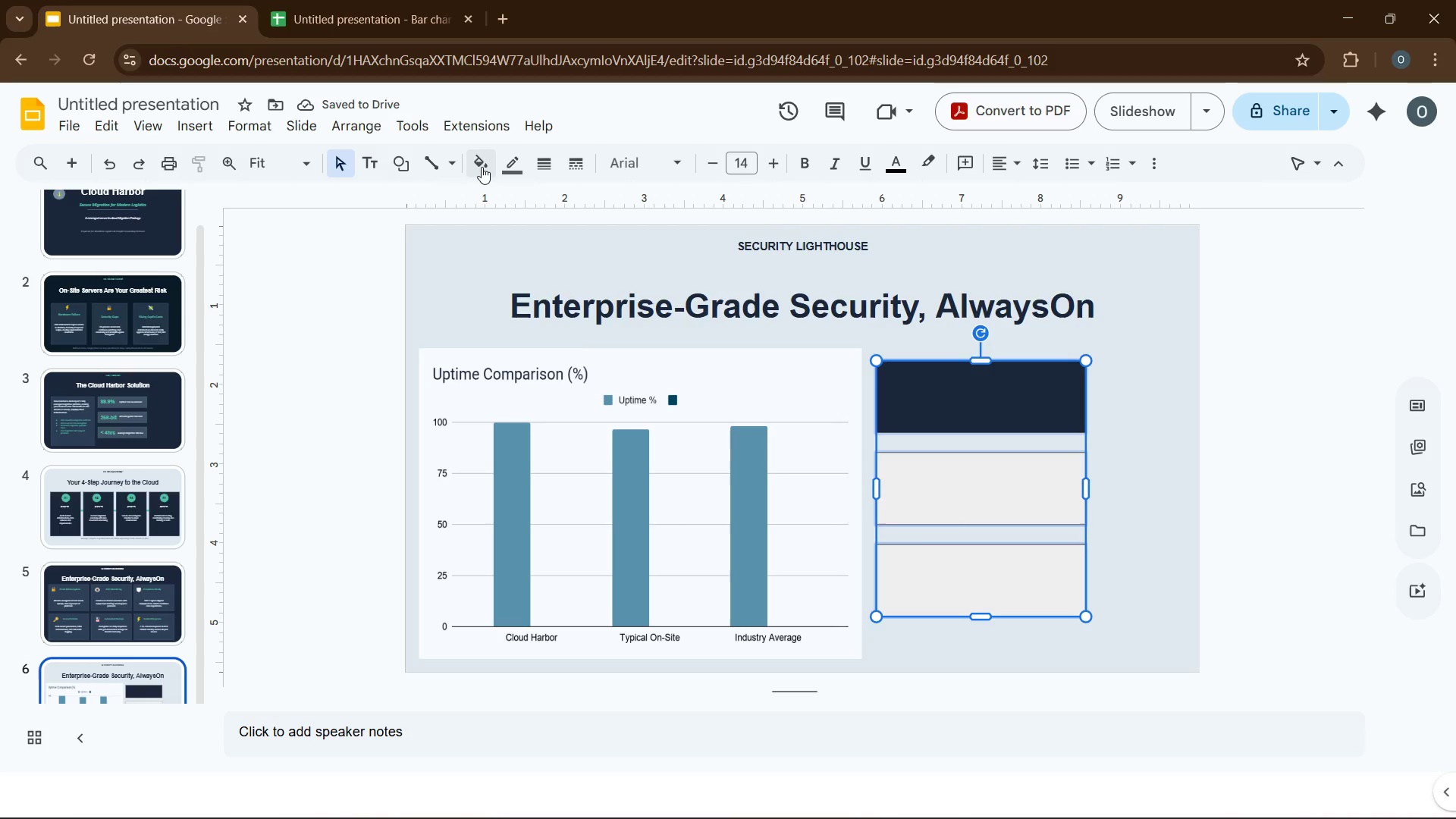 
left_click([481, 165])
 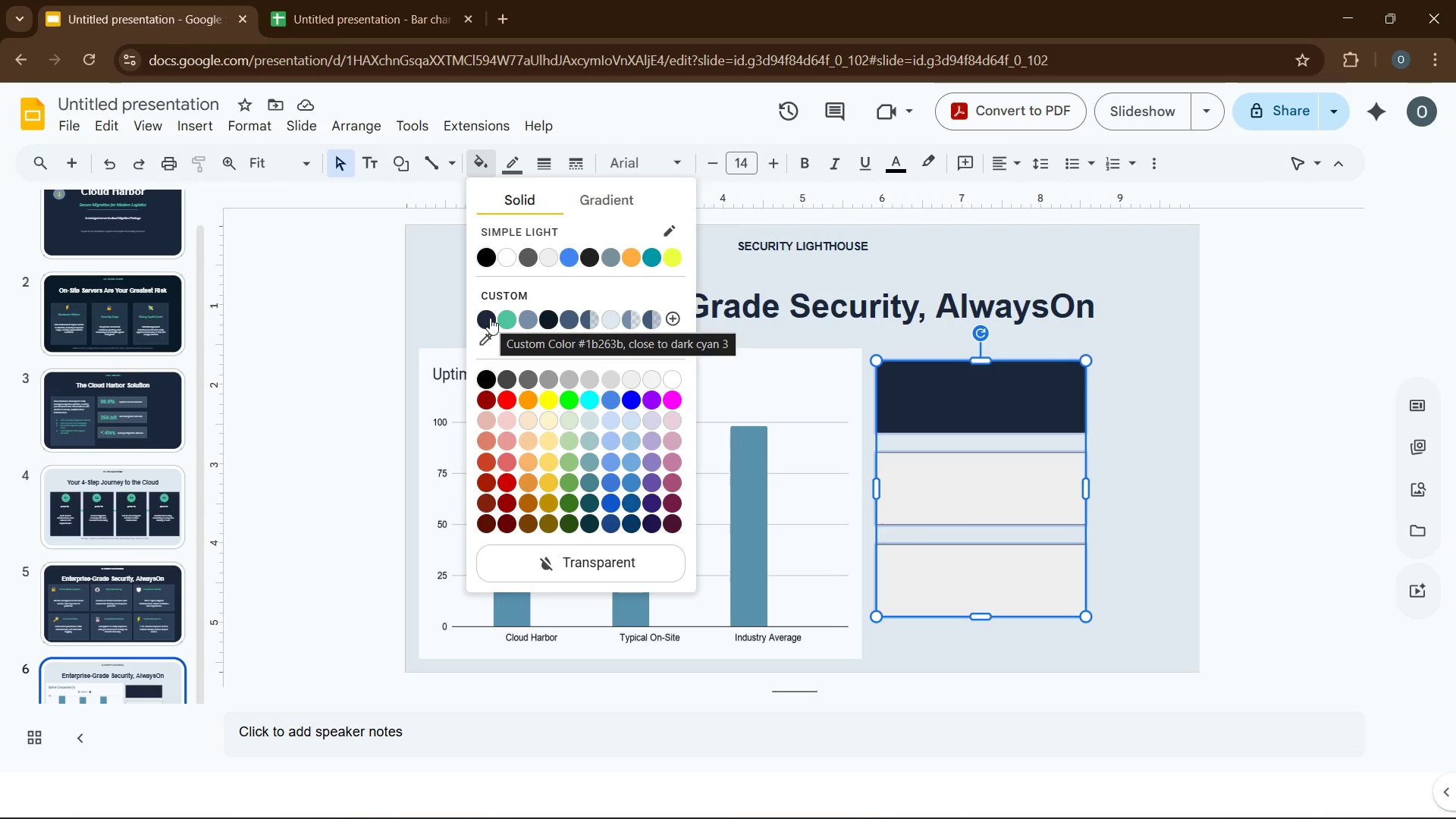 
left_click([490, 318])
 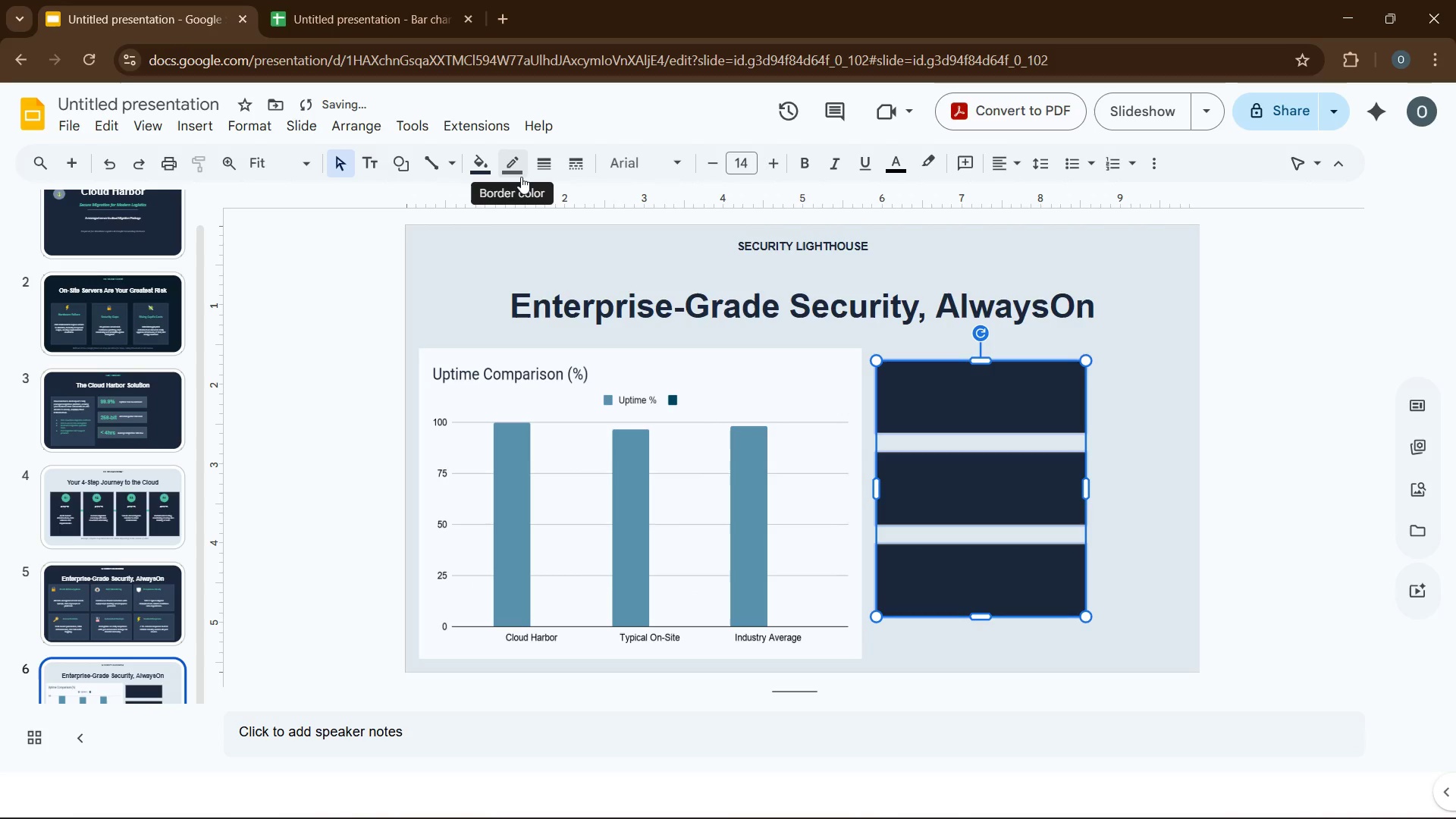 
left_click([518, 170])
 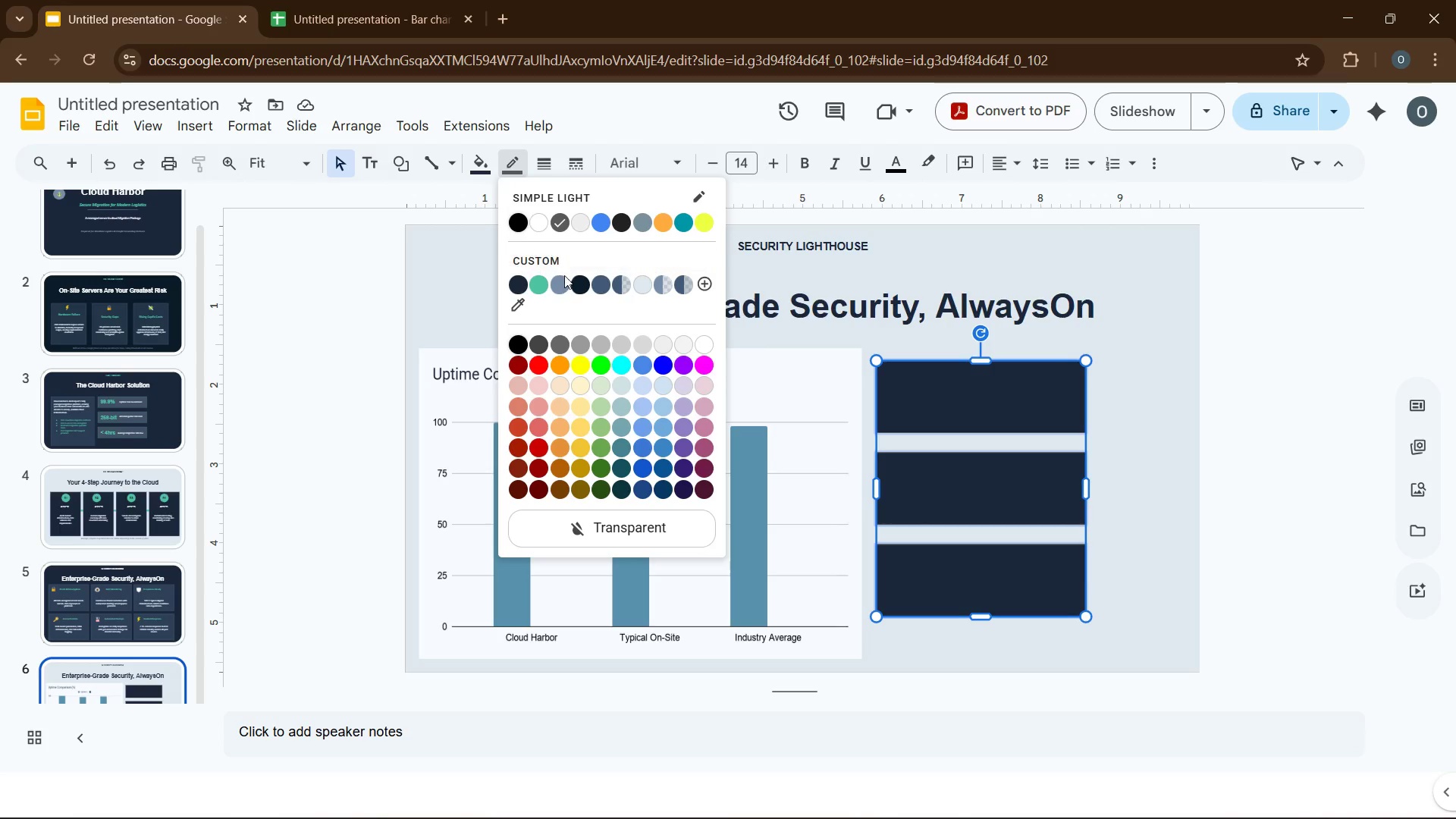 
wait(7.44)
 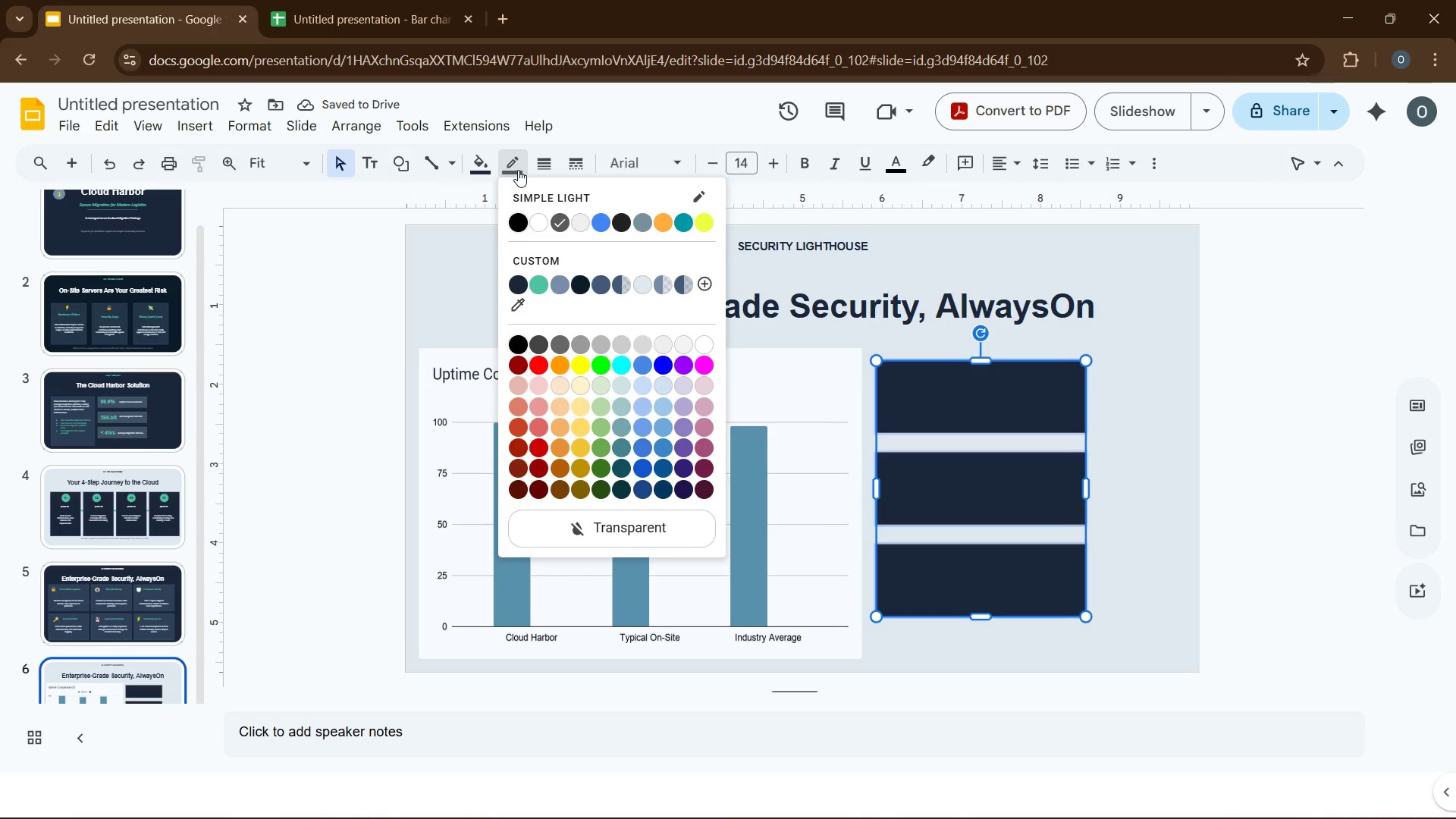 
left_click([564, 280])
 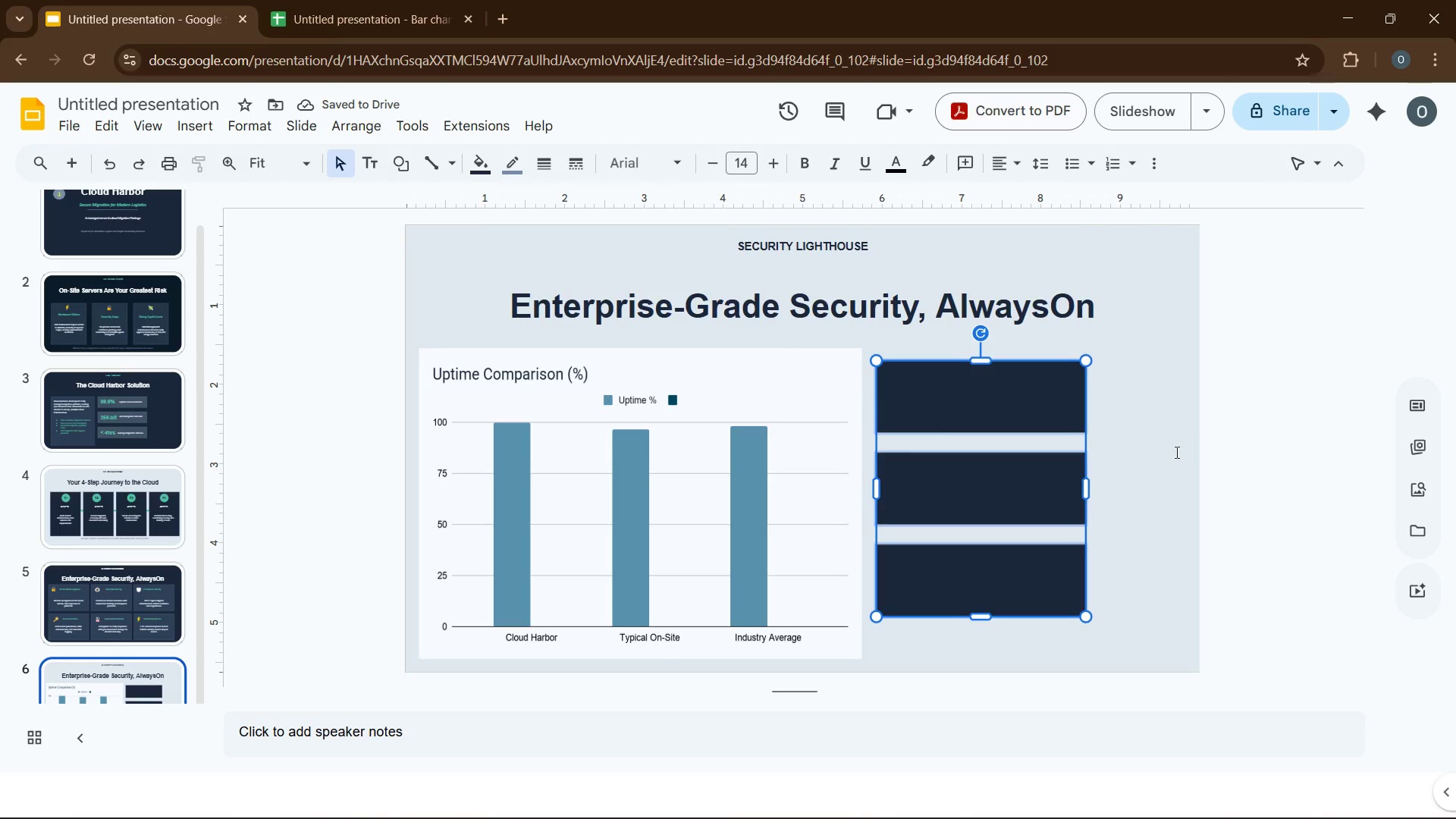 
wait(16.25)
 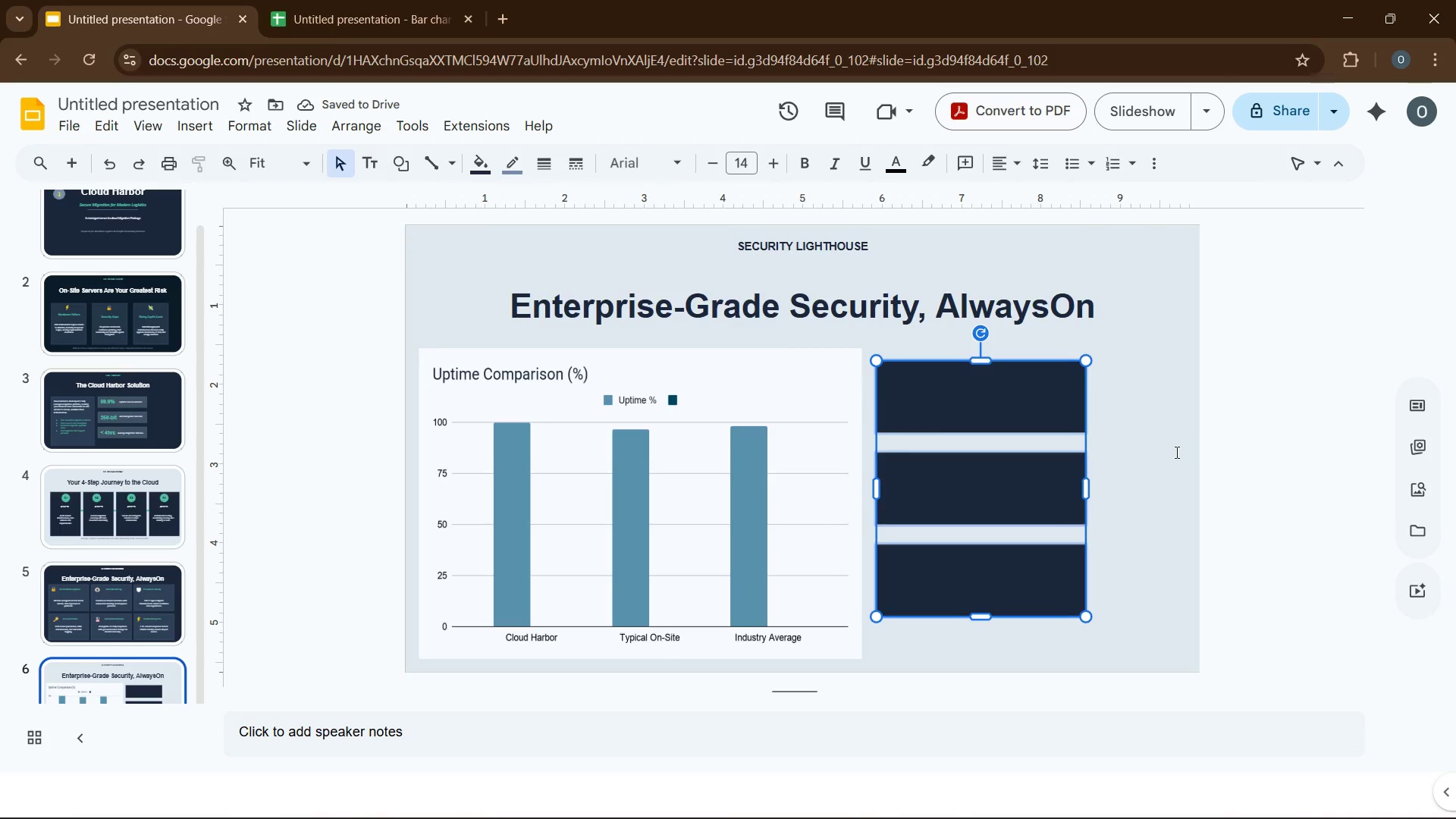 
left_click([212, 124])
 